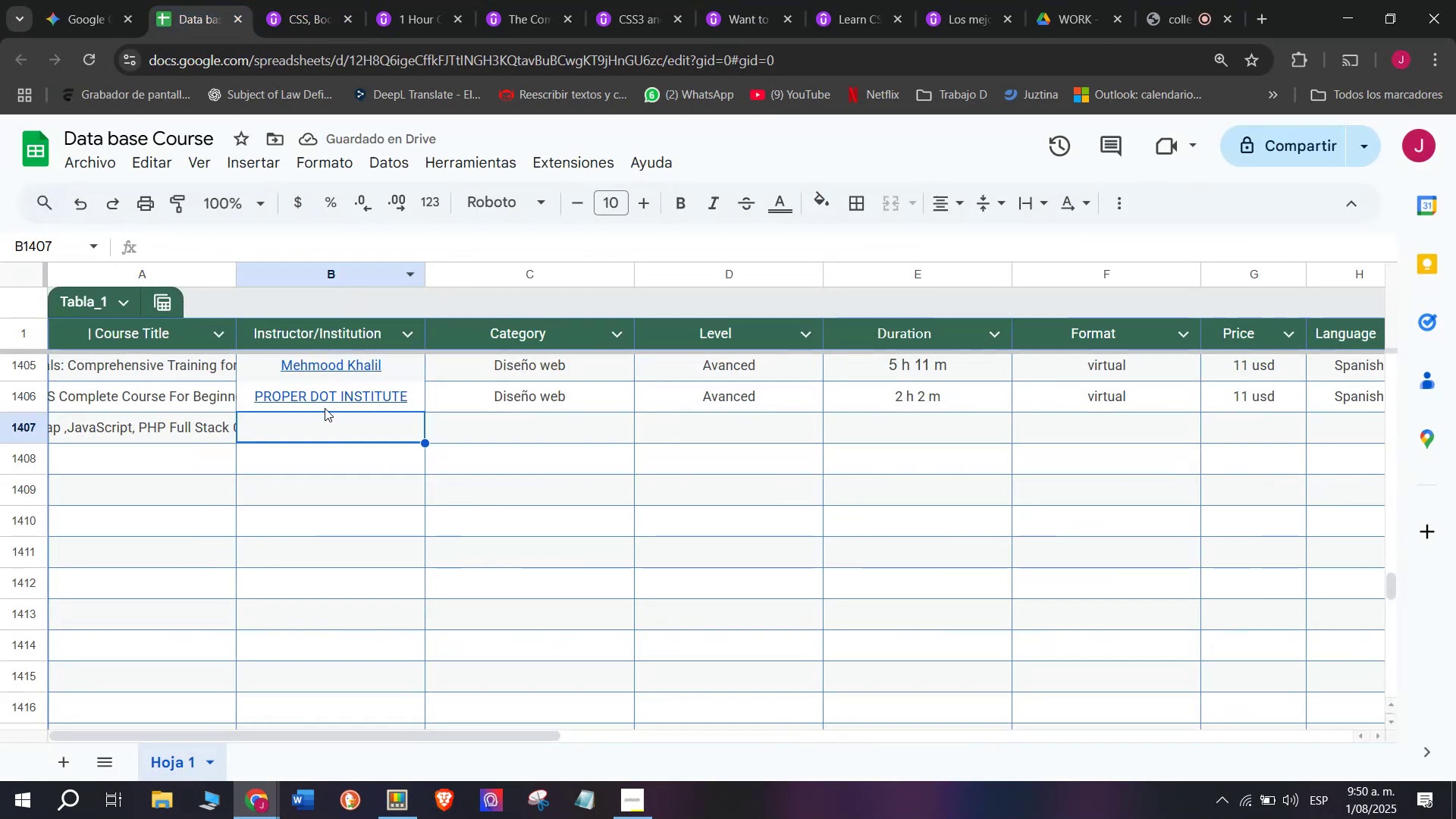 
key(Control+ControlLeft)
 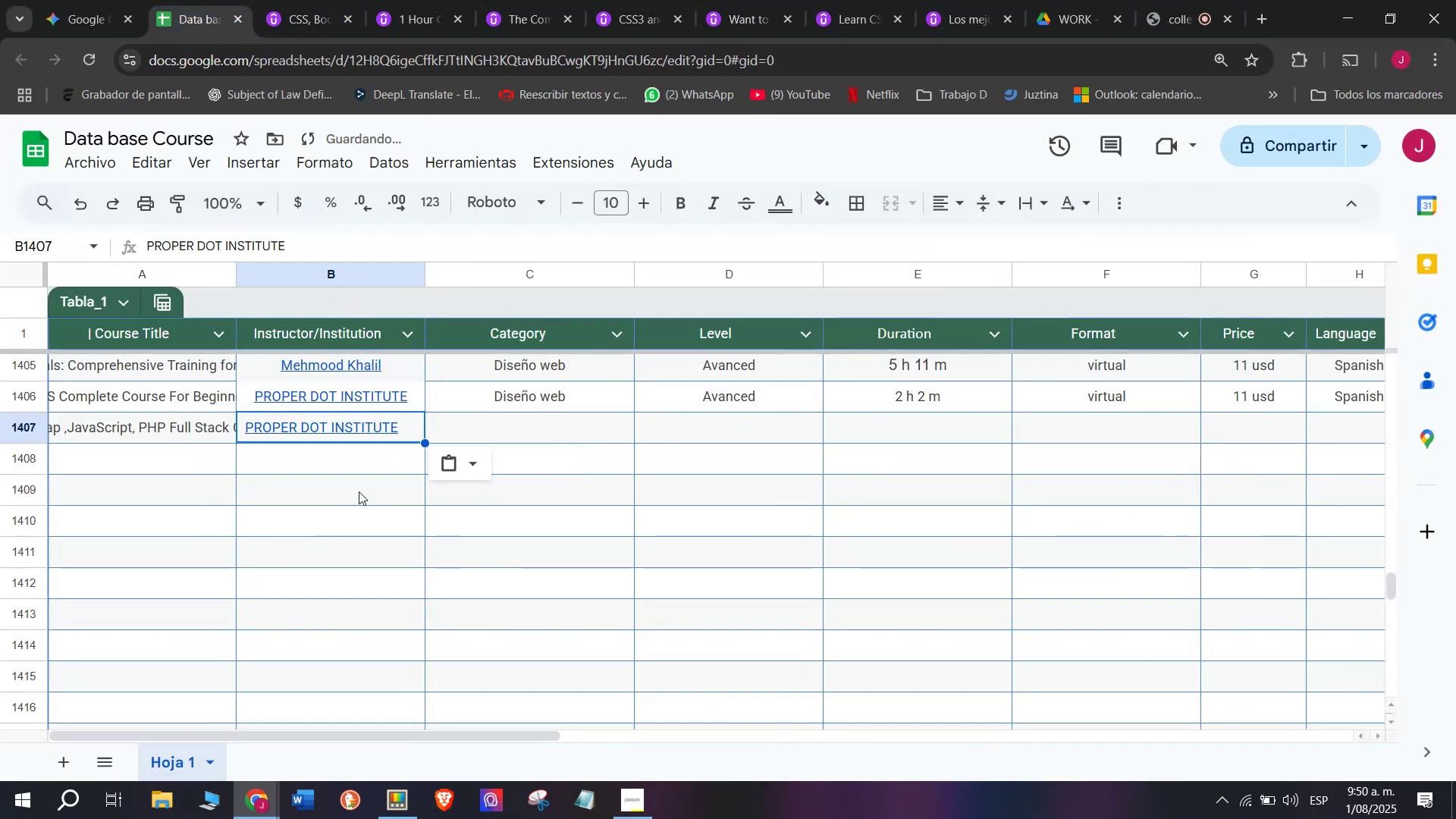 
key(Z)
 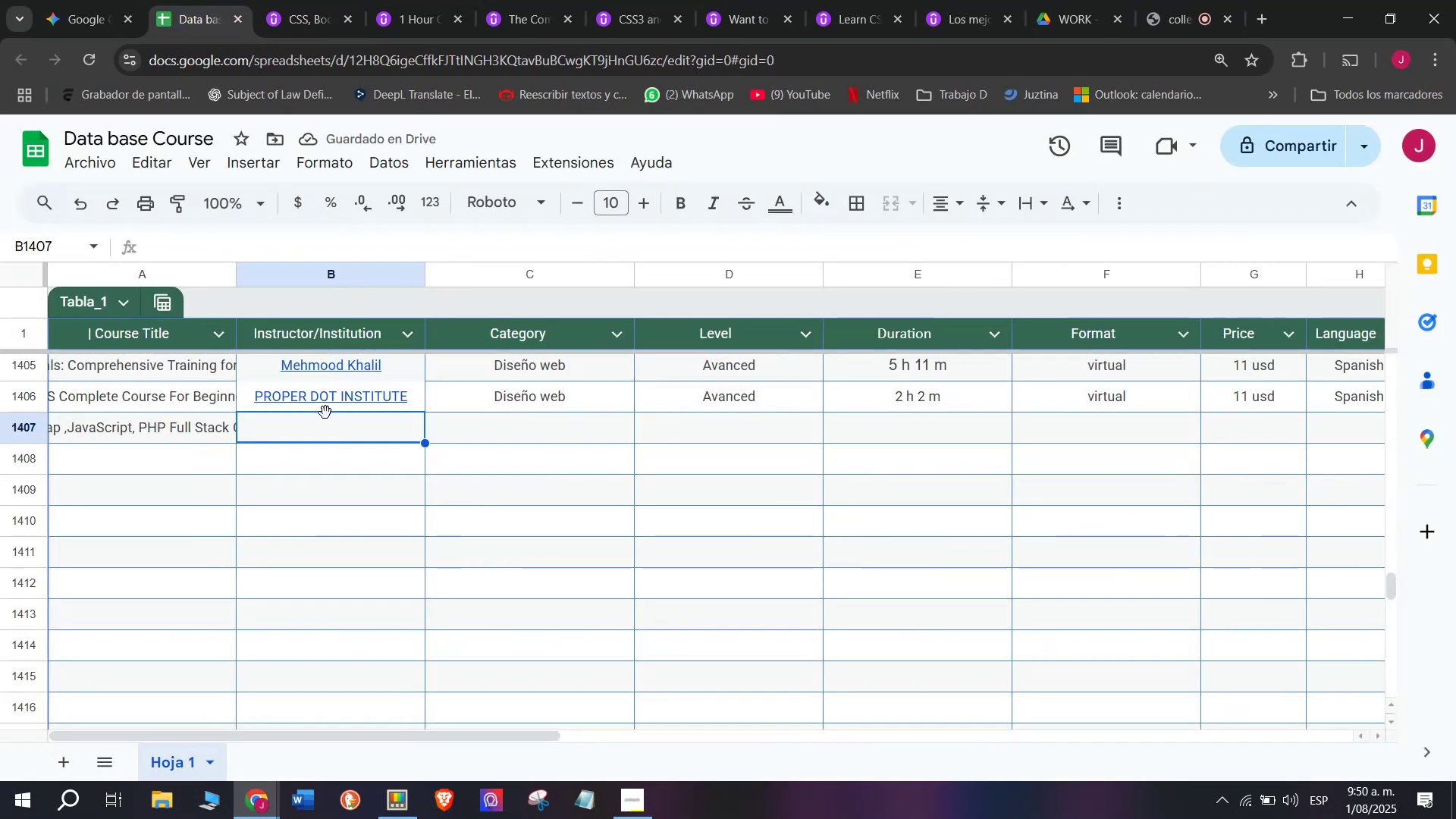 
key(Control+V)
 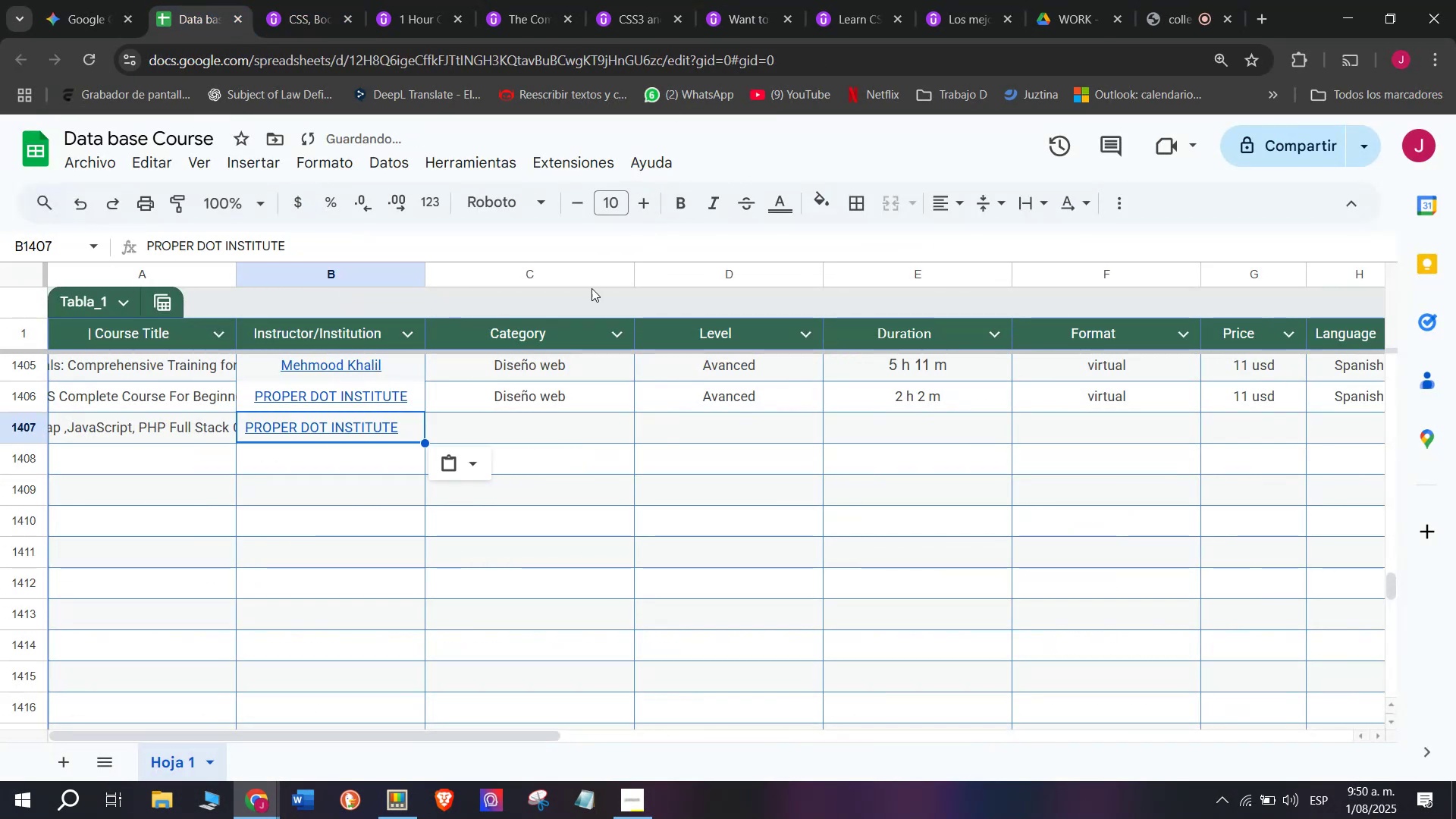 
mouse_move([304, 428])
 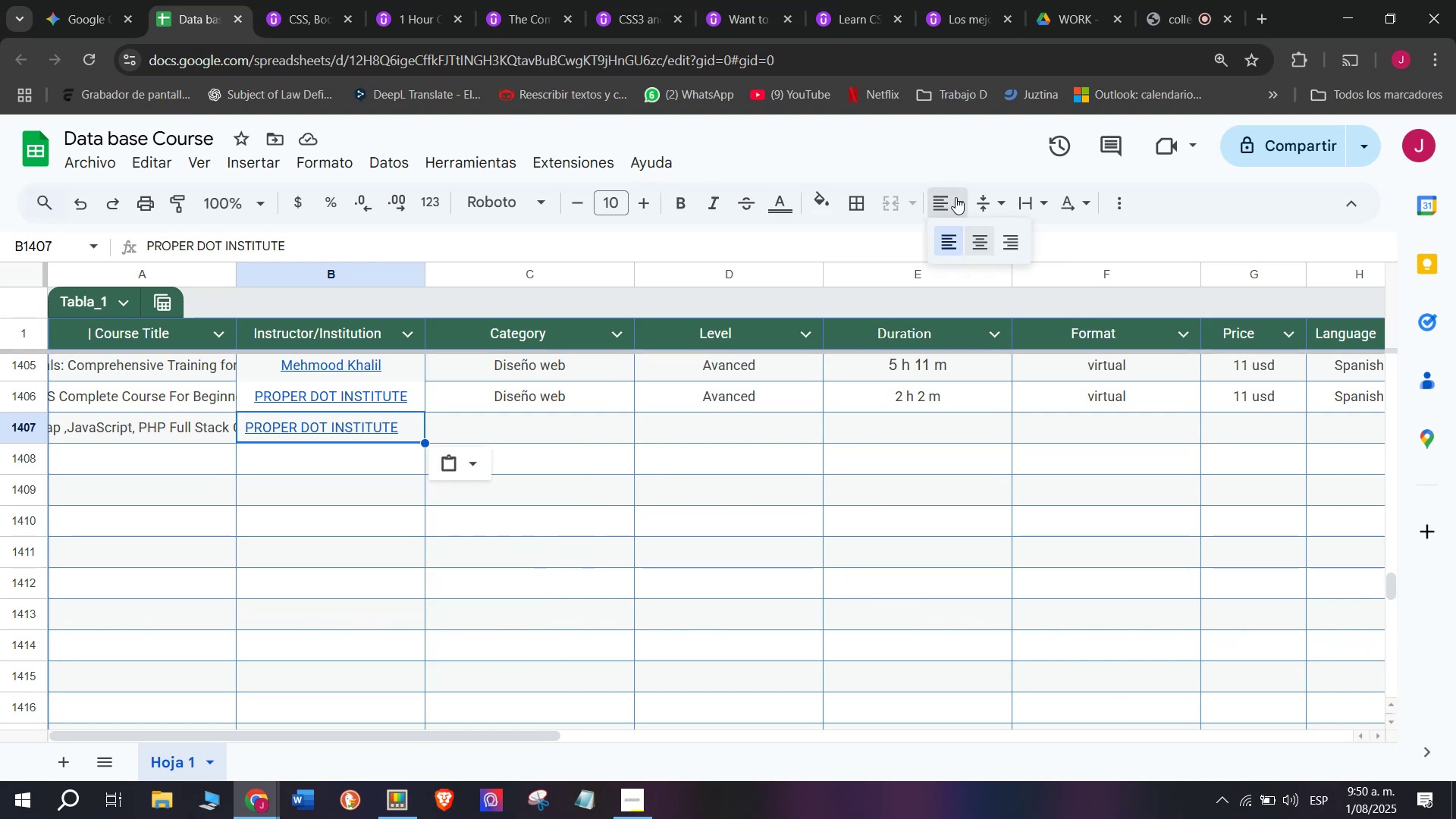 
double_click([983, 248])
 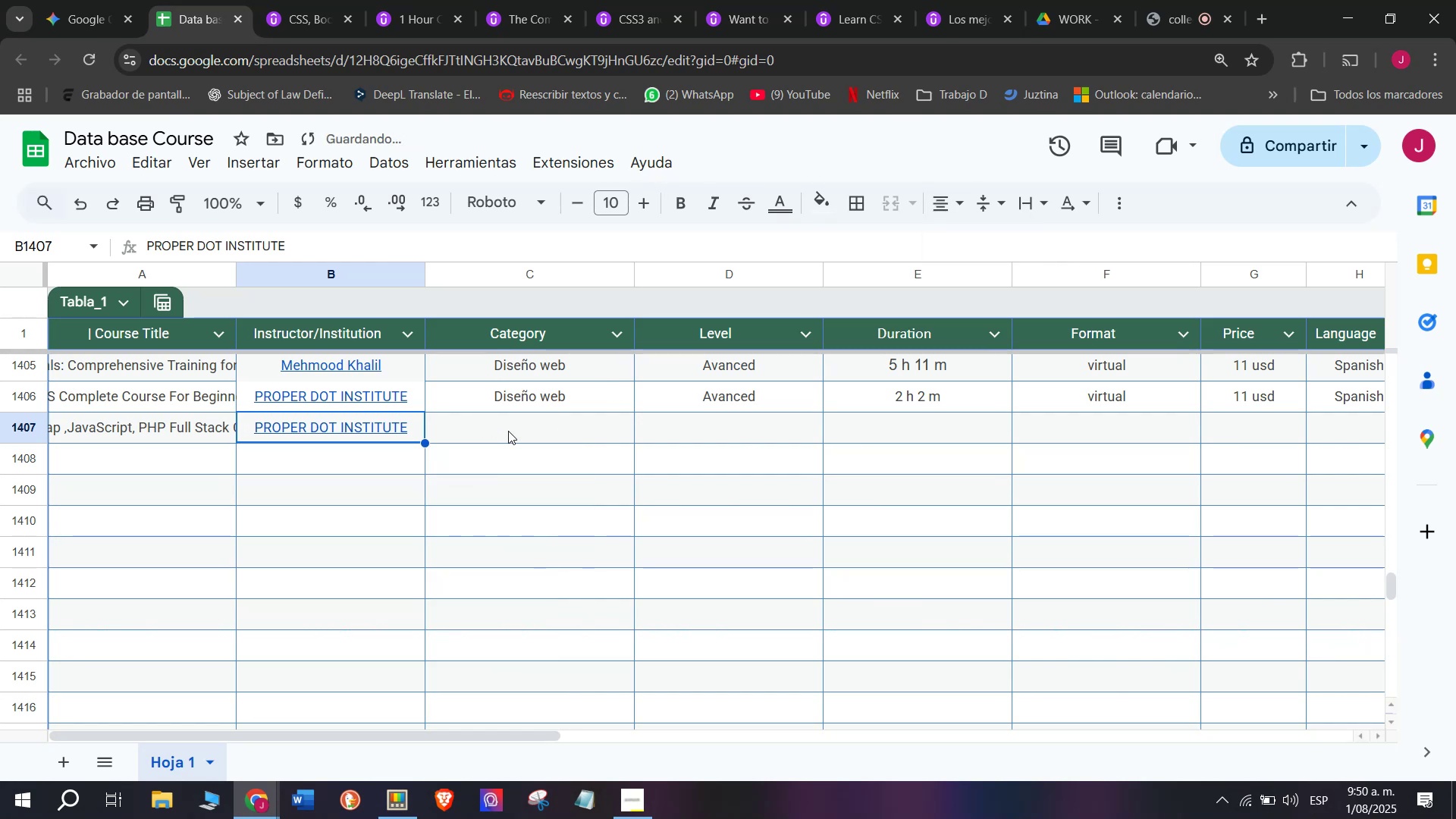 
left_click([525, 398])
 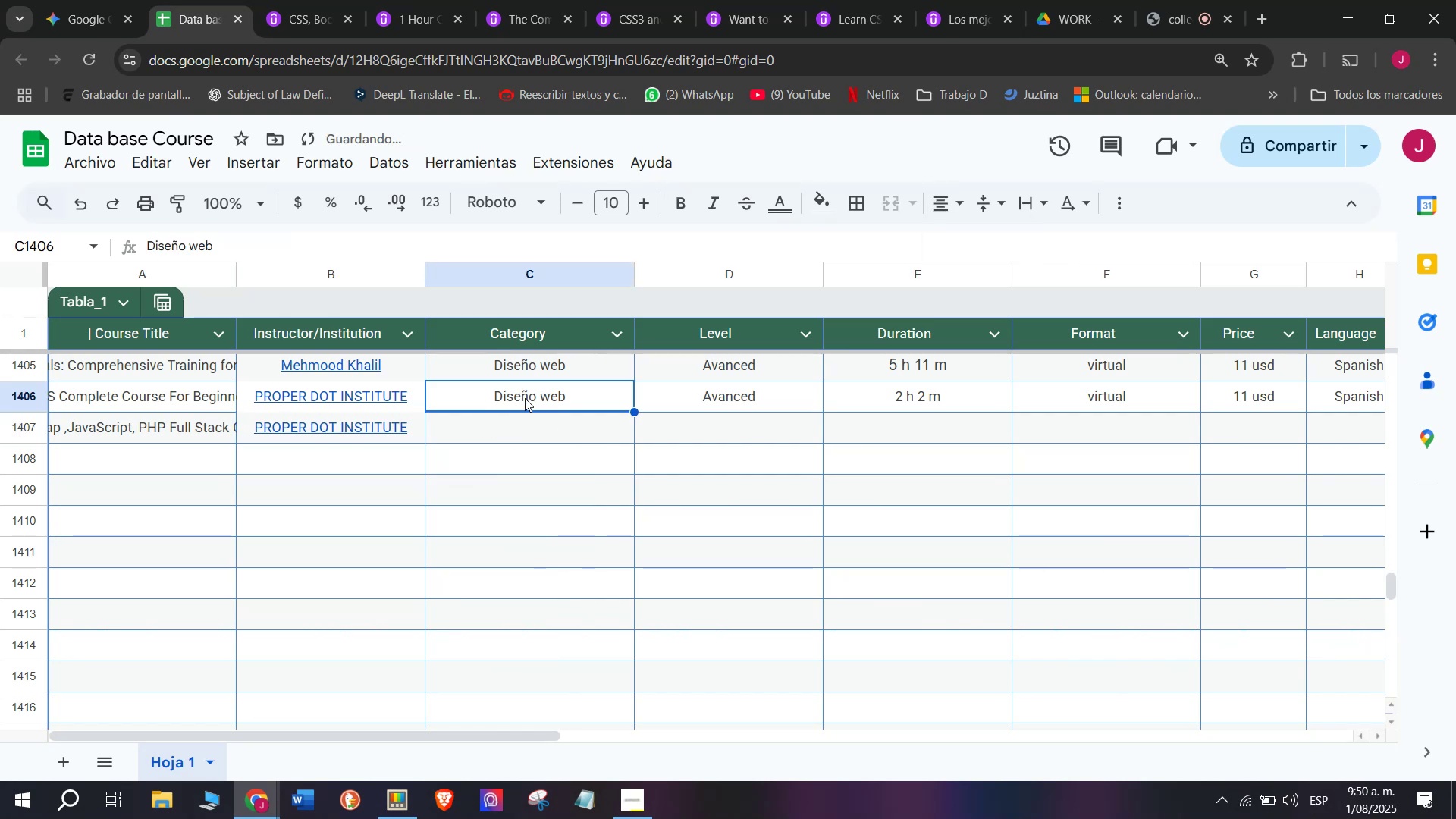 
key(Control+ControlLeft)
 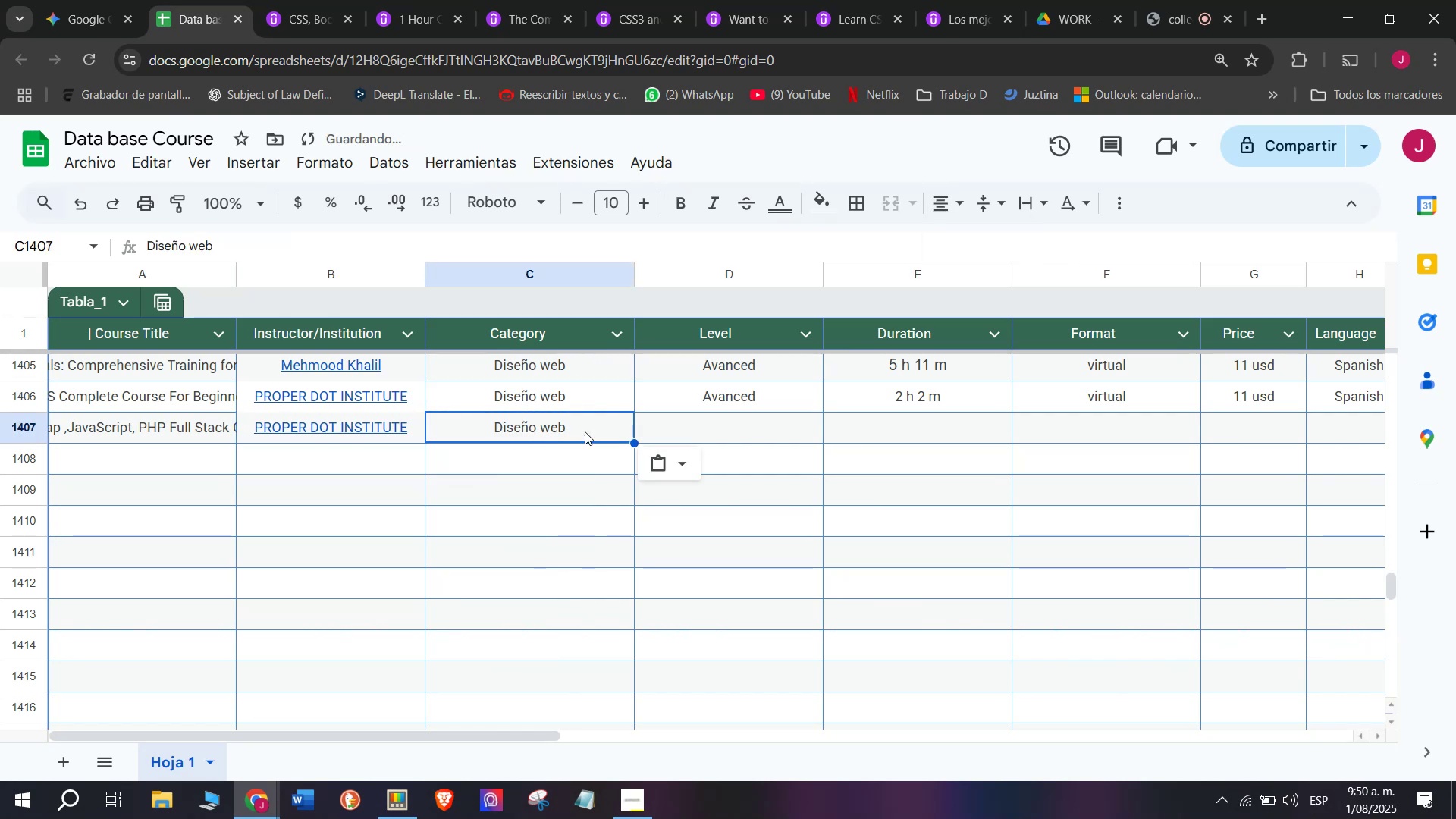 
key(Break)
 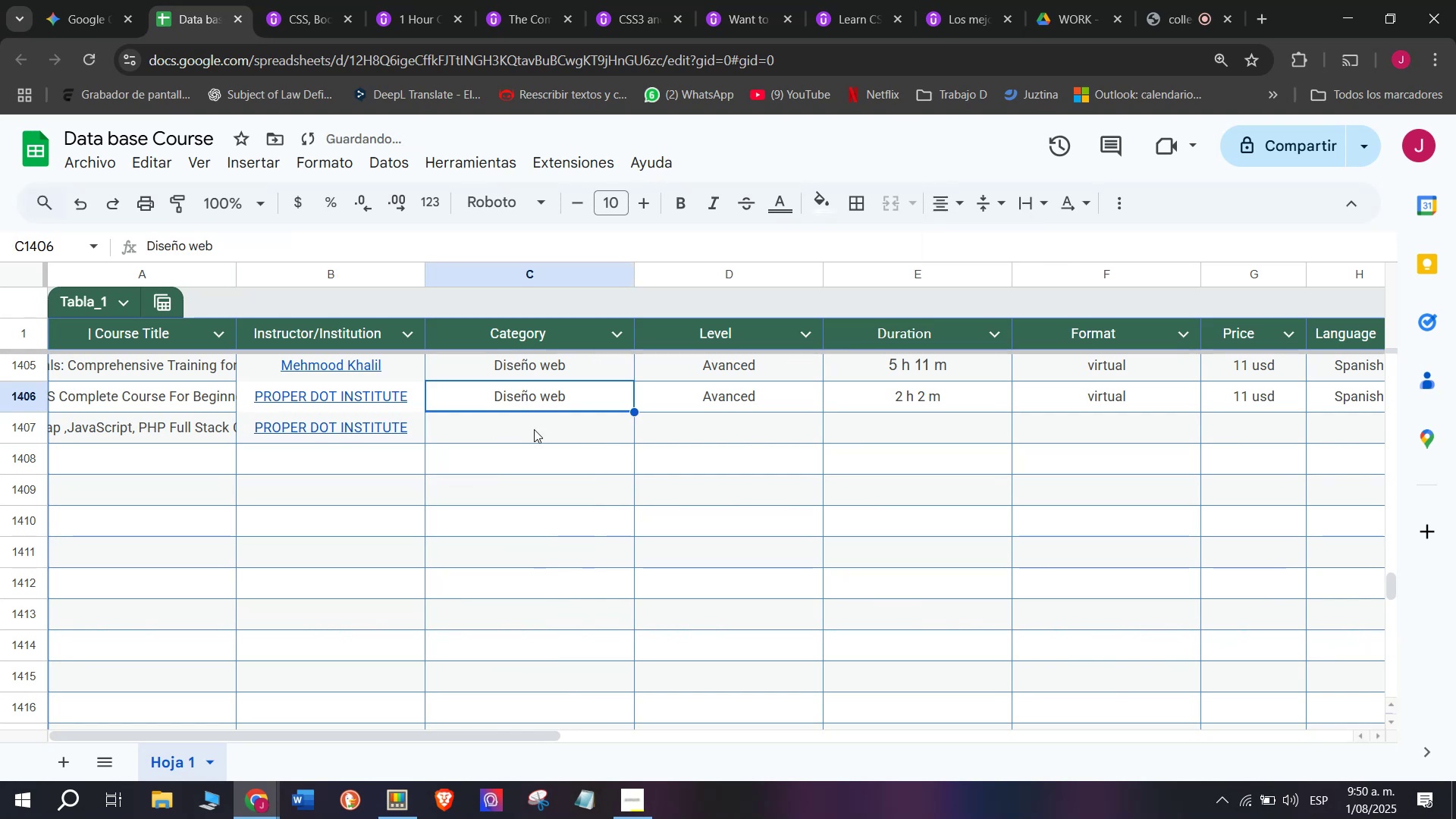 
key(Control+C)
 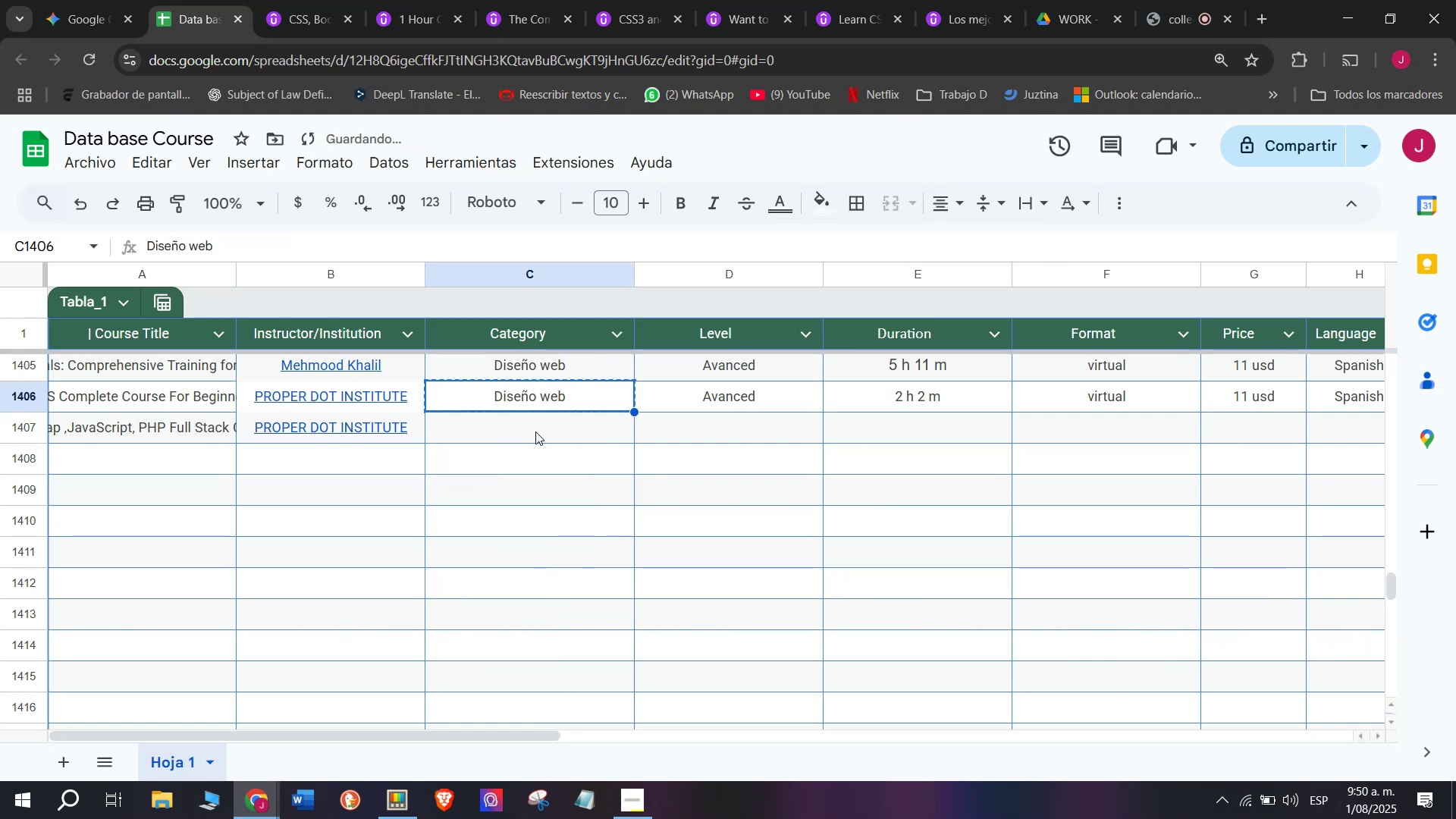 
double_click([535, 431])
 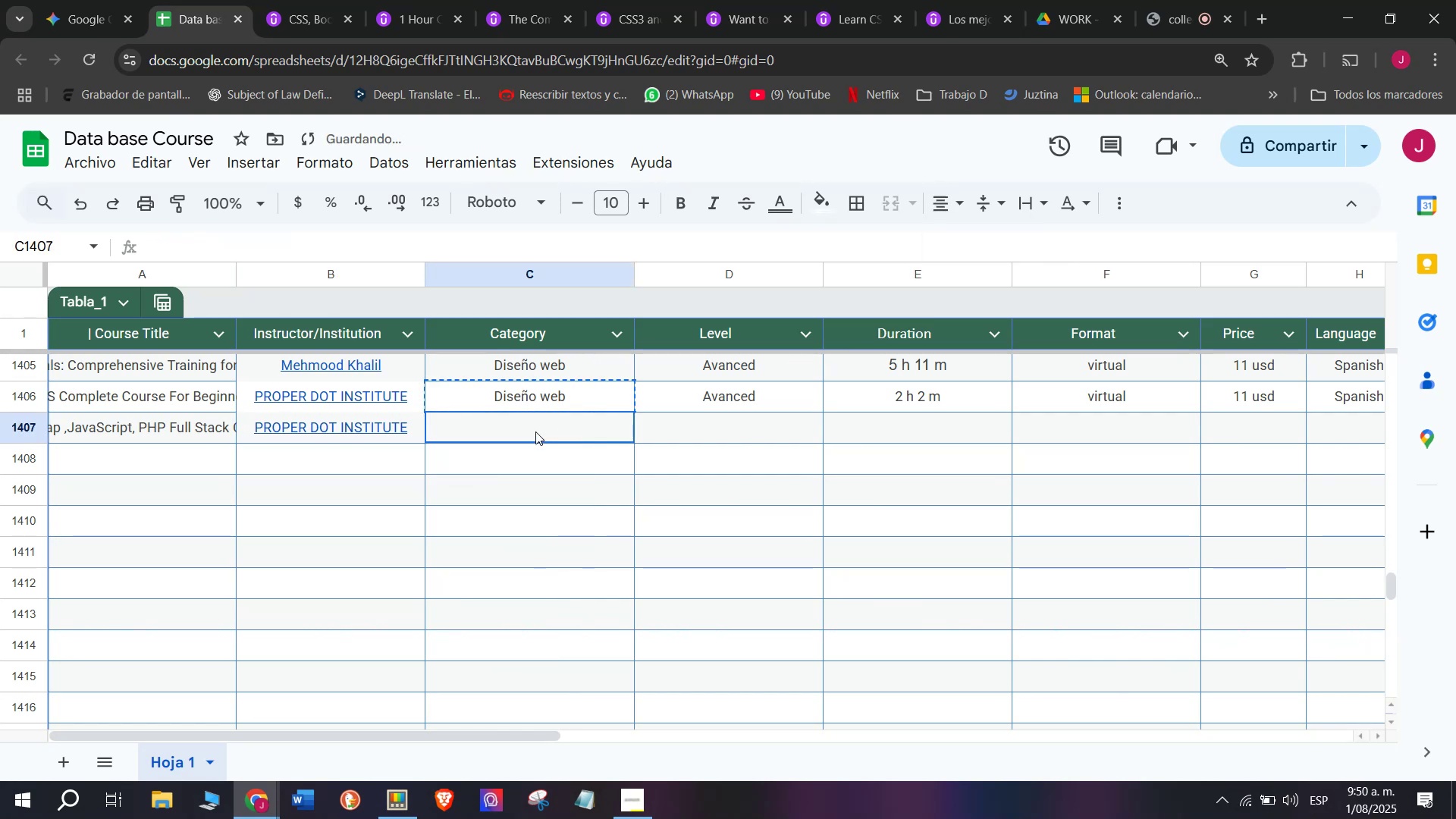 
key(Z)
 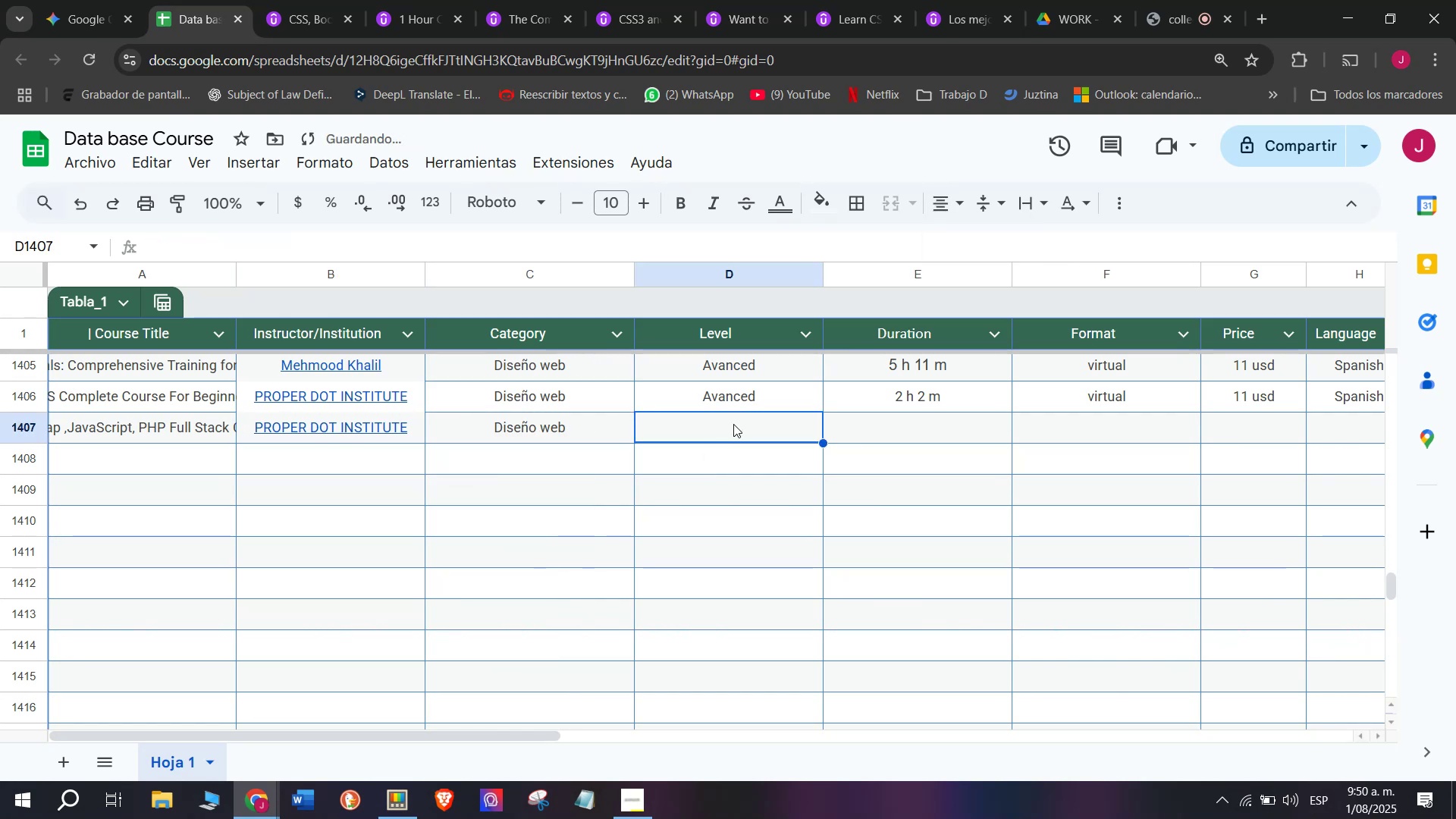 
key(Control+ControlLeft)
 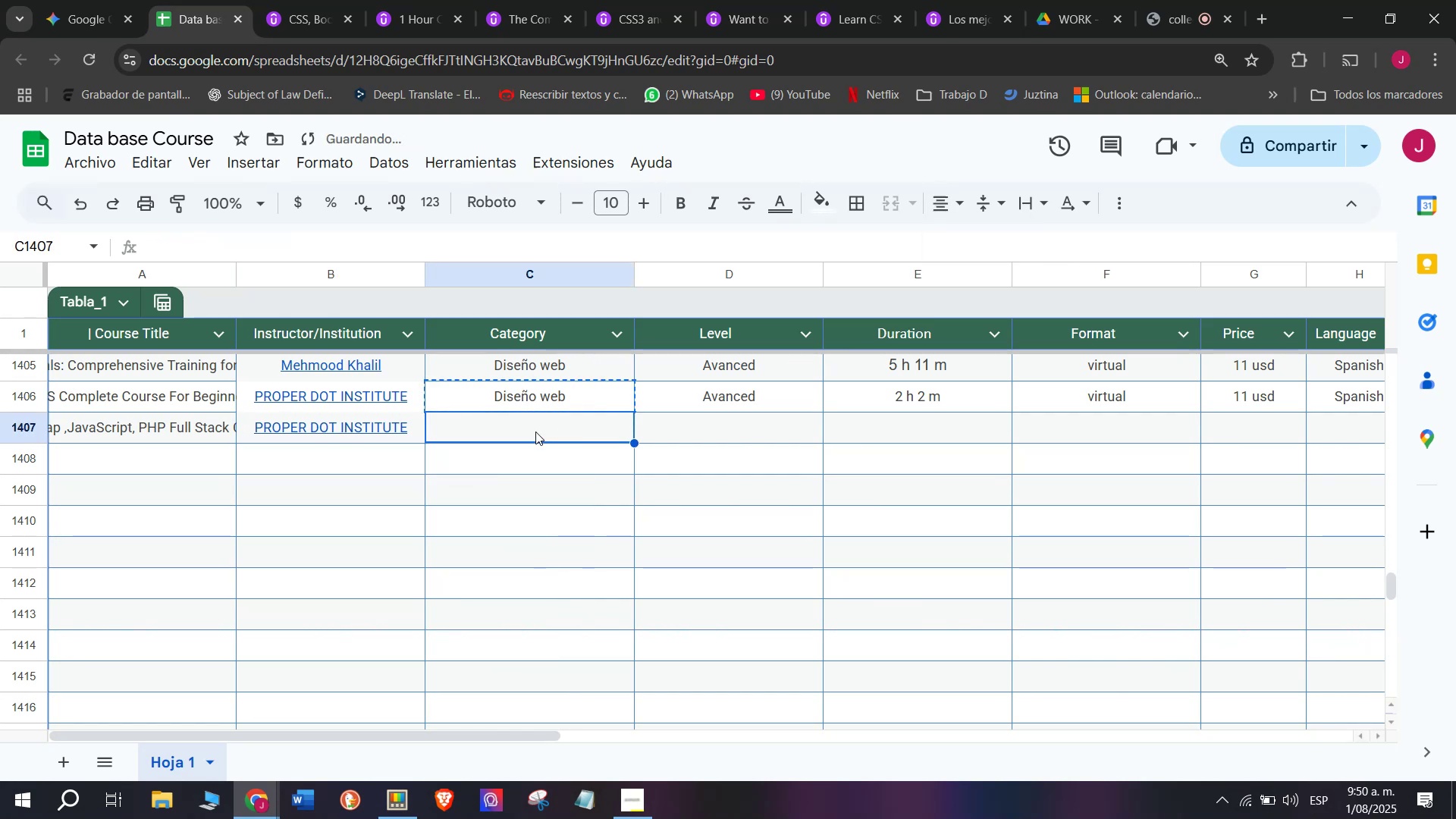 
key(Control+V)
 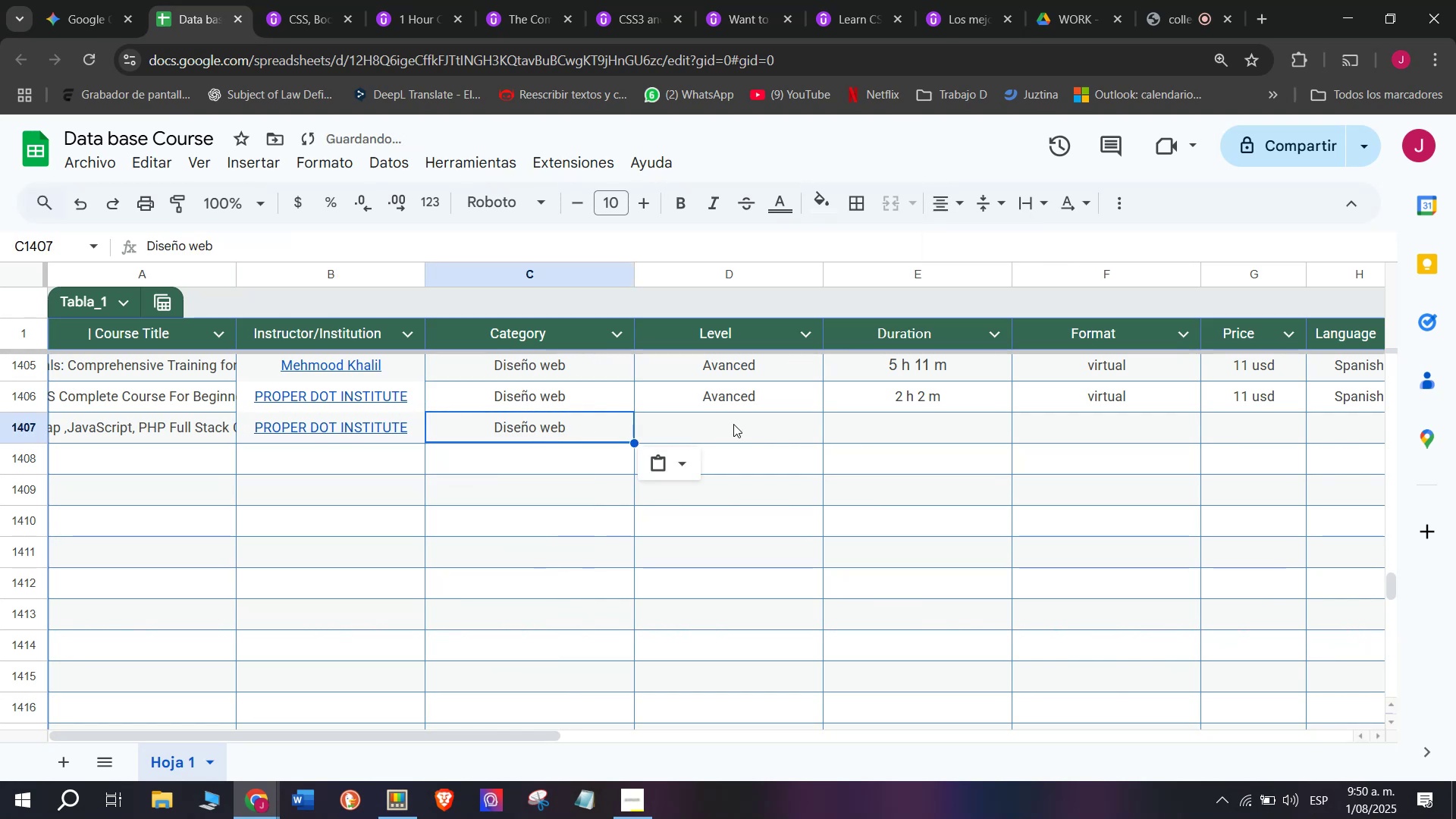 
triple_click([733, 424])
 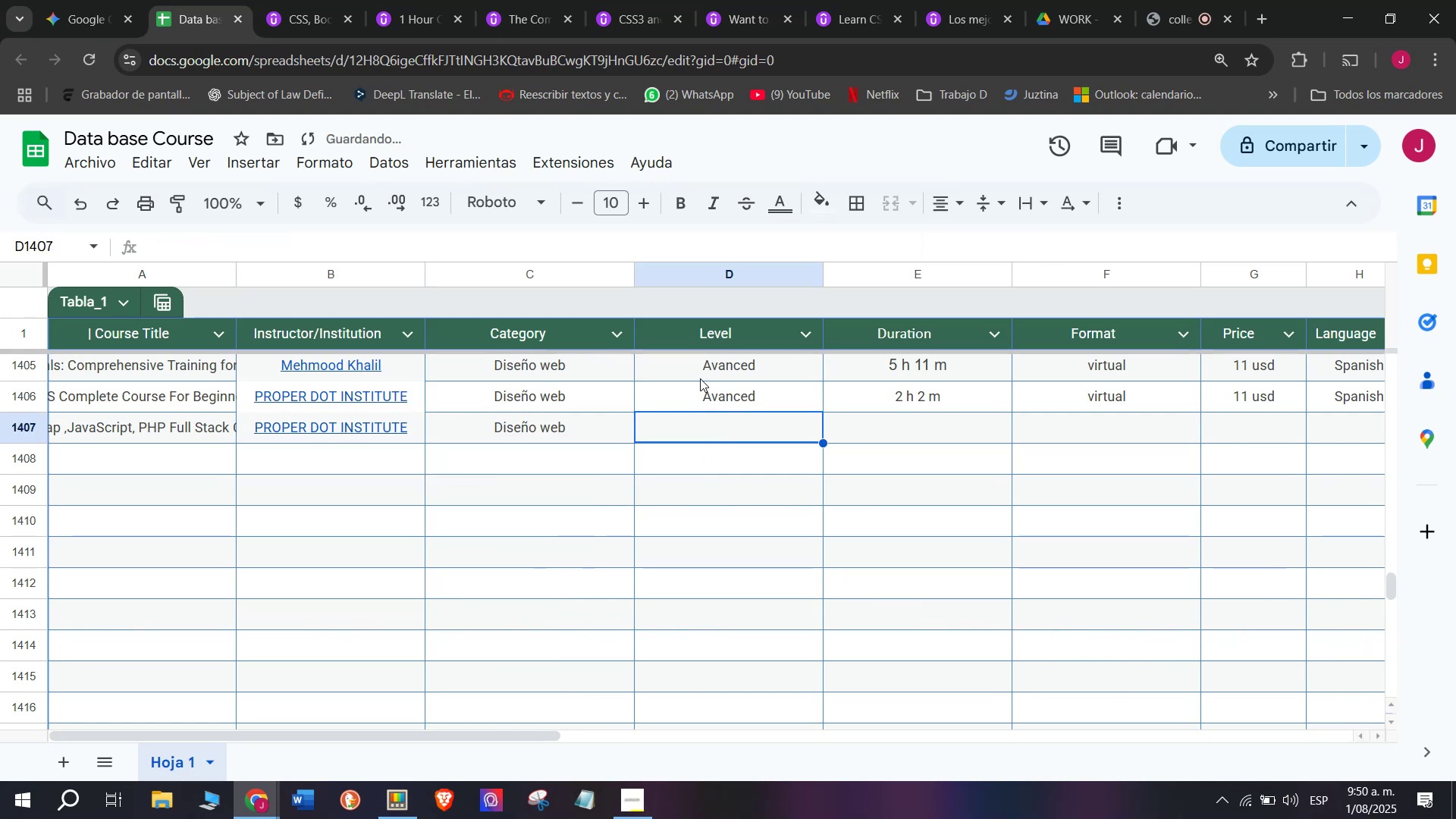 
left_click([701, 380])
 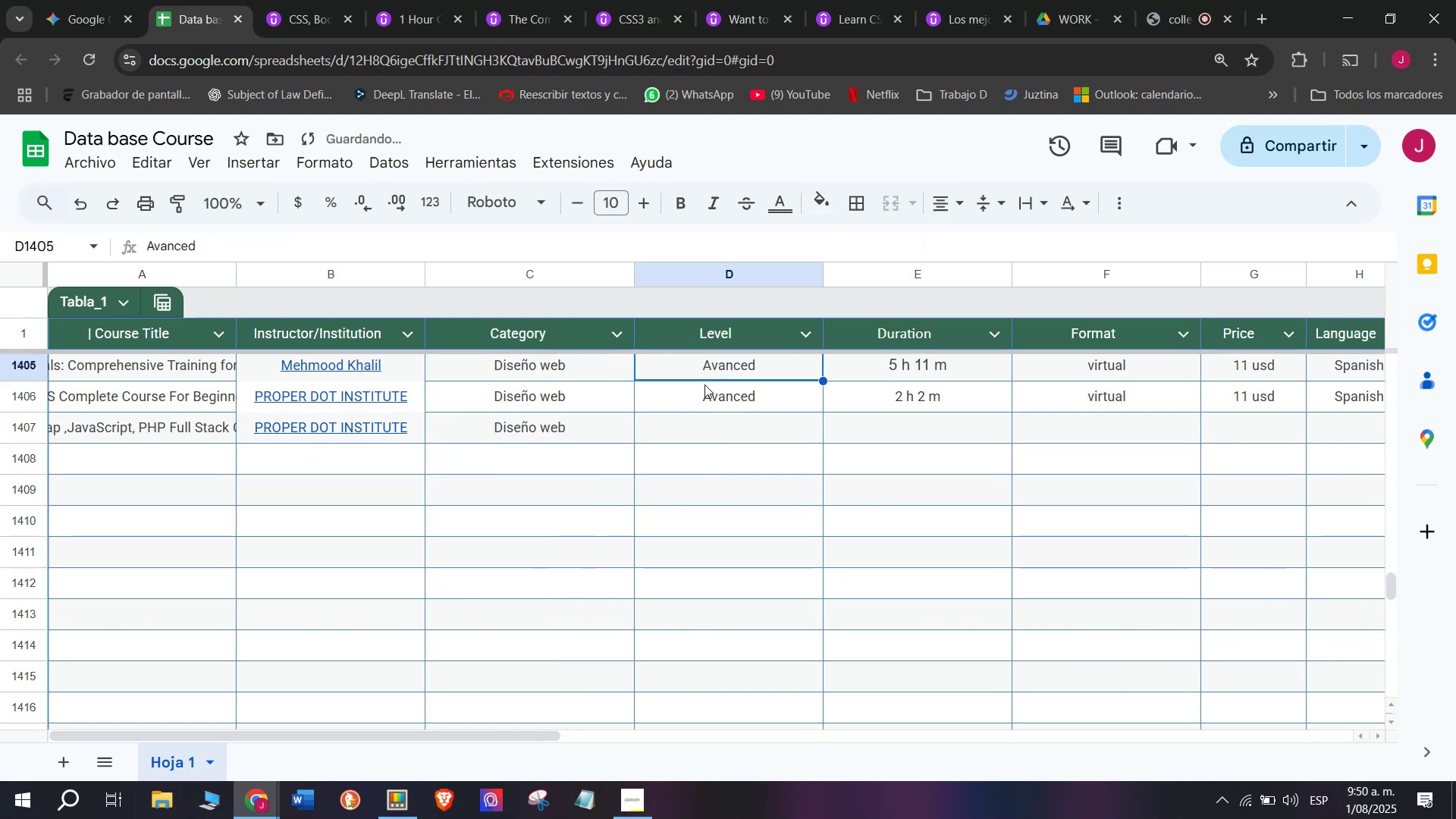 
key(Break)
 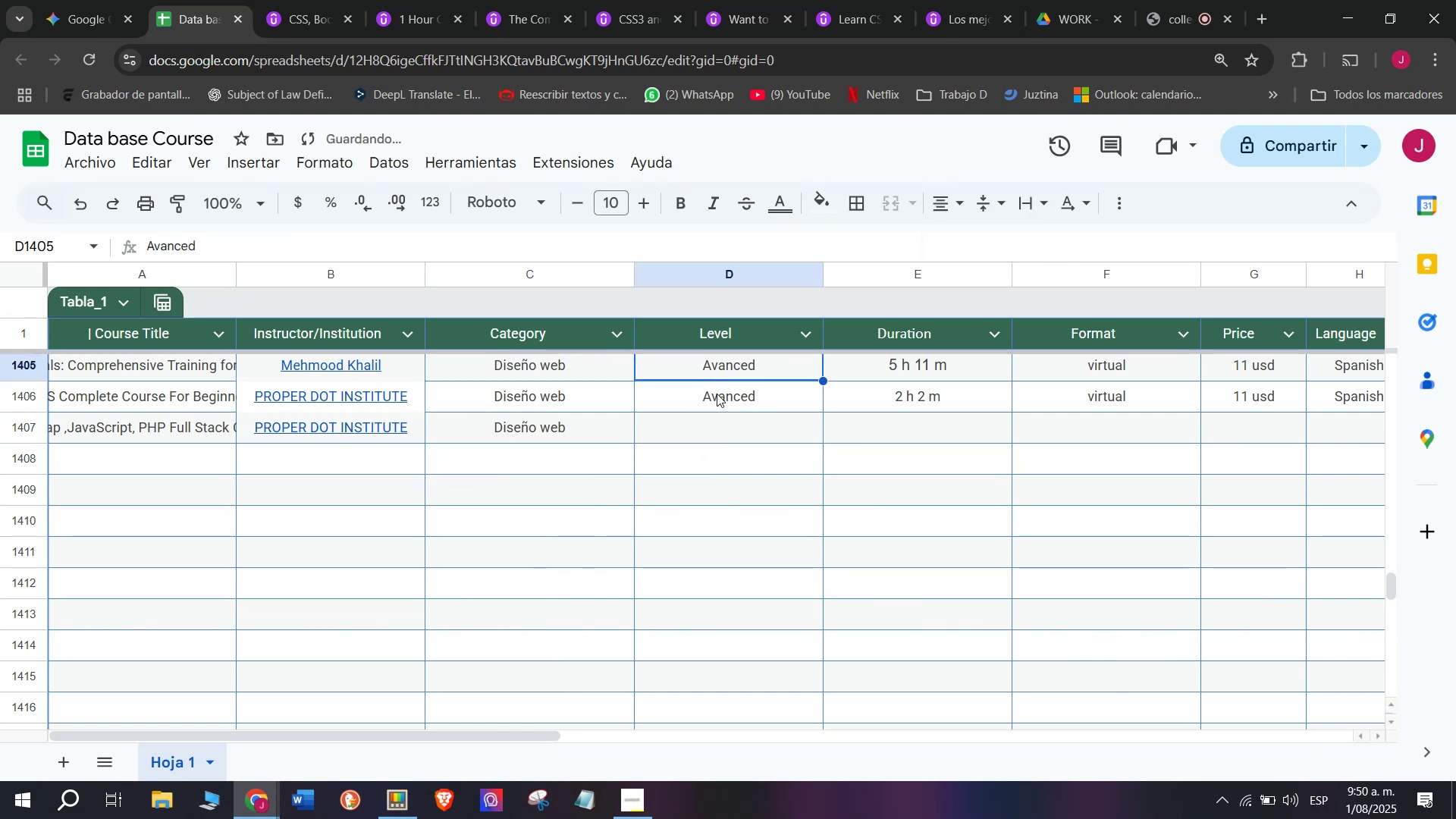 
key(Control+ControlLeft)
 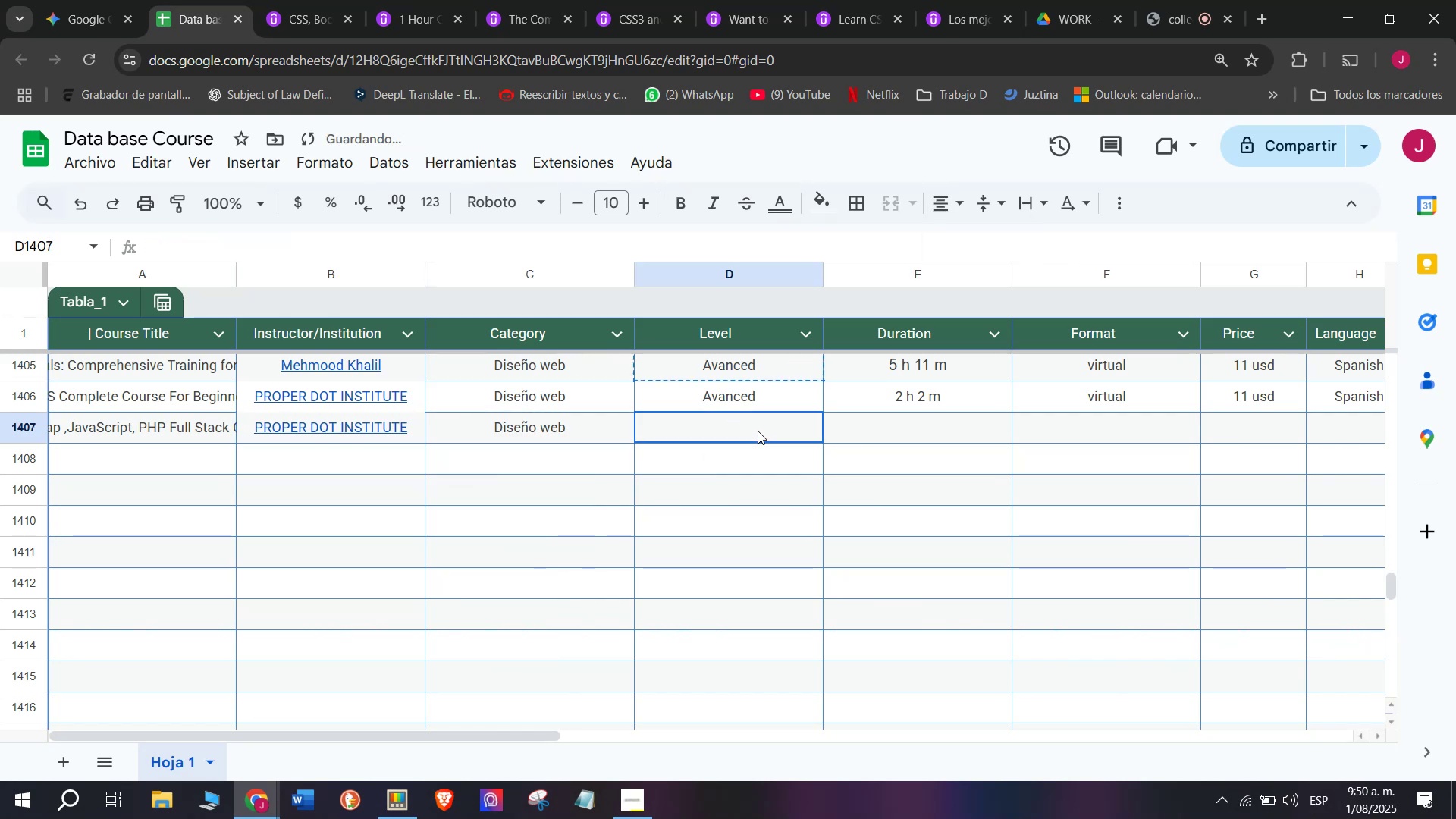 
key(Control+C)
 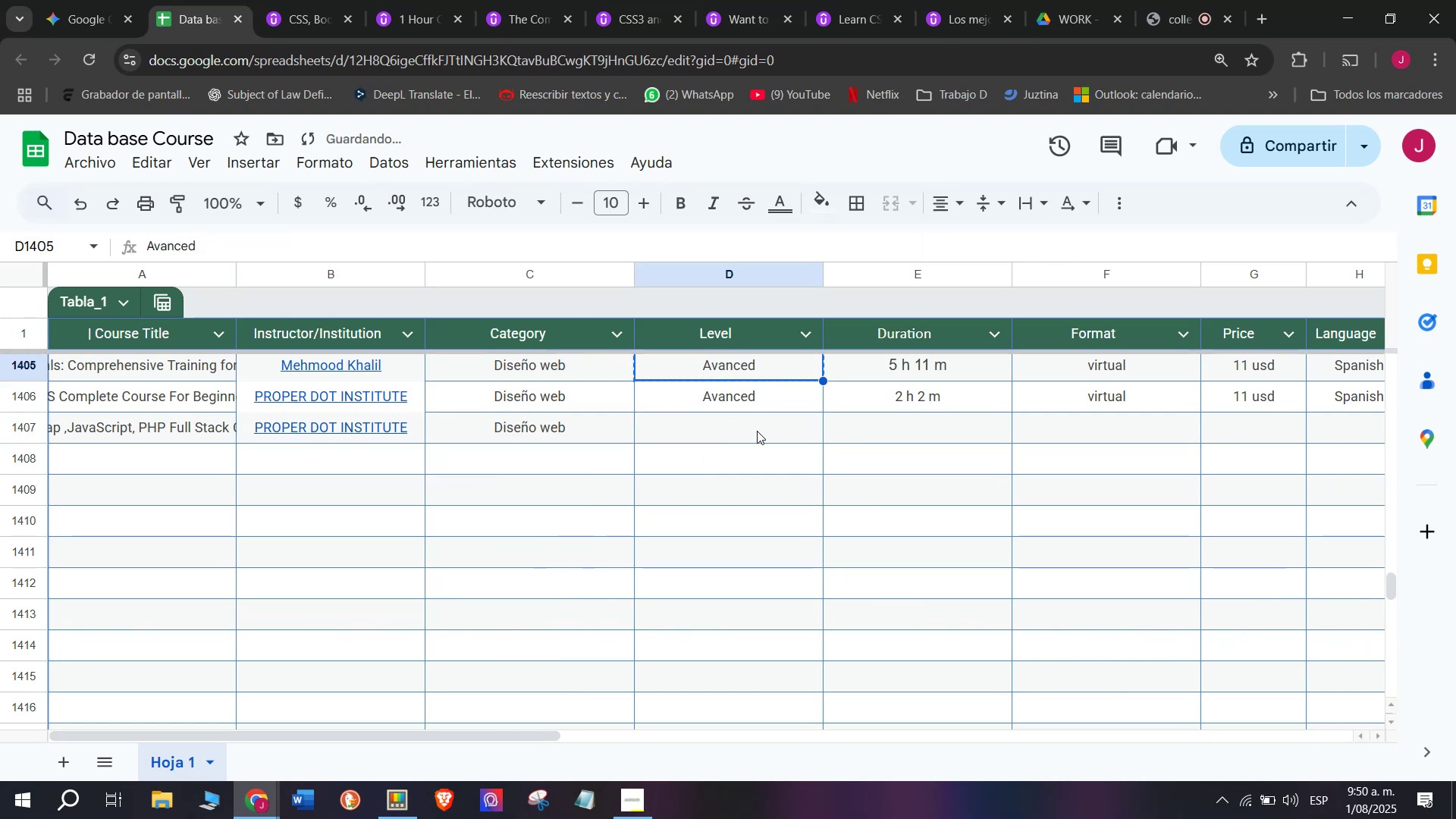 
left_click([758, 431])
 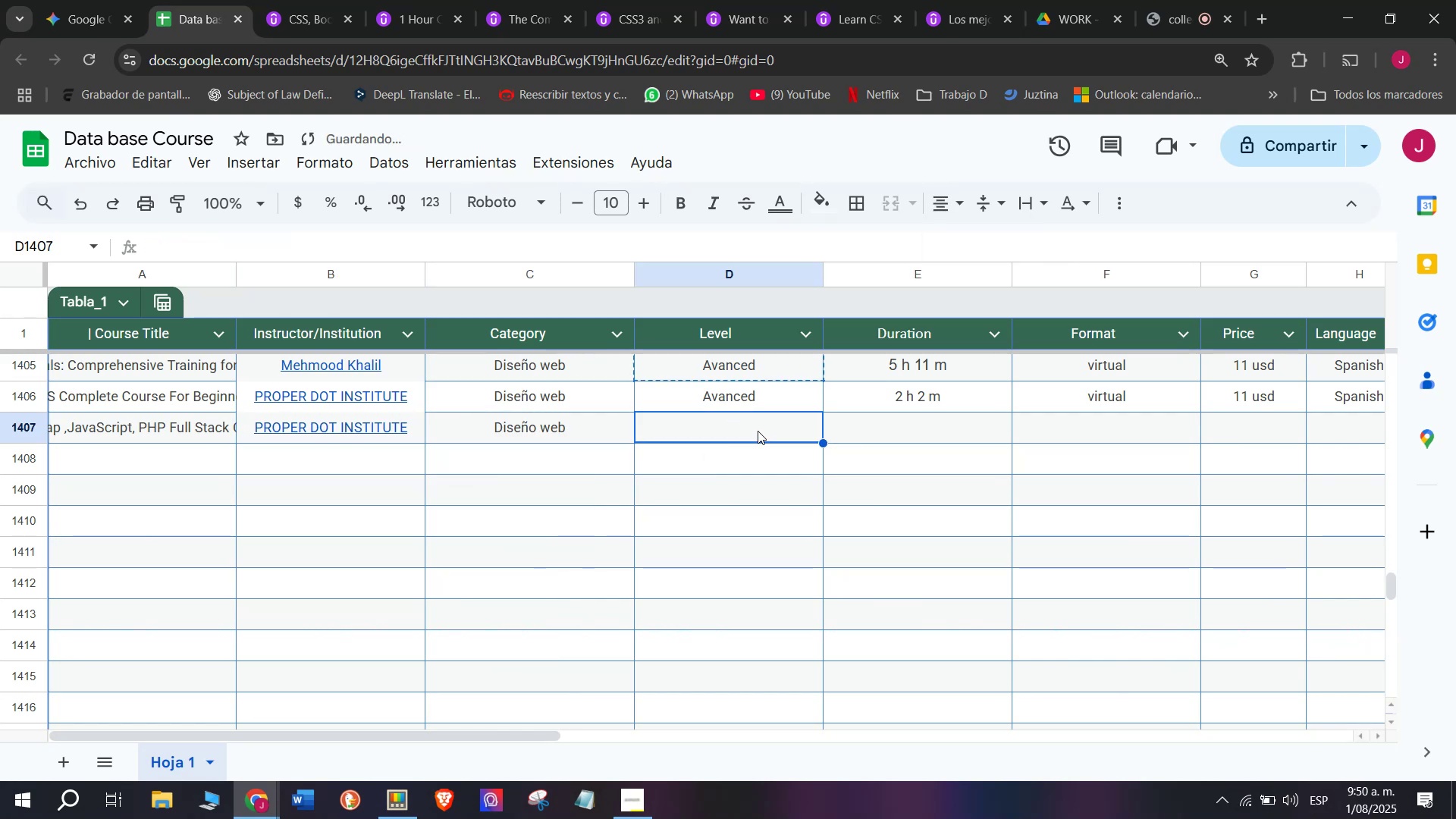 
key(Control+ControlLeft)
 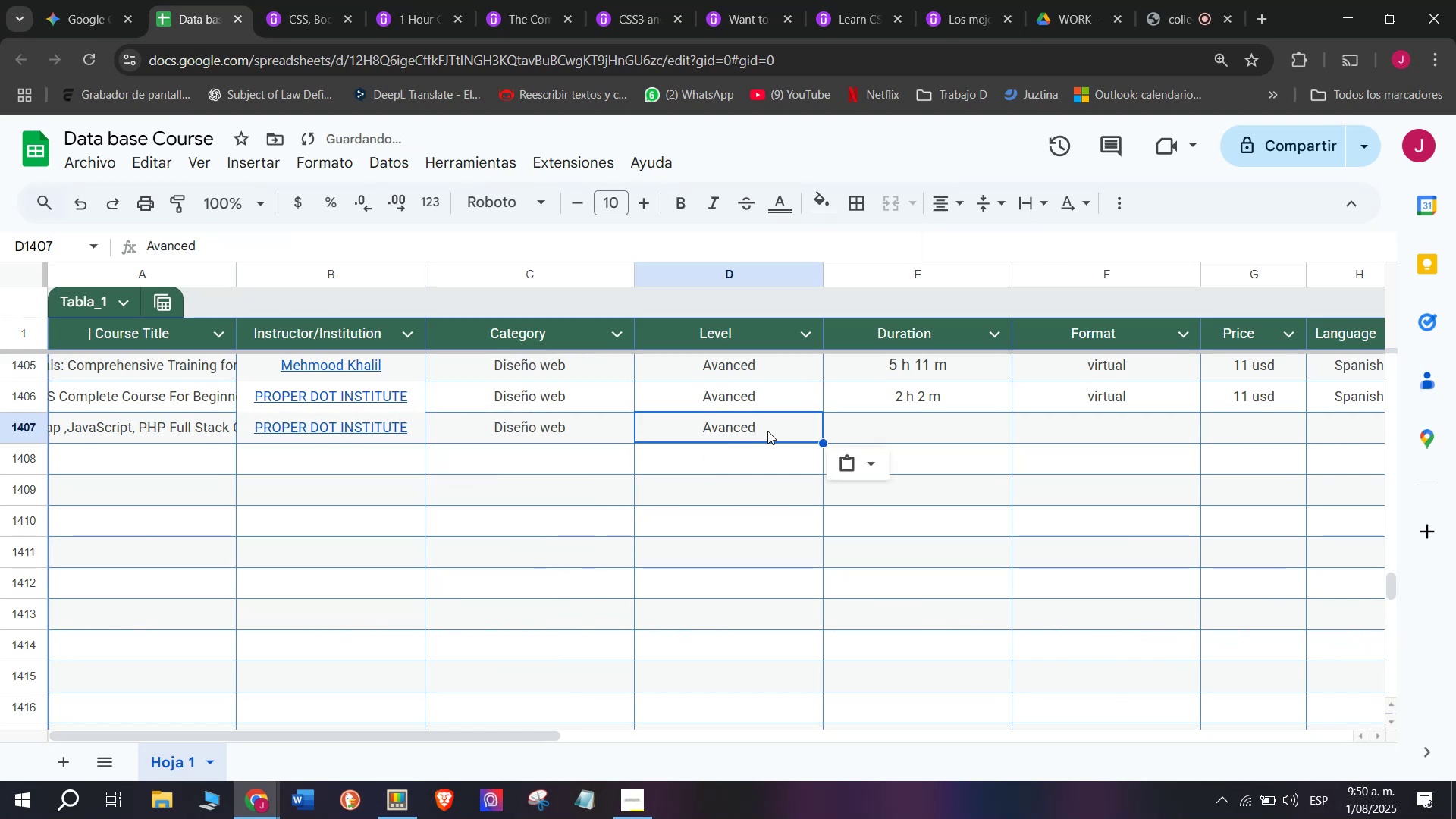 
key(Z)
 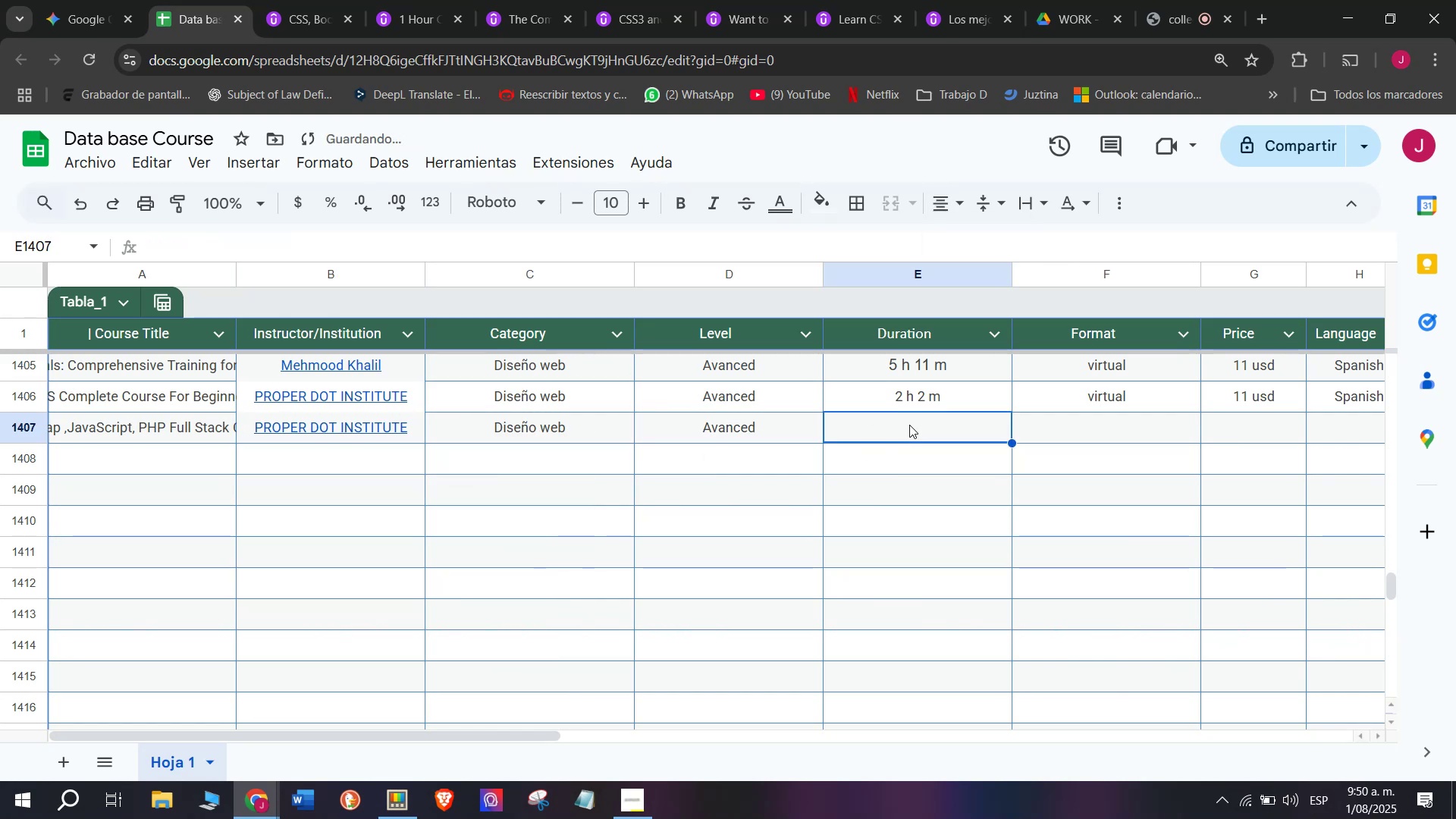 
key(Control+V)
 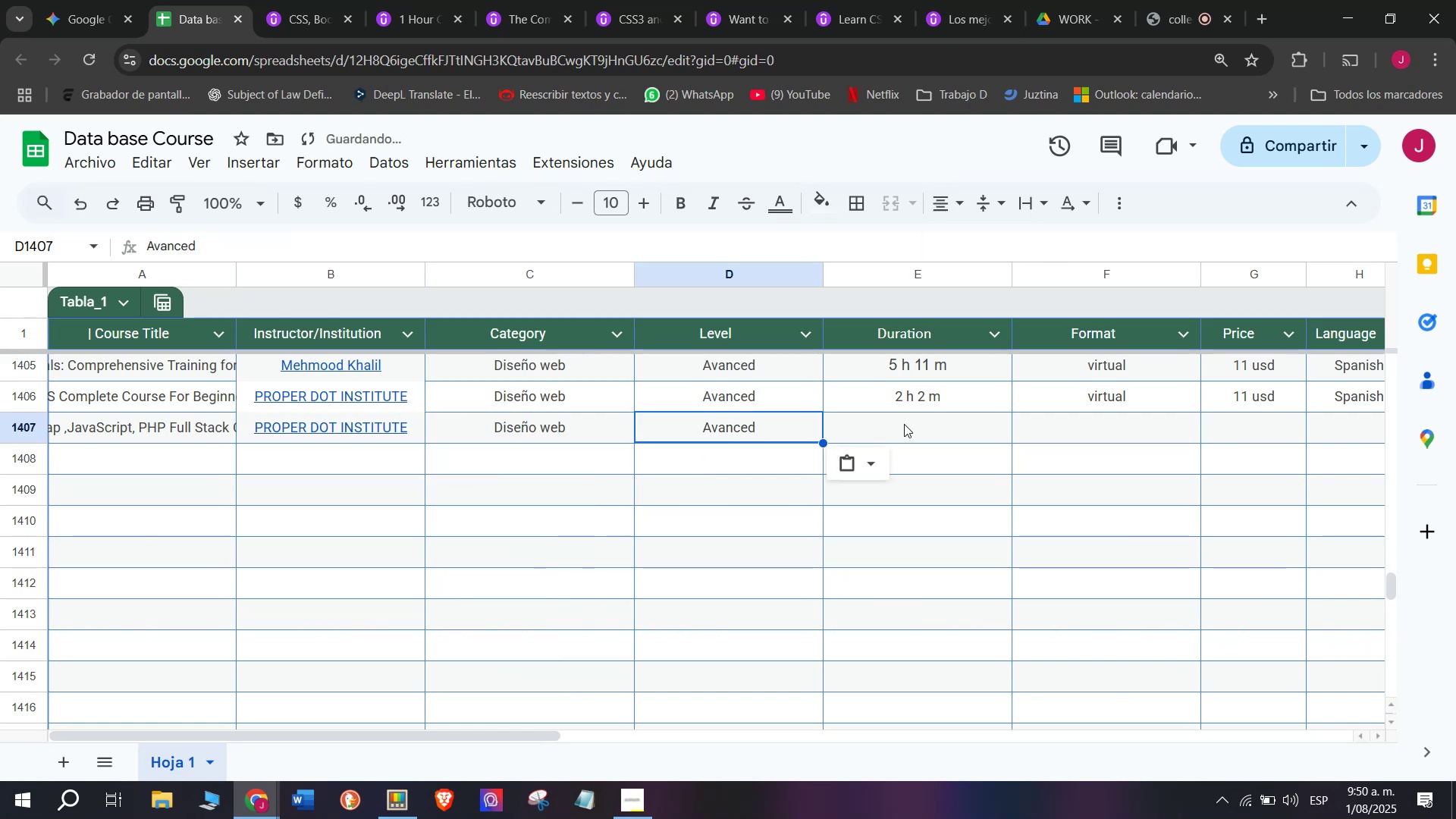 
double_click([909, 425])
 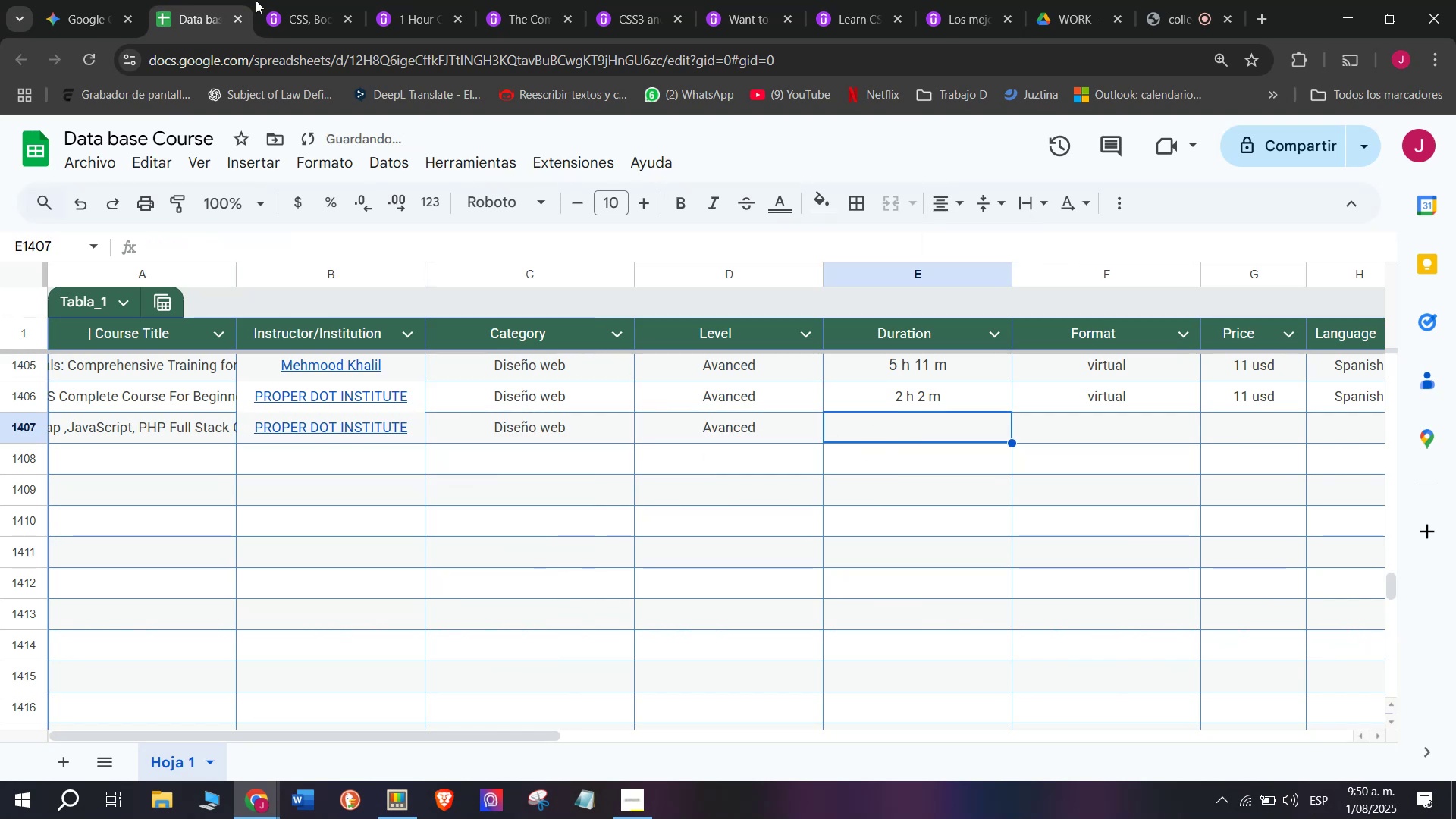 
left_click([268, 0])
 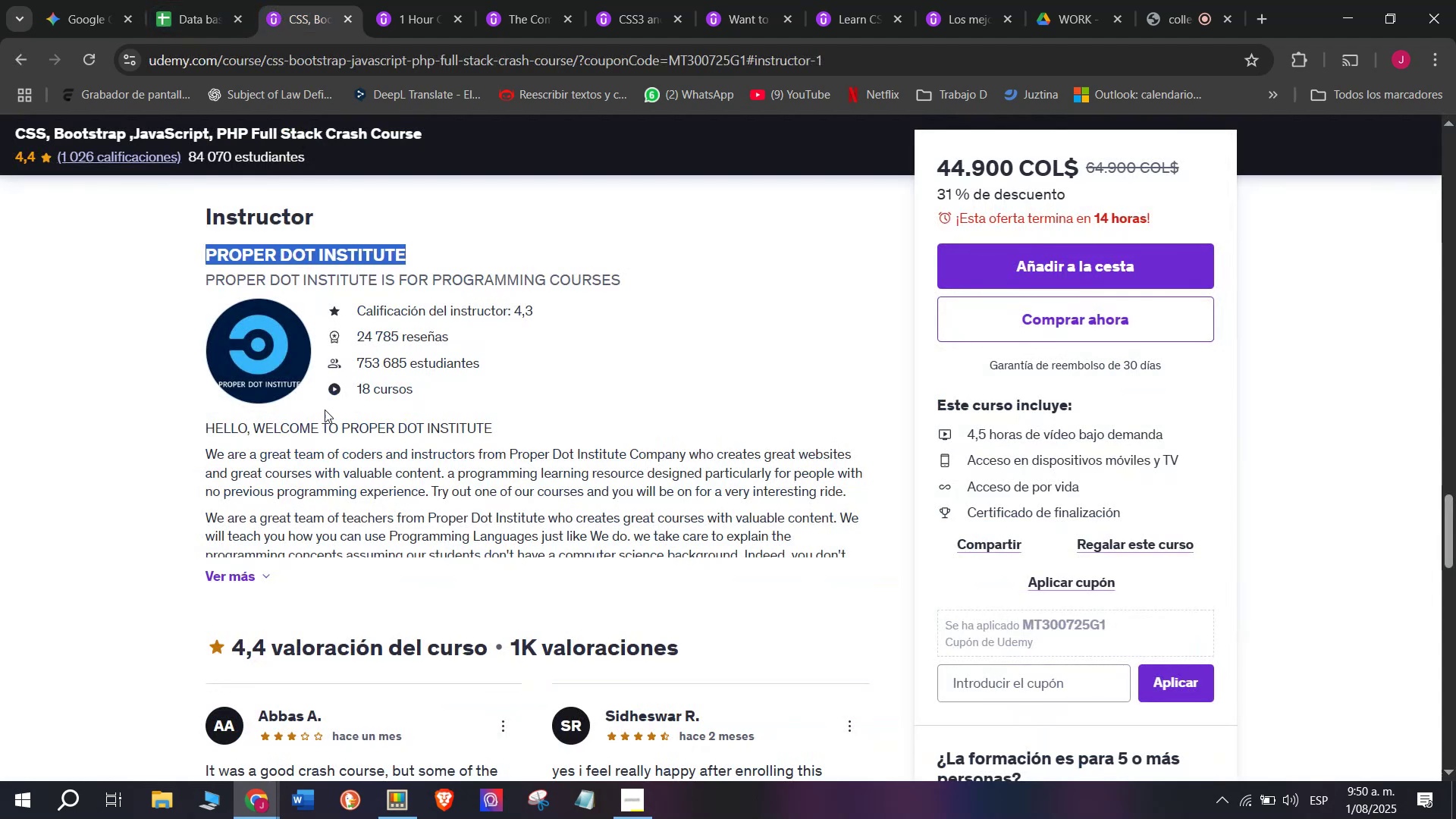 
scroll: coordinate [376, 618], scroll_direction: up, amount: 9.0
 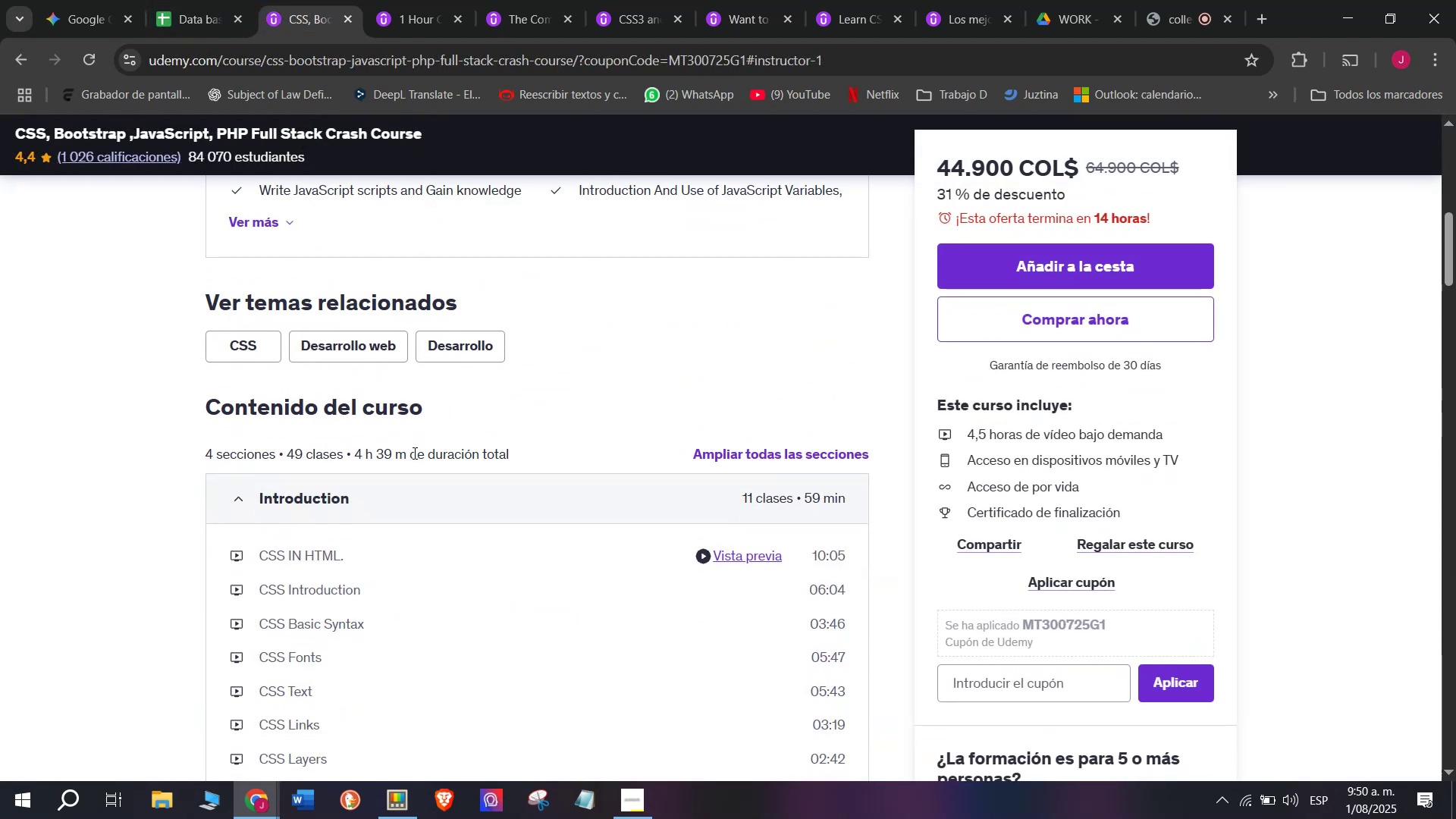 
left_click_drag(start_coordinate=[406, 456], to_coordinate=[352, 445])
 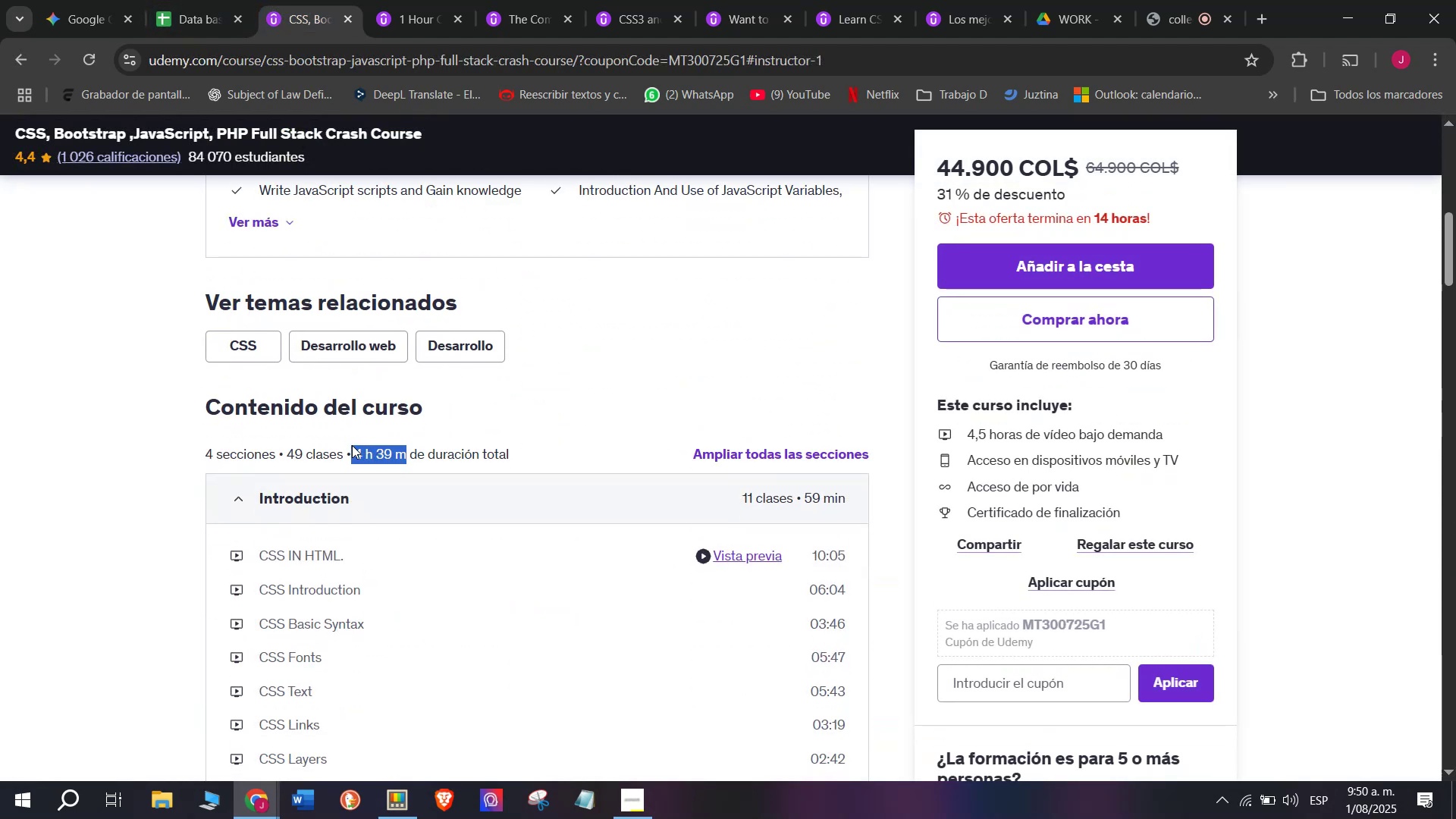 
key(Break)
 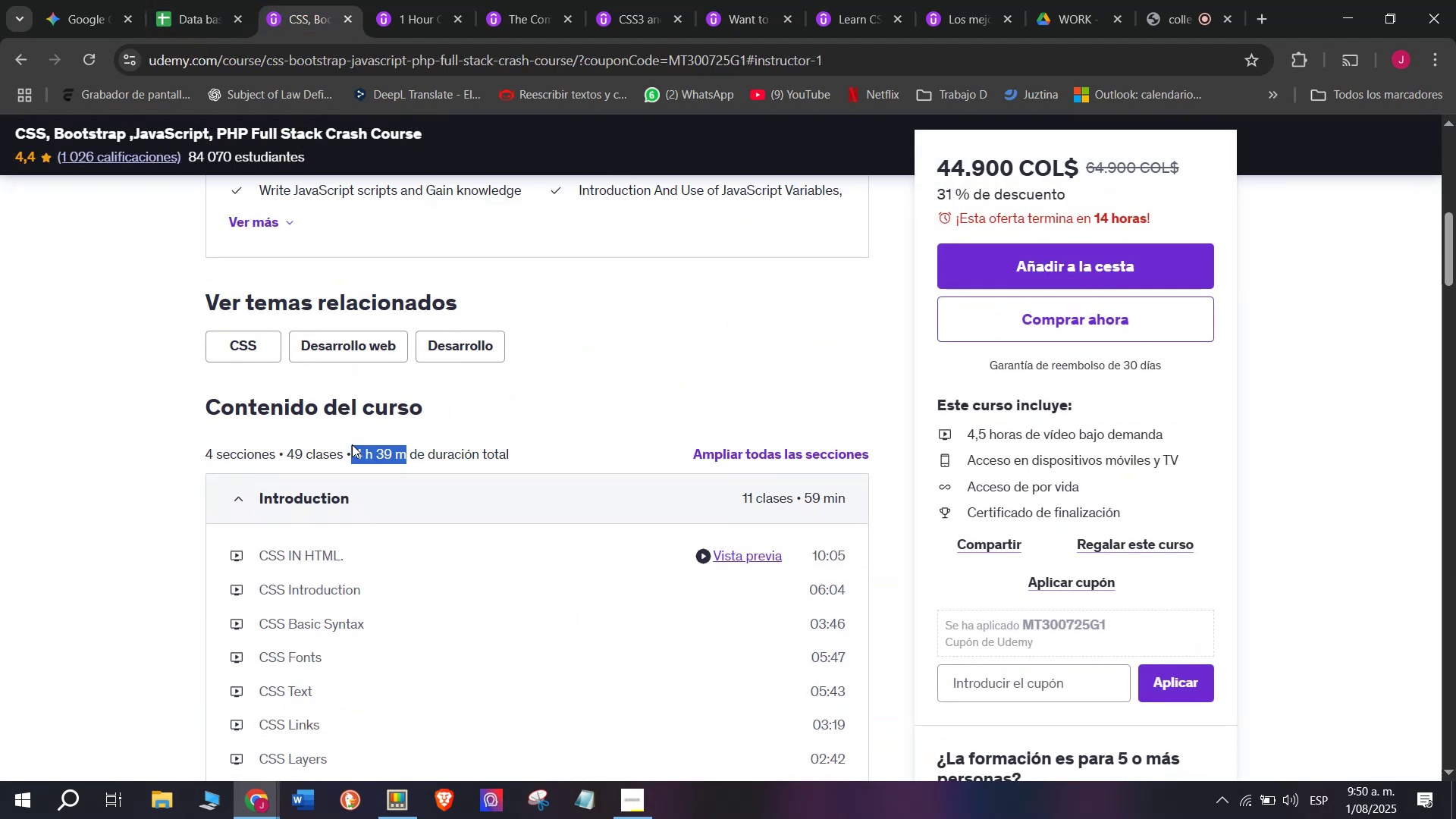 
key(Control+ControlLeft)
 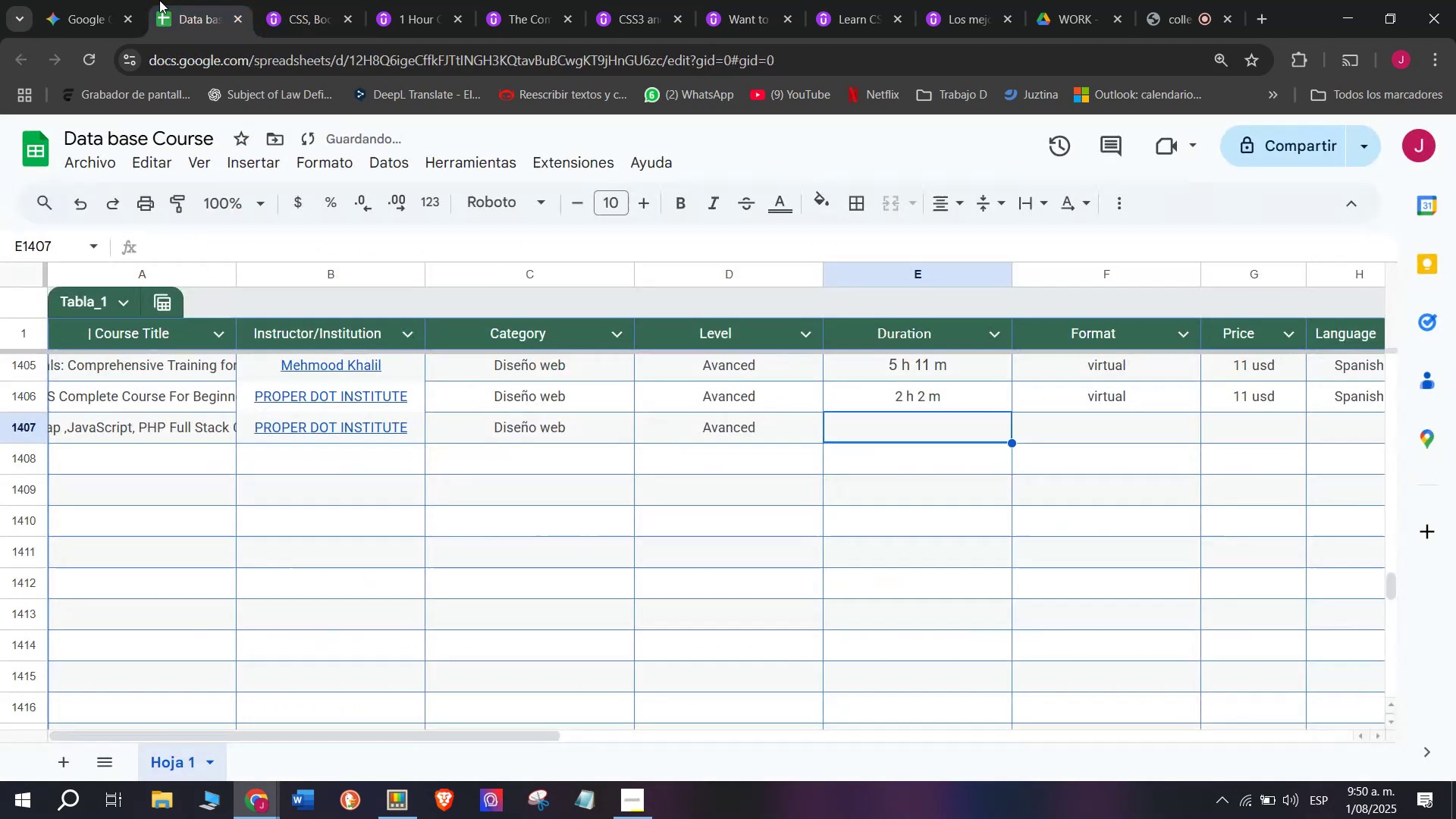 
key(Control+C)
 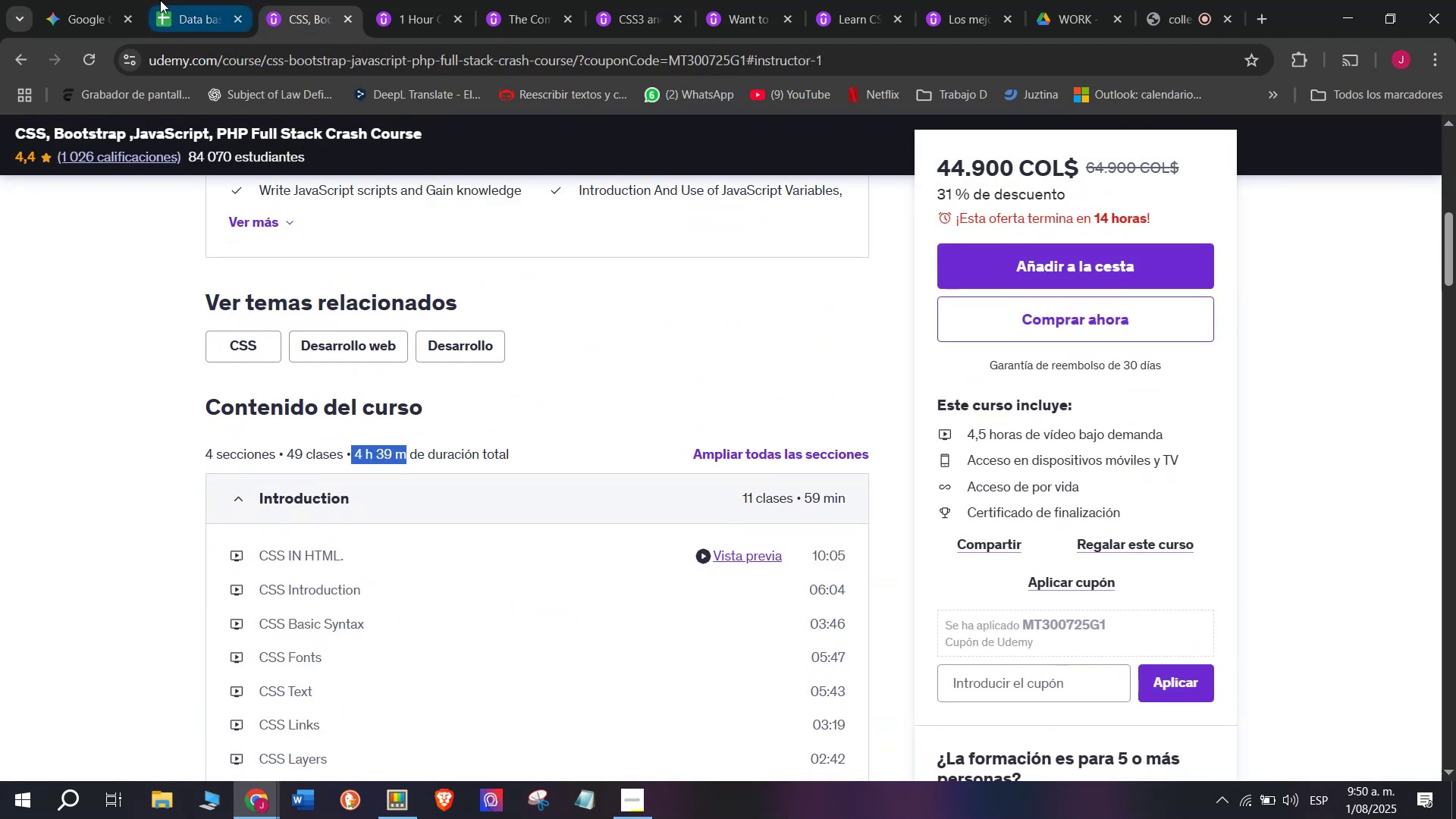 
left_click([159, 0])
 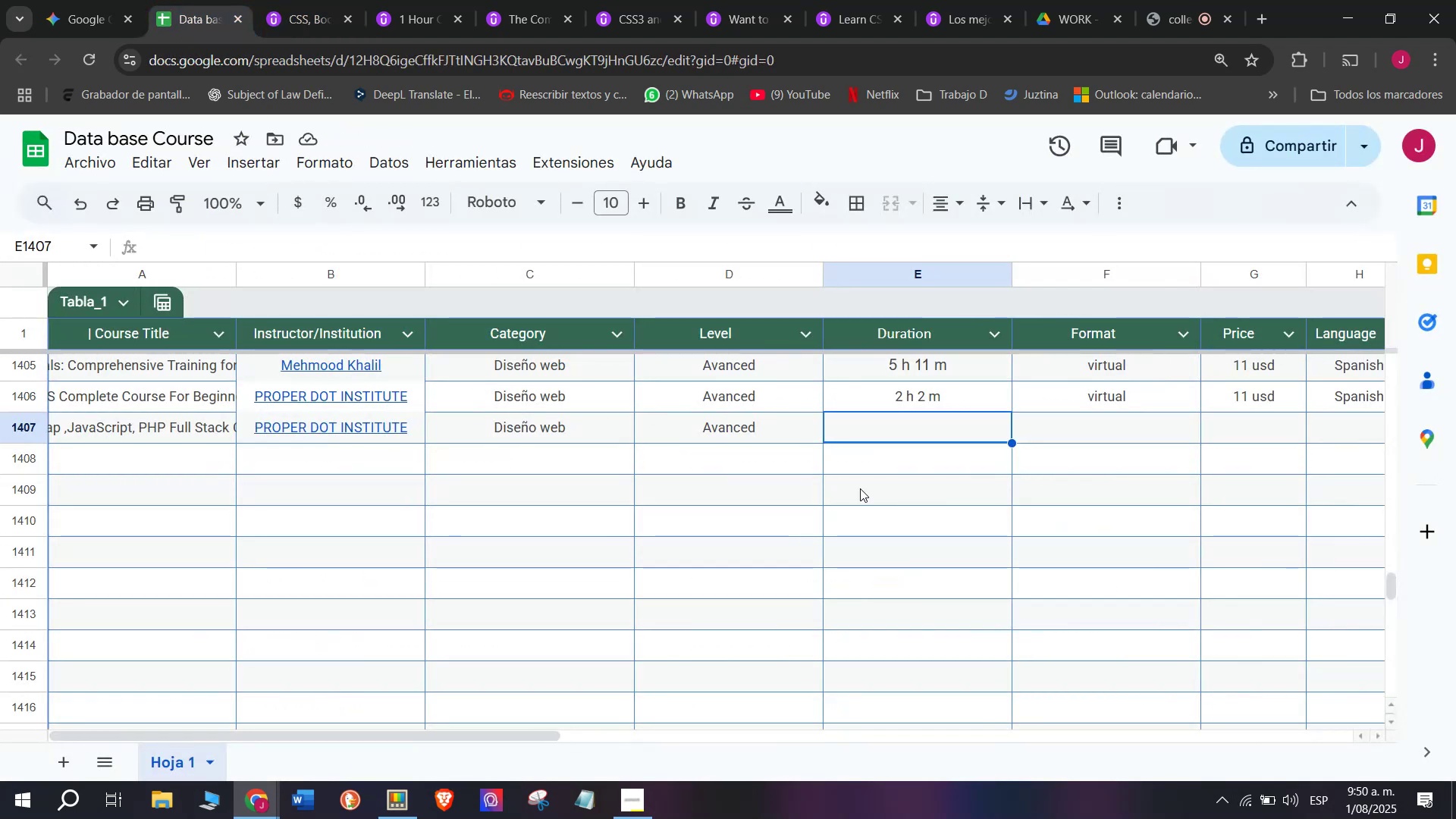 
key(Z)
 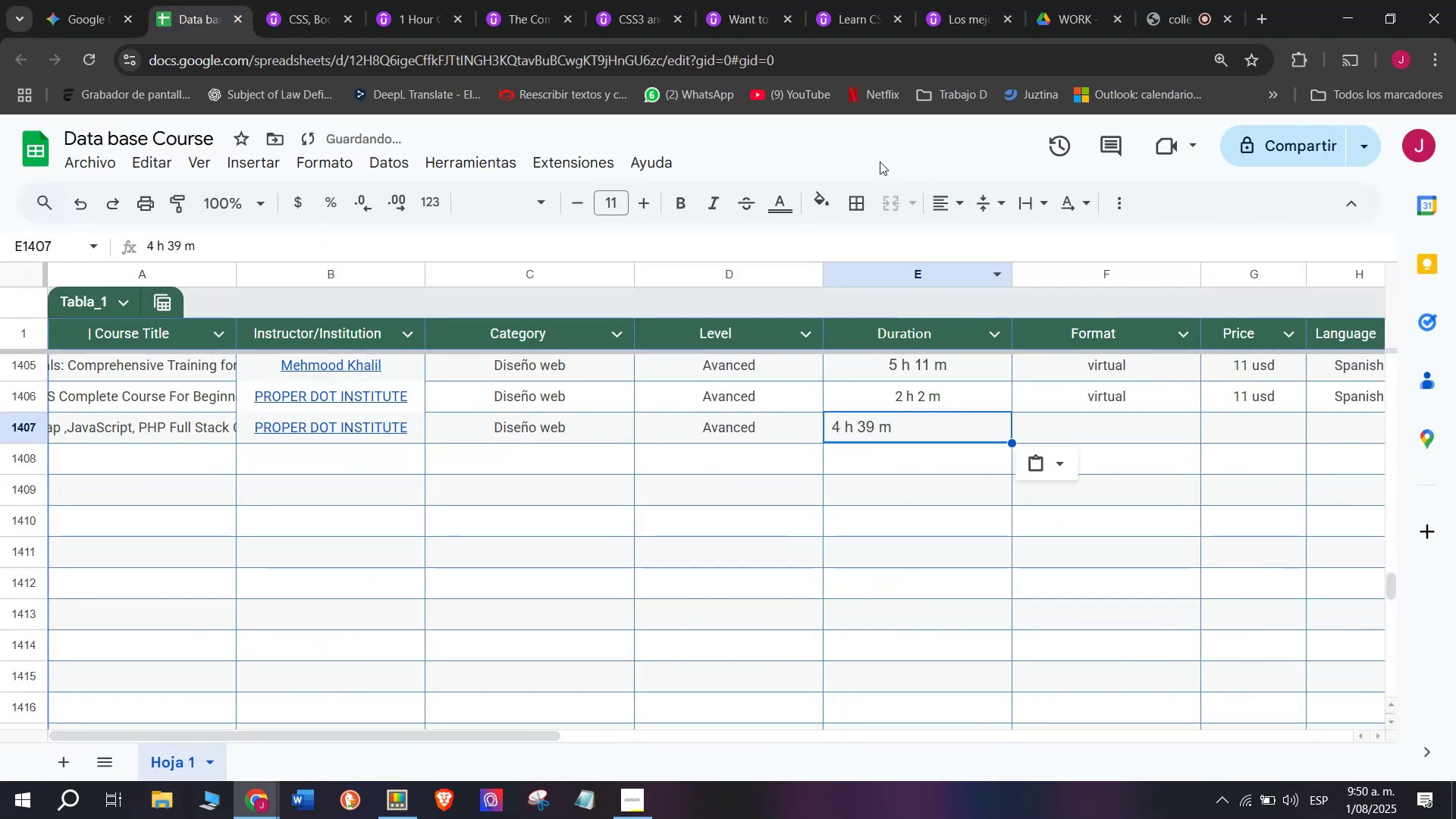 
key(Control+V)
 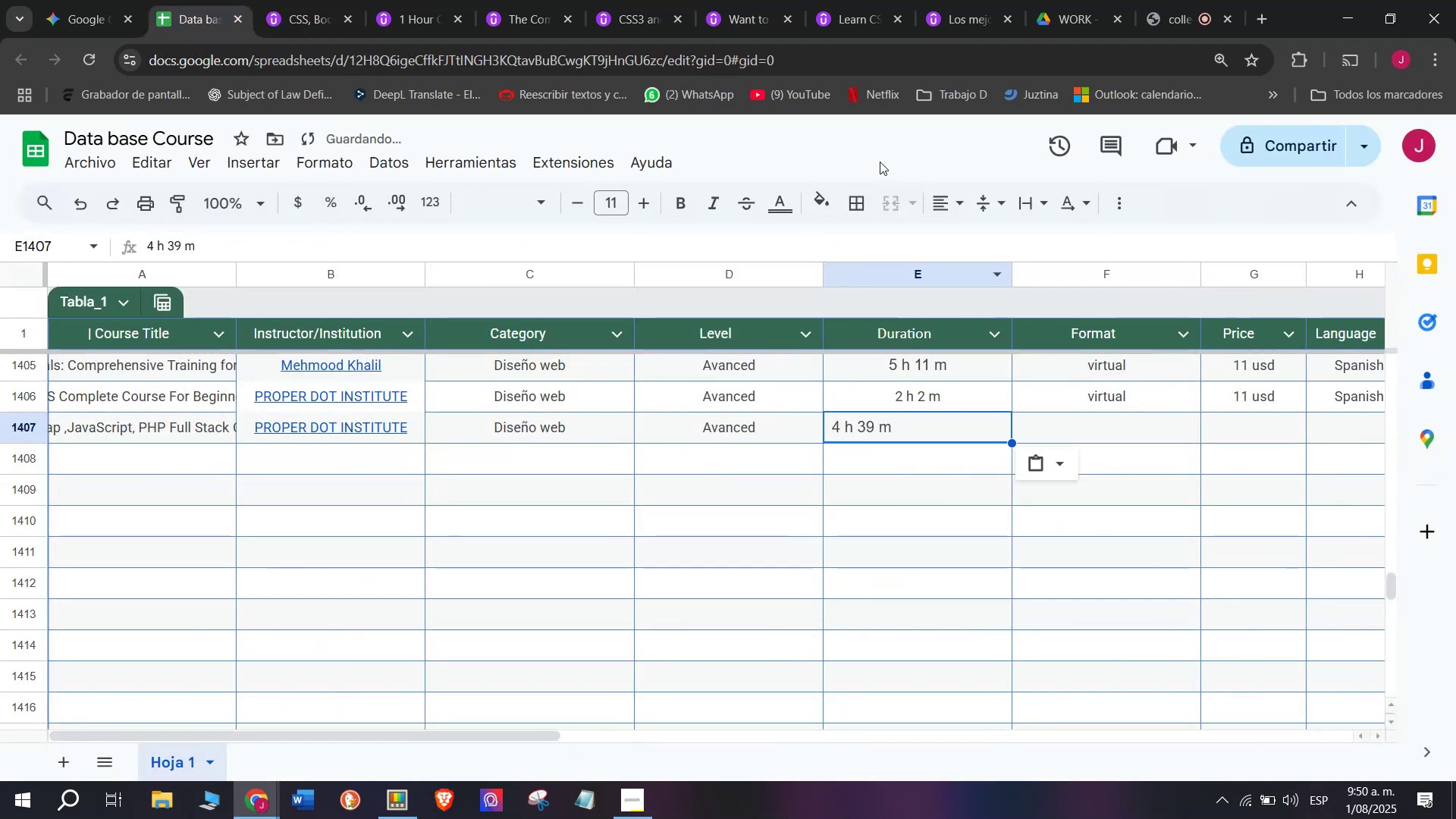 
key(Control+ControlLeft)
 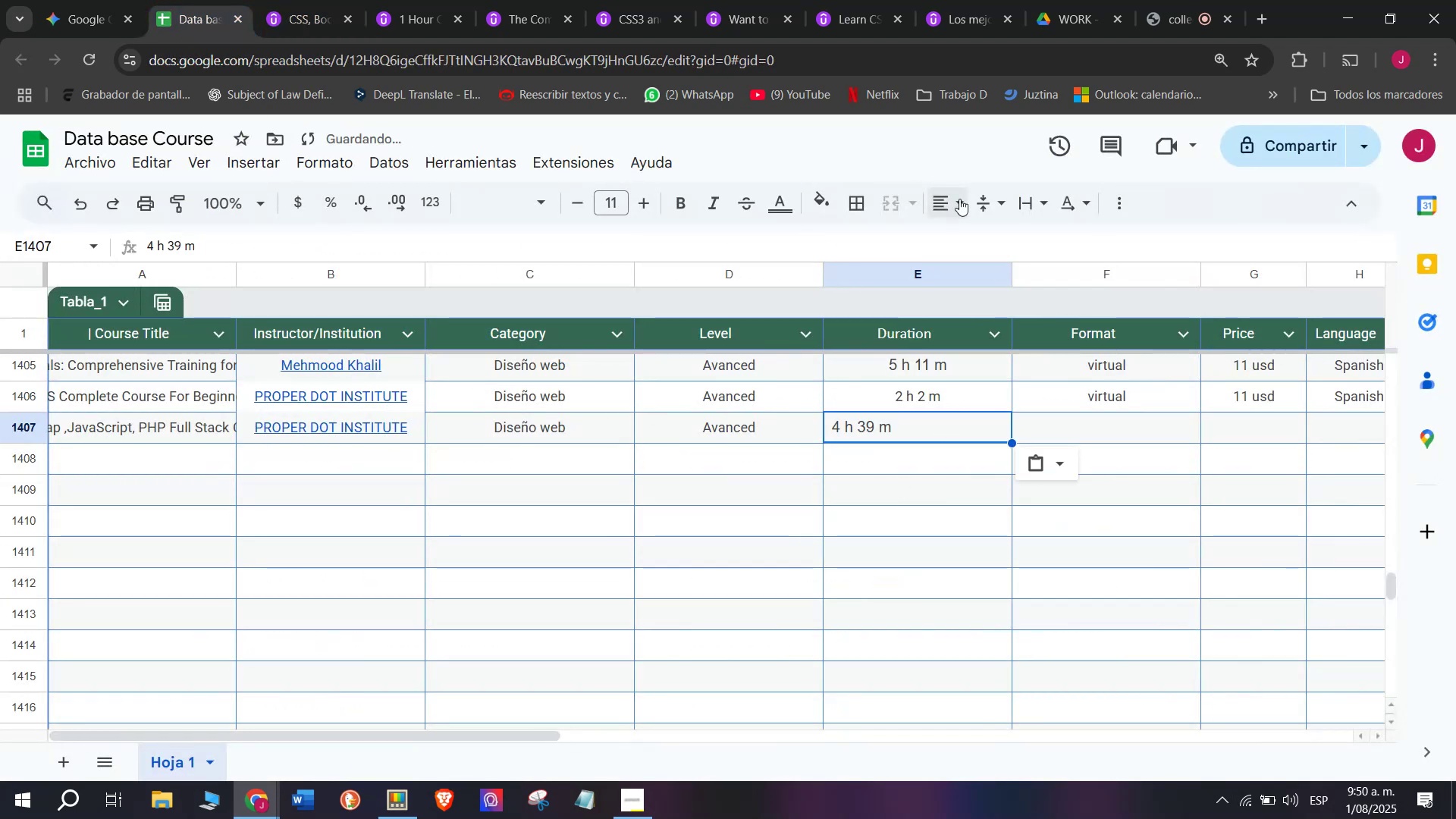 
left_click([965, 203])
 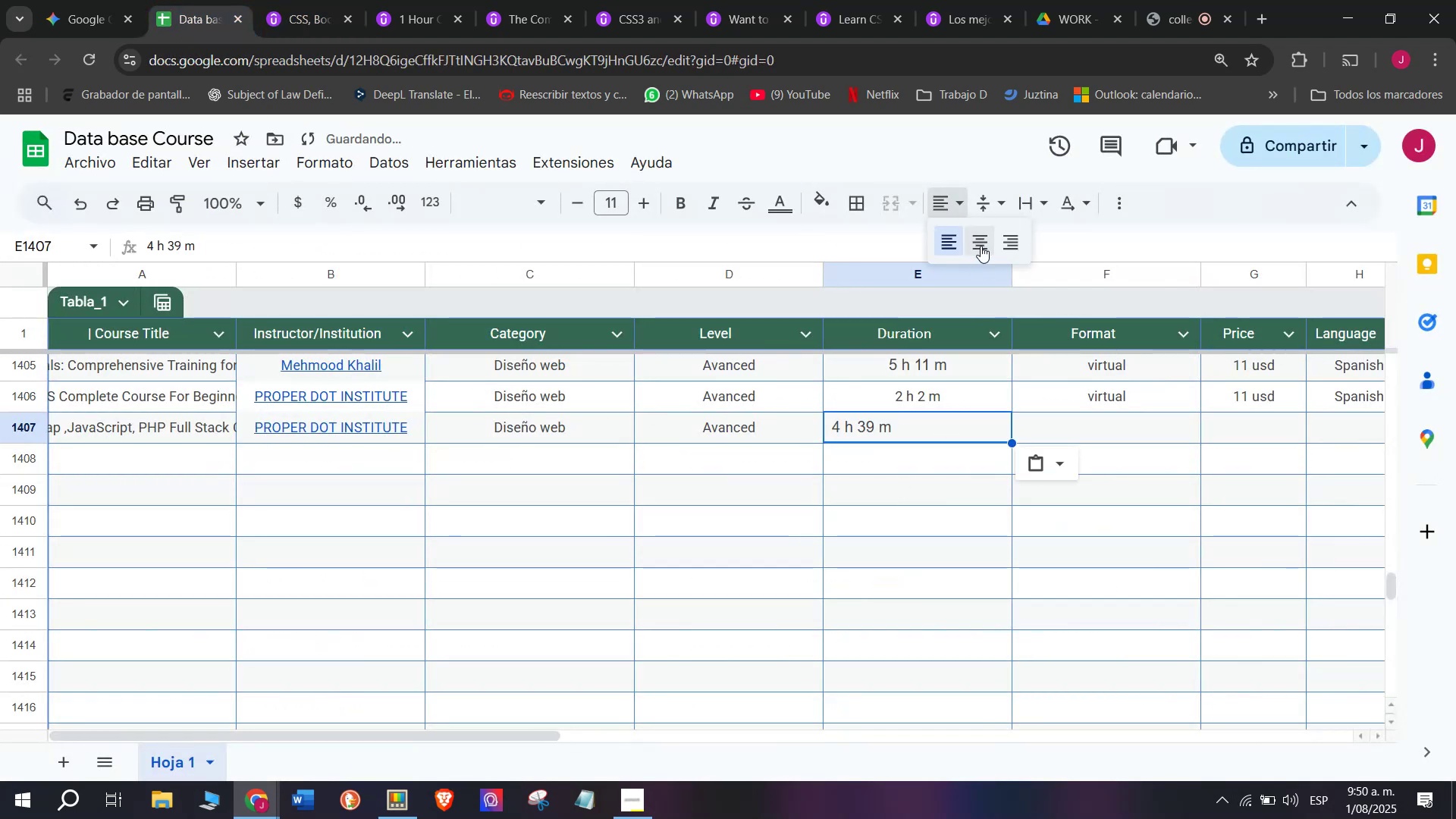 
left_click([981, 244])
 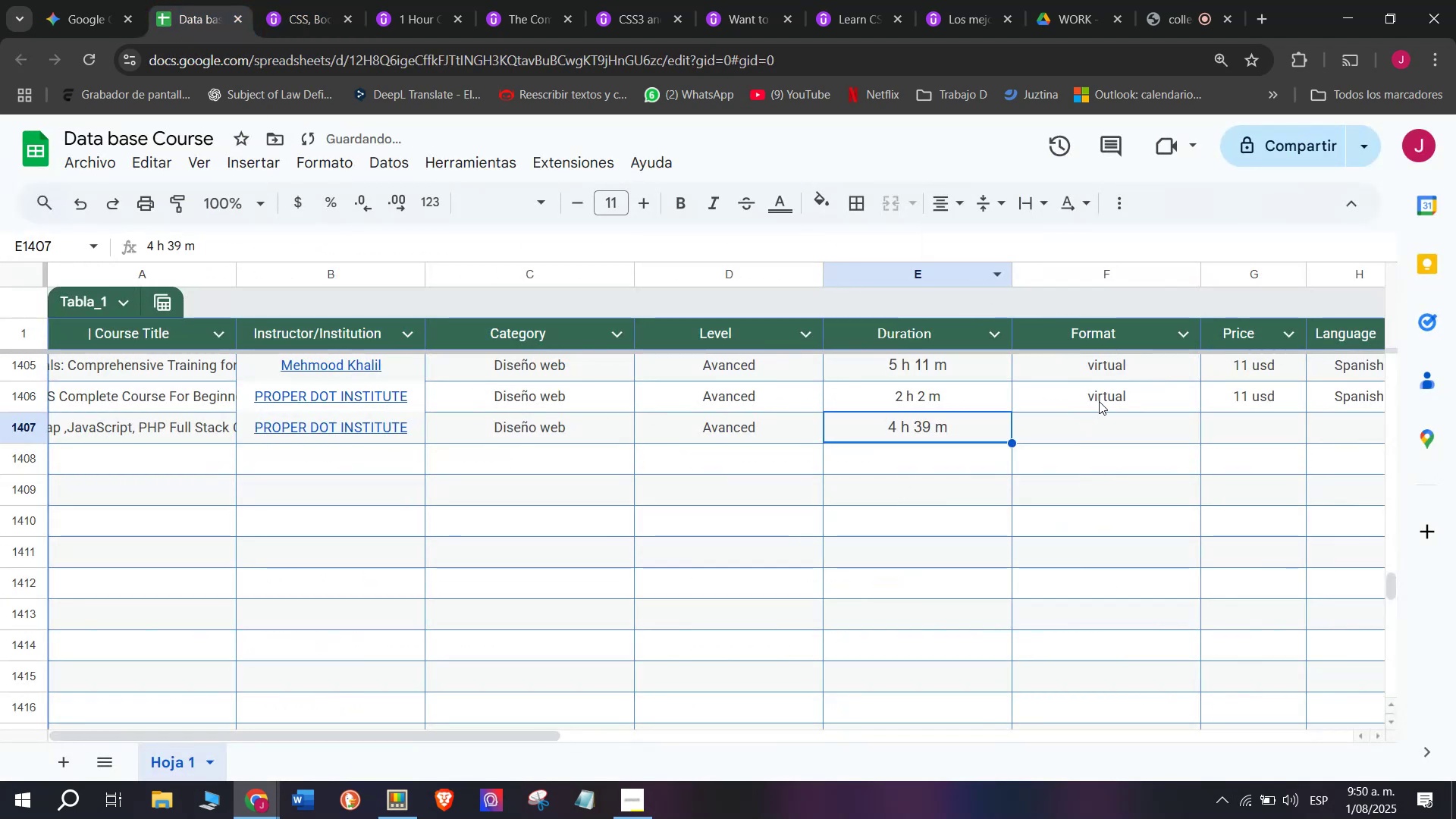 
key(Break)
 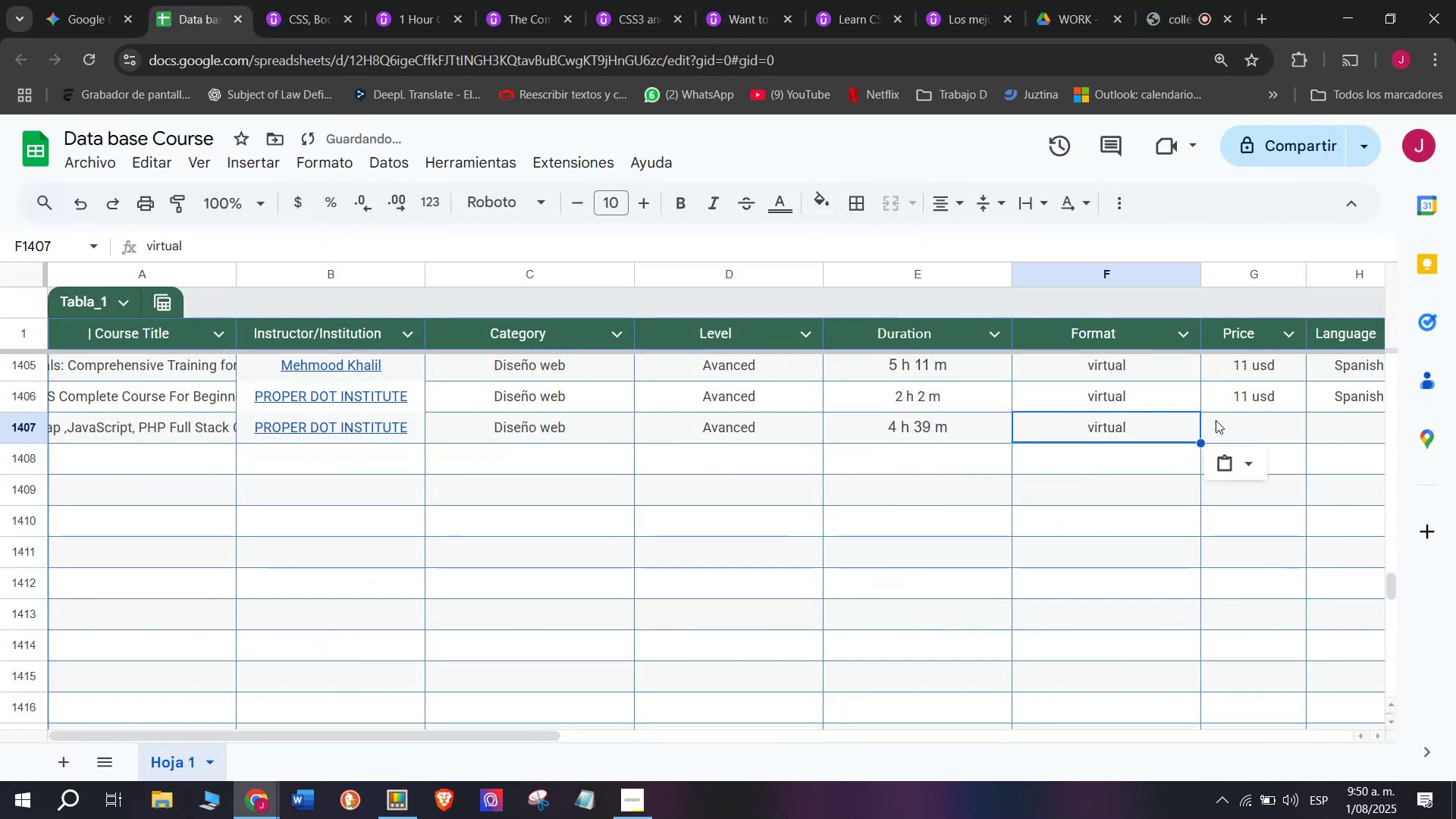 
key(Control+ControlLeft)
 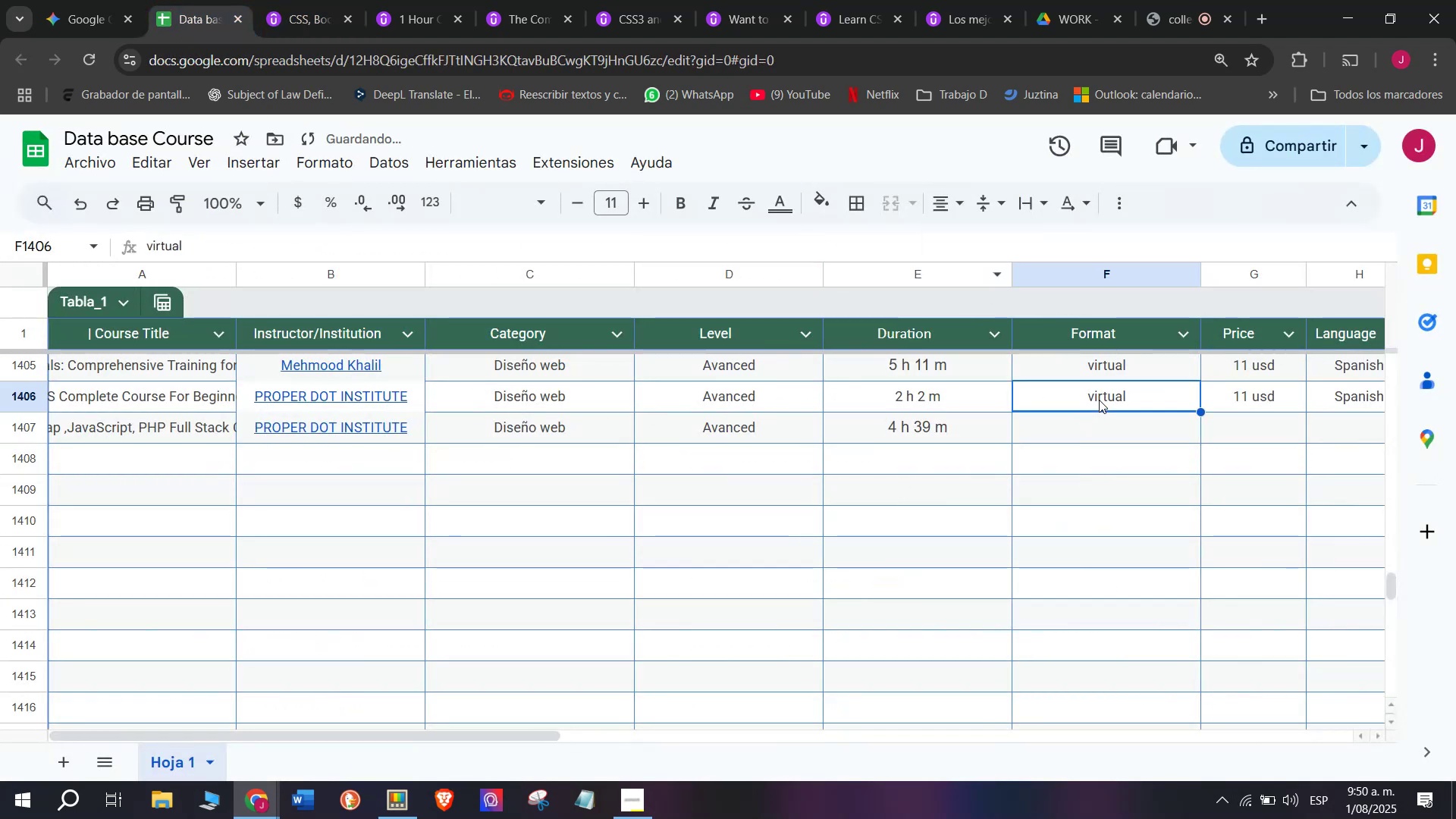 
key(Control+C)
 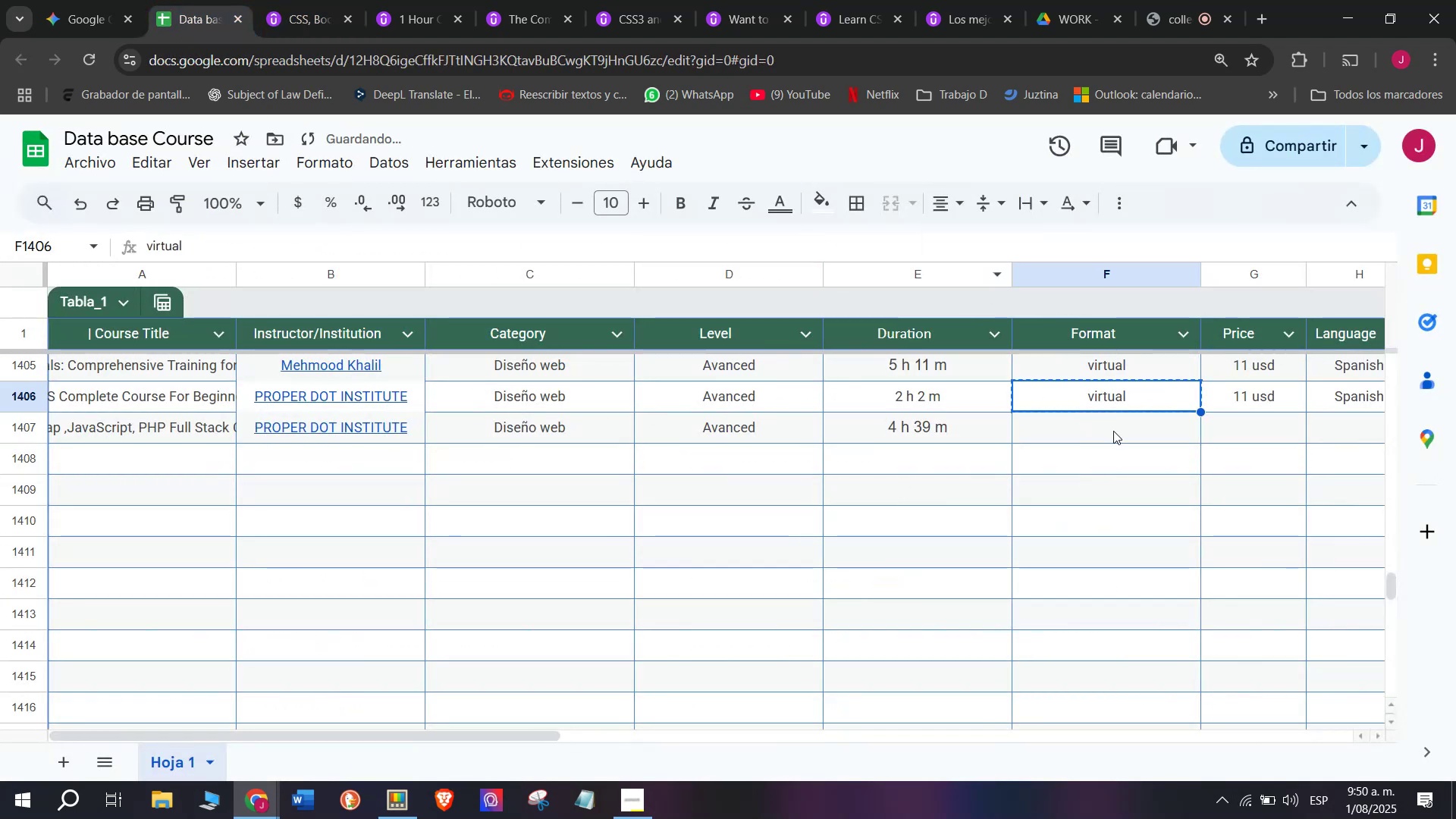 
key(Z)
 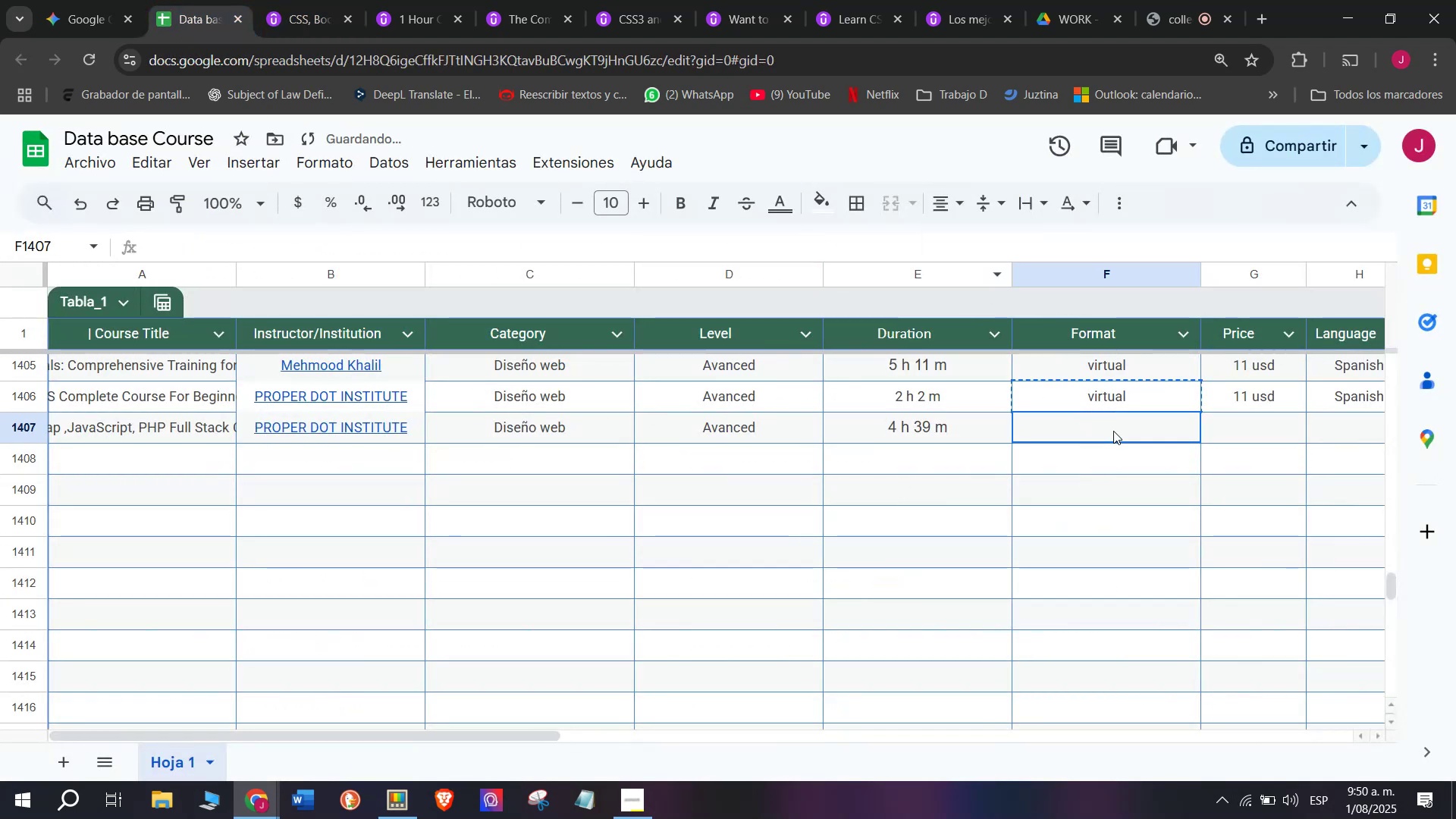 
key(Control+ControlLeft)
 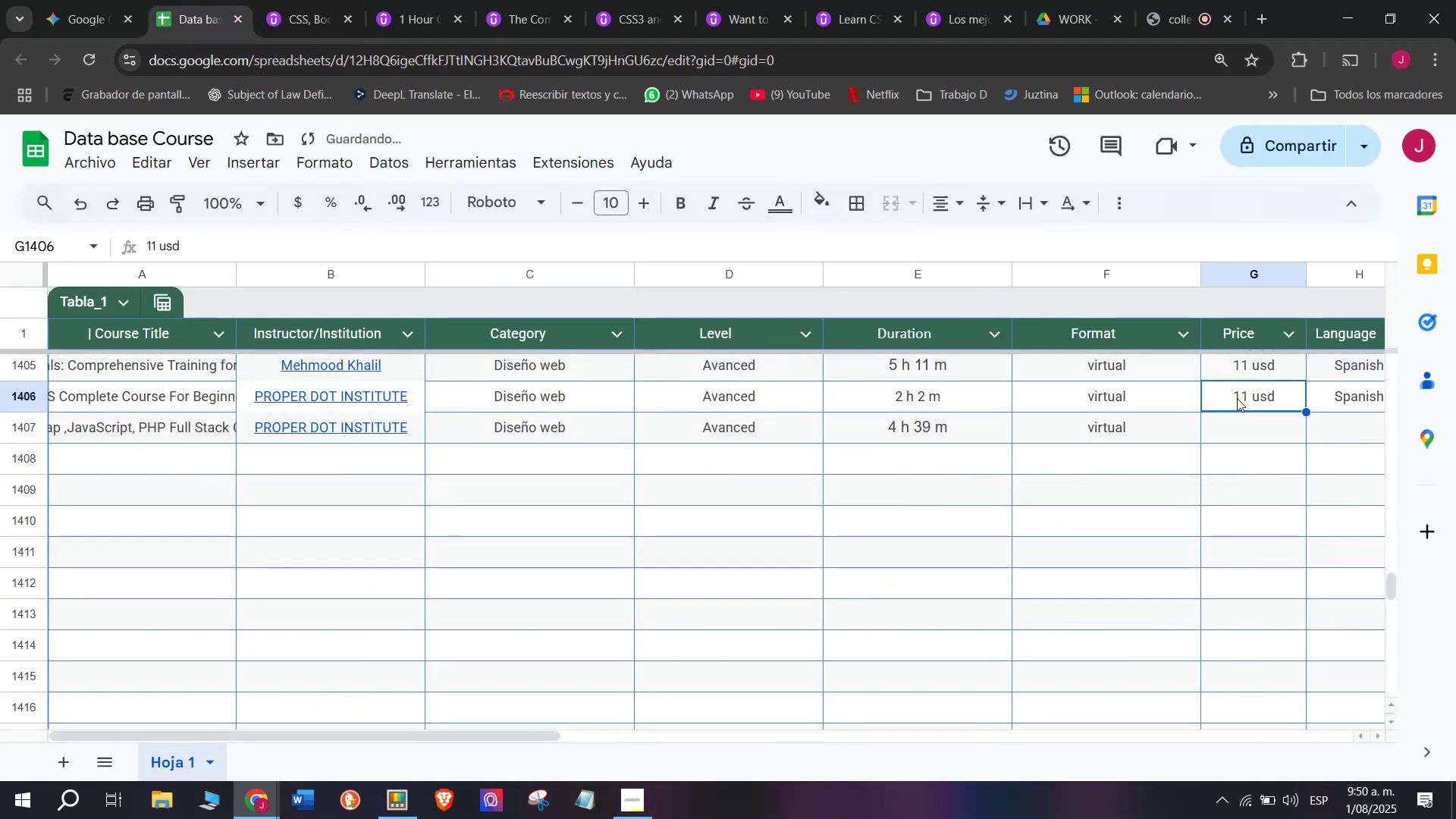 
key(Control+V)
 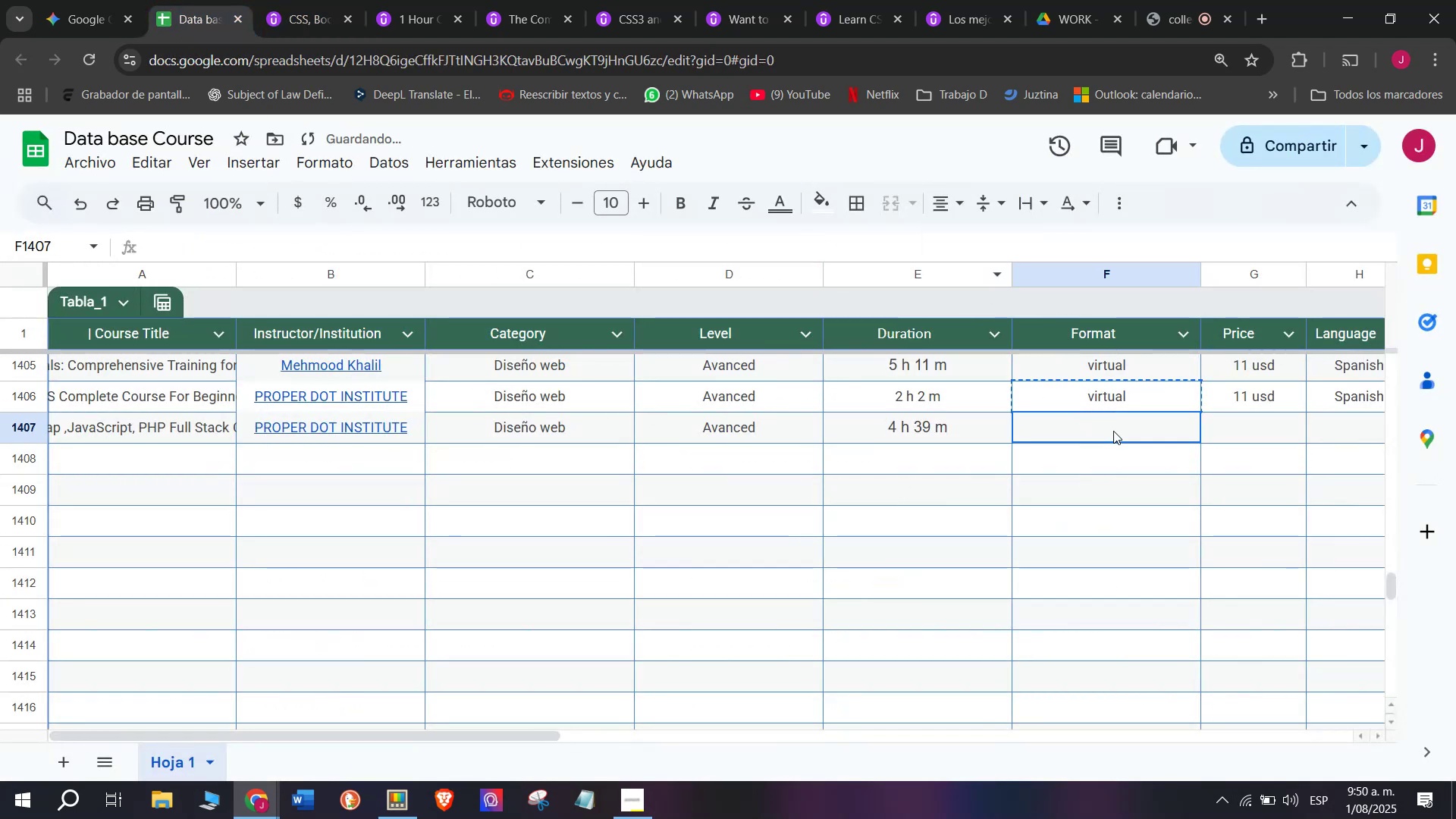 
double_click([1113, 431])
 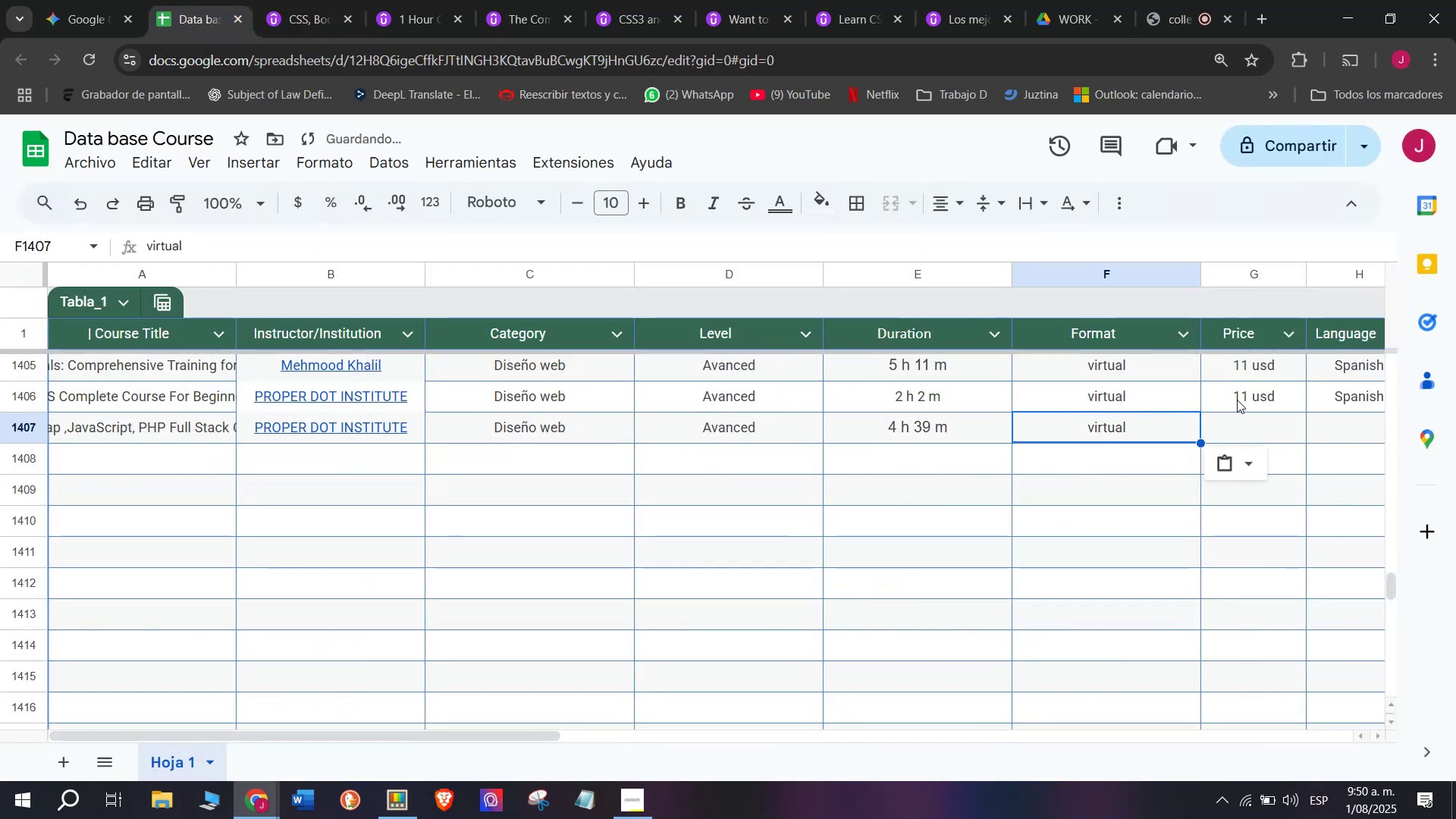 
triple_click([1237, 398])
 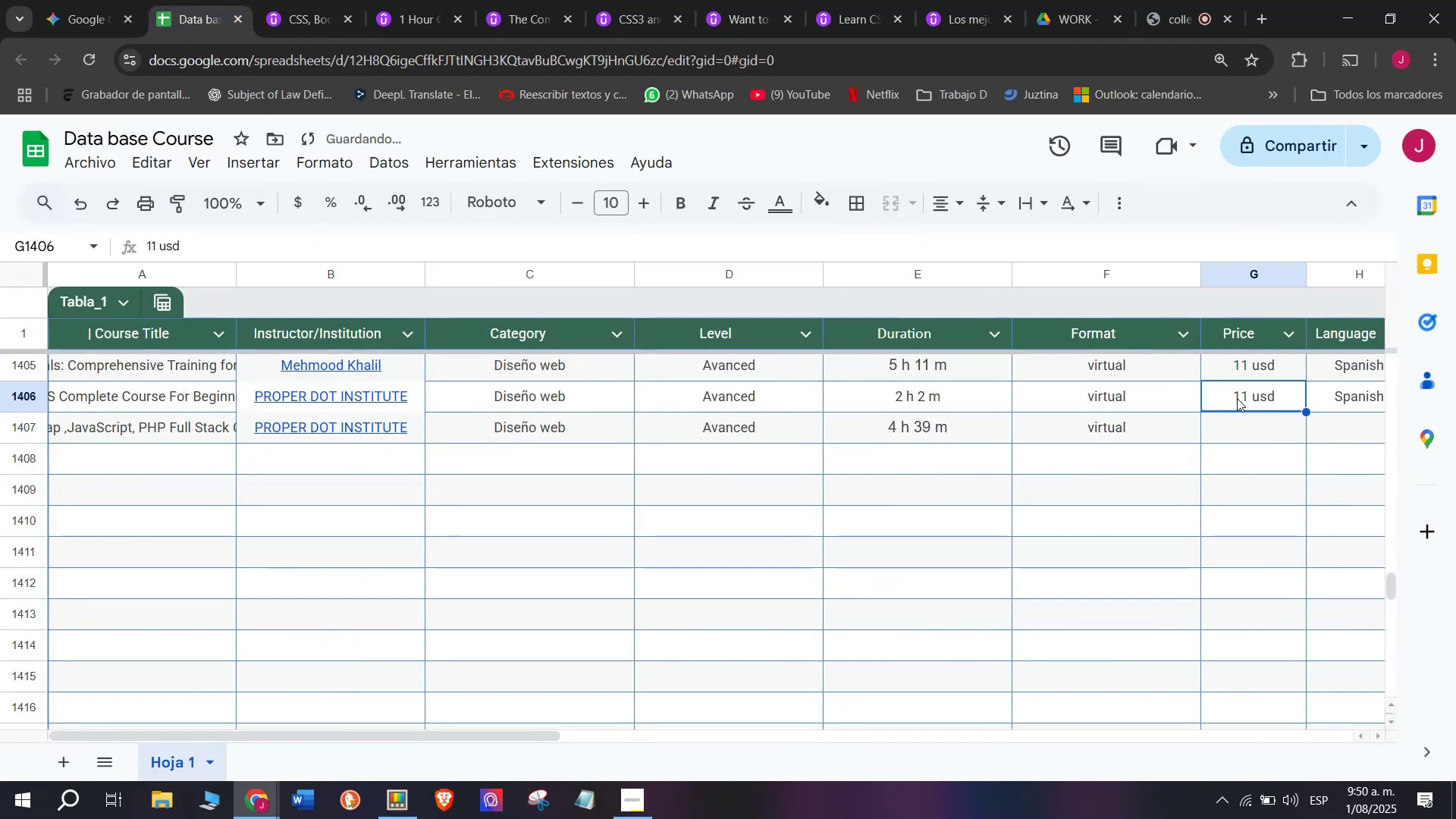 
key(Control+ControlLeft)
 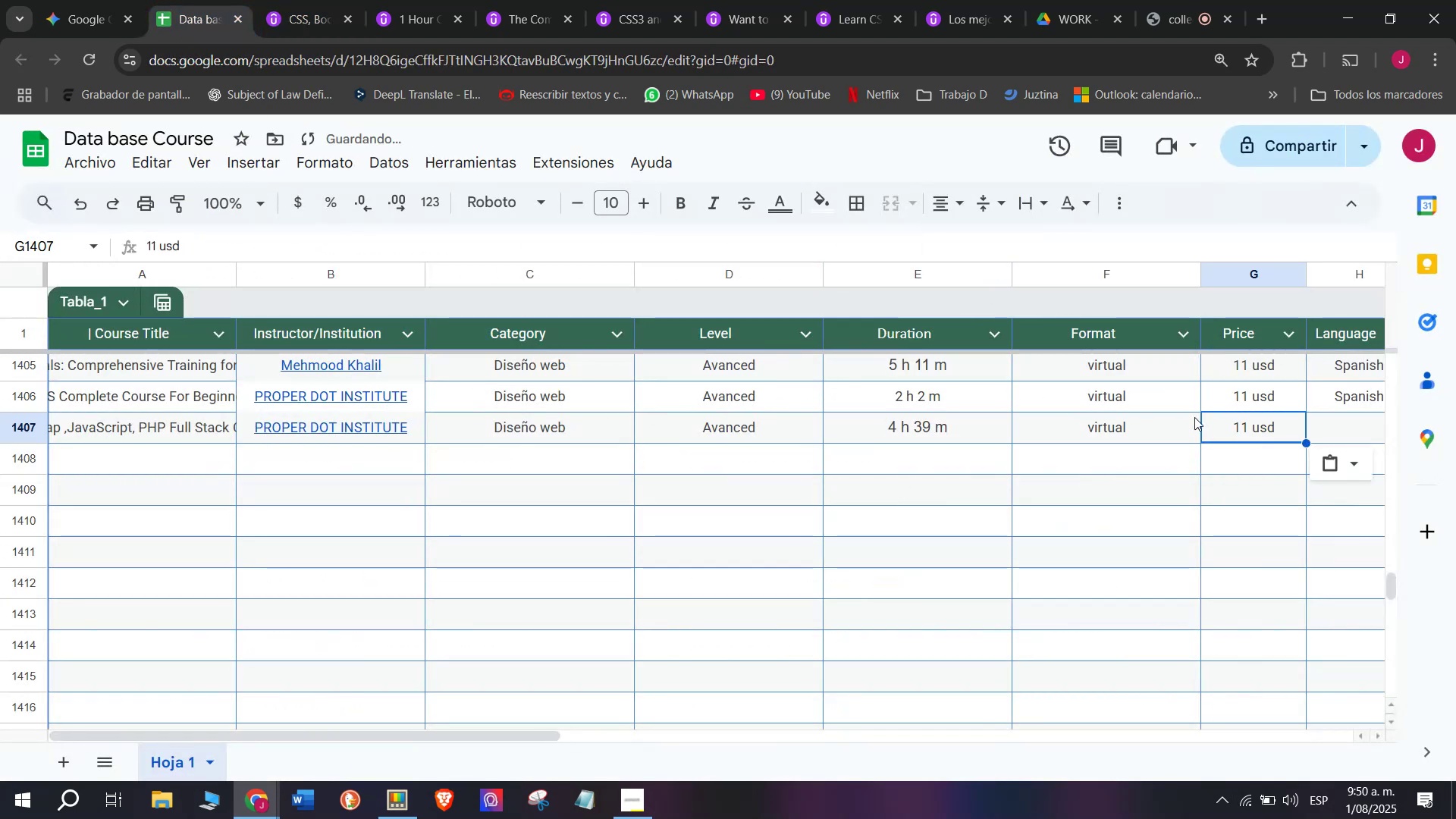 
key(Break)
 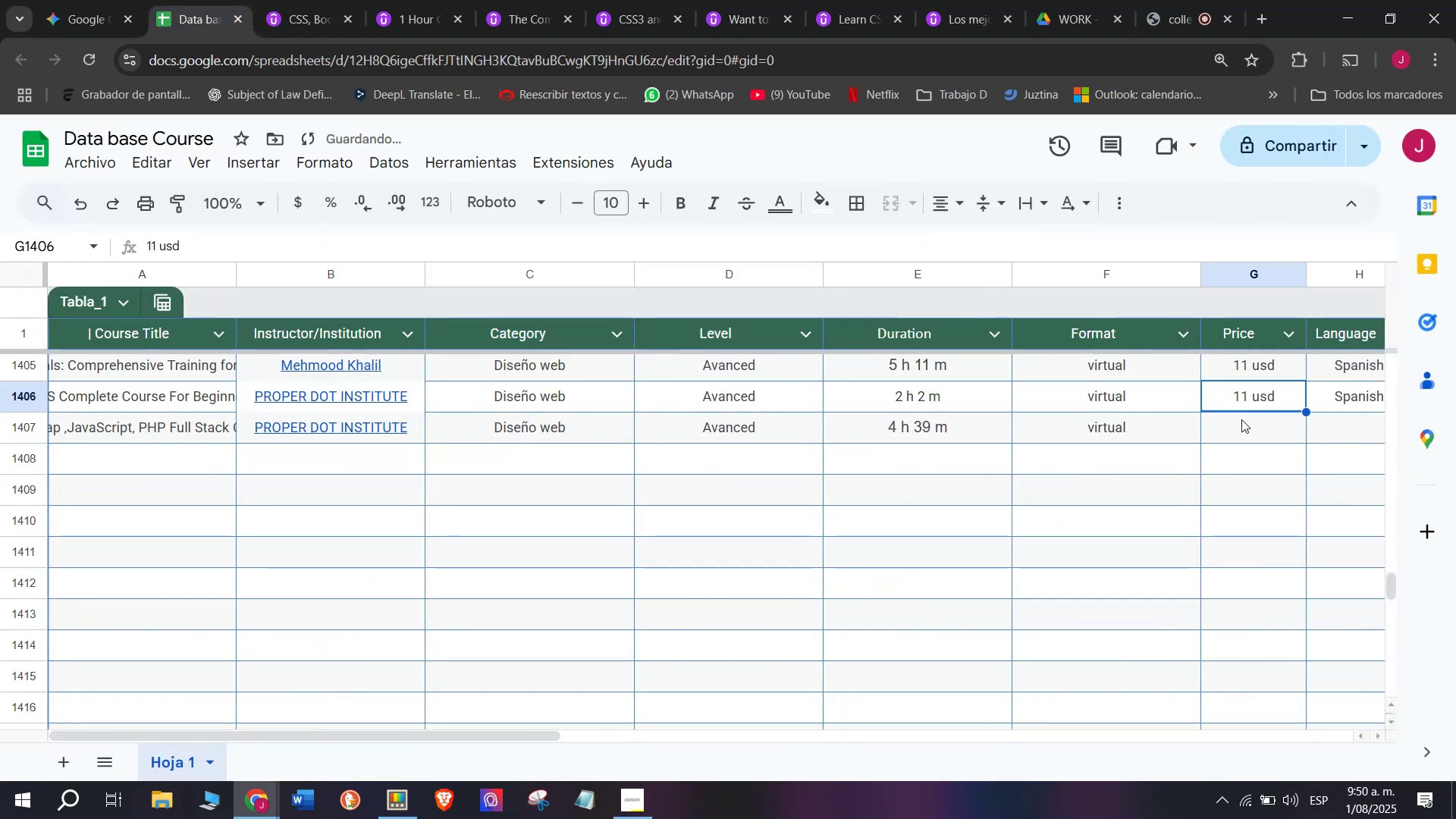 
key(Control+C)
 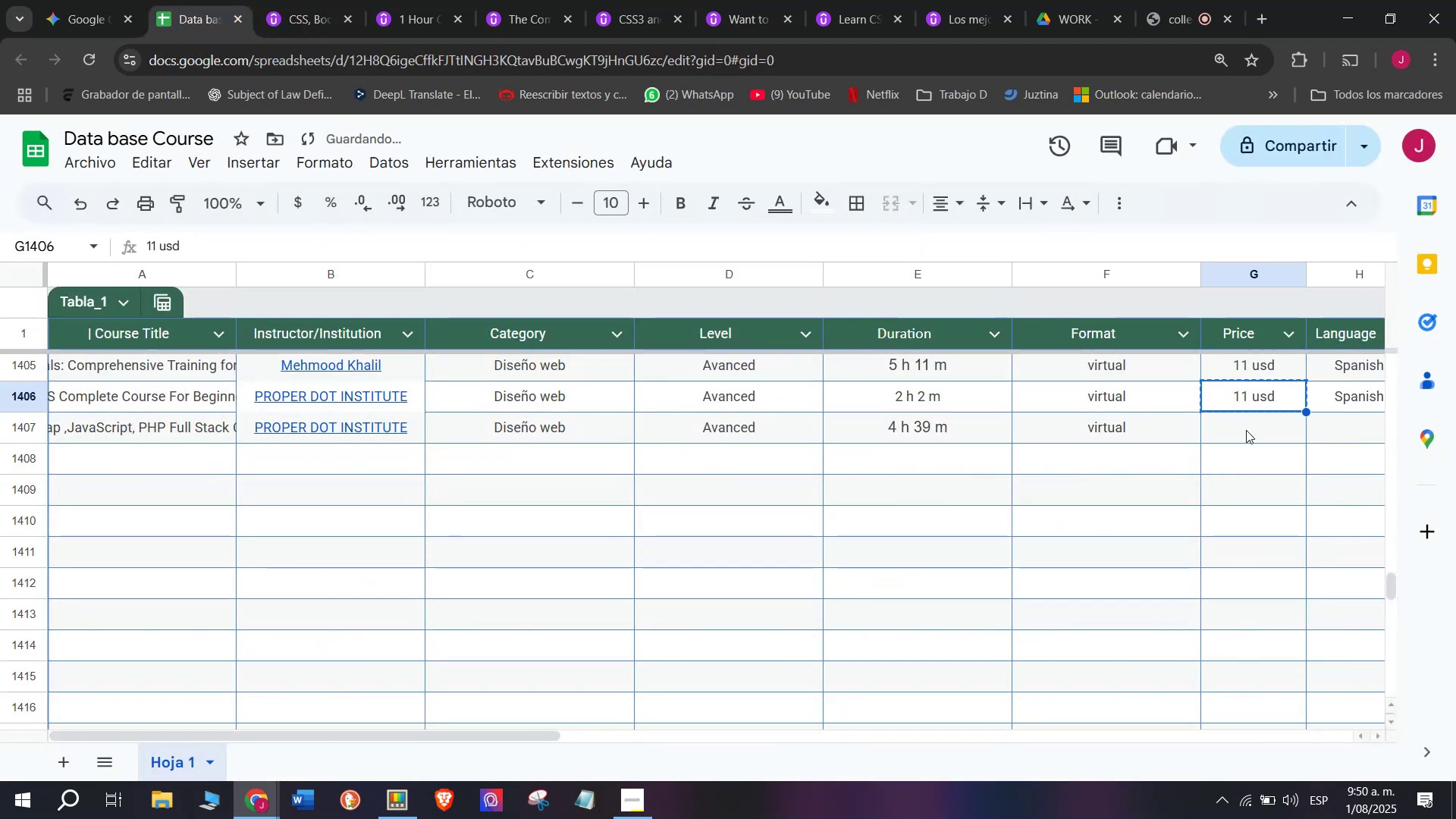 
triple_click([1246, 430])
 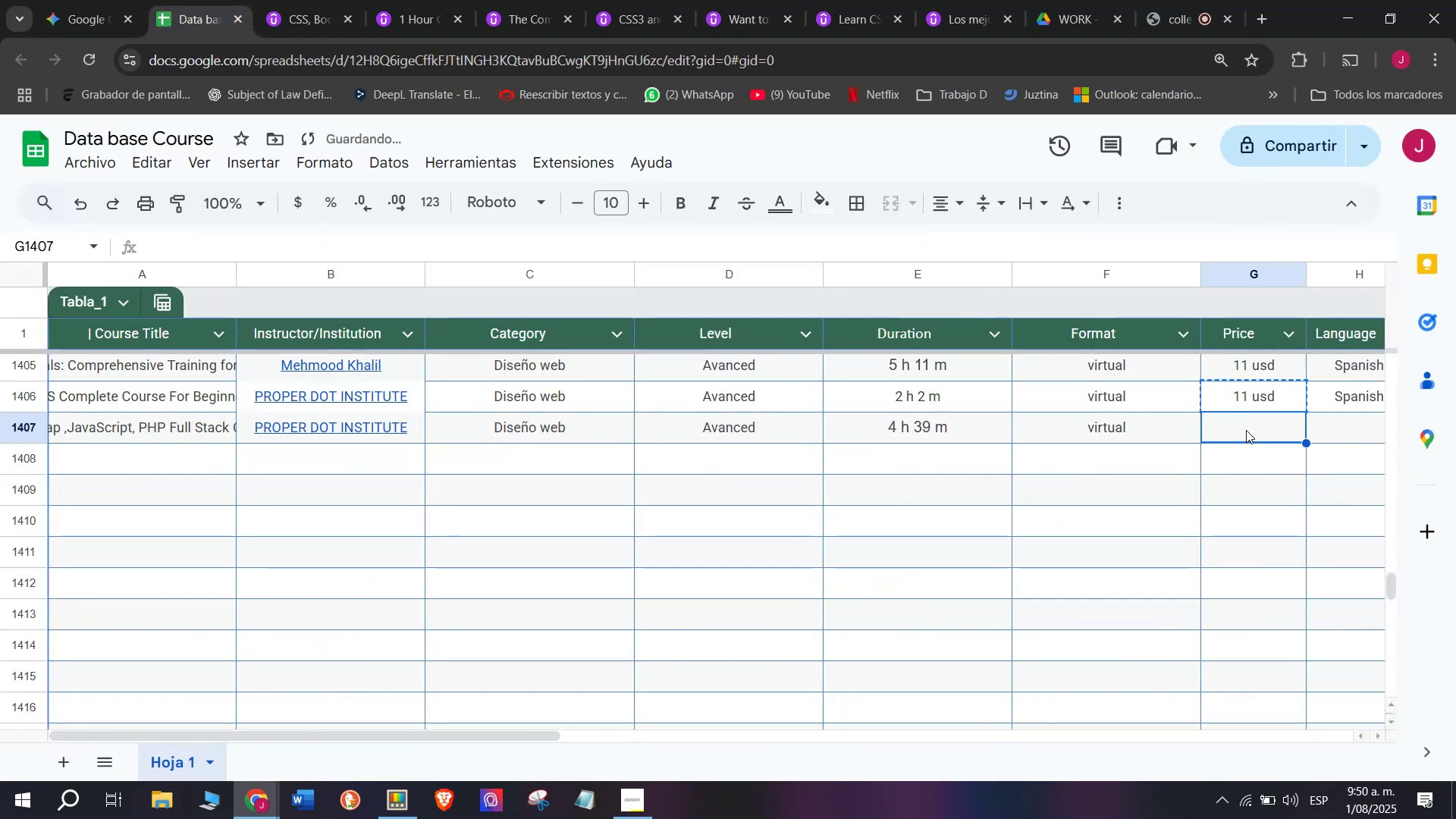 
key(Z)
 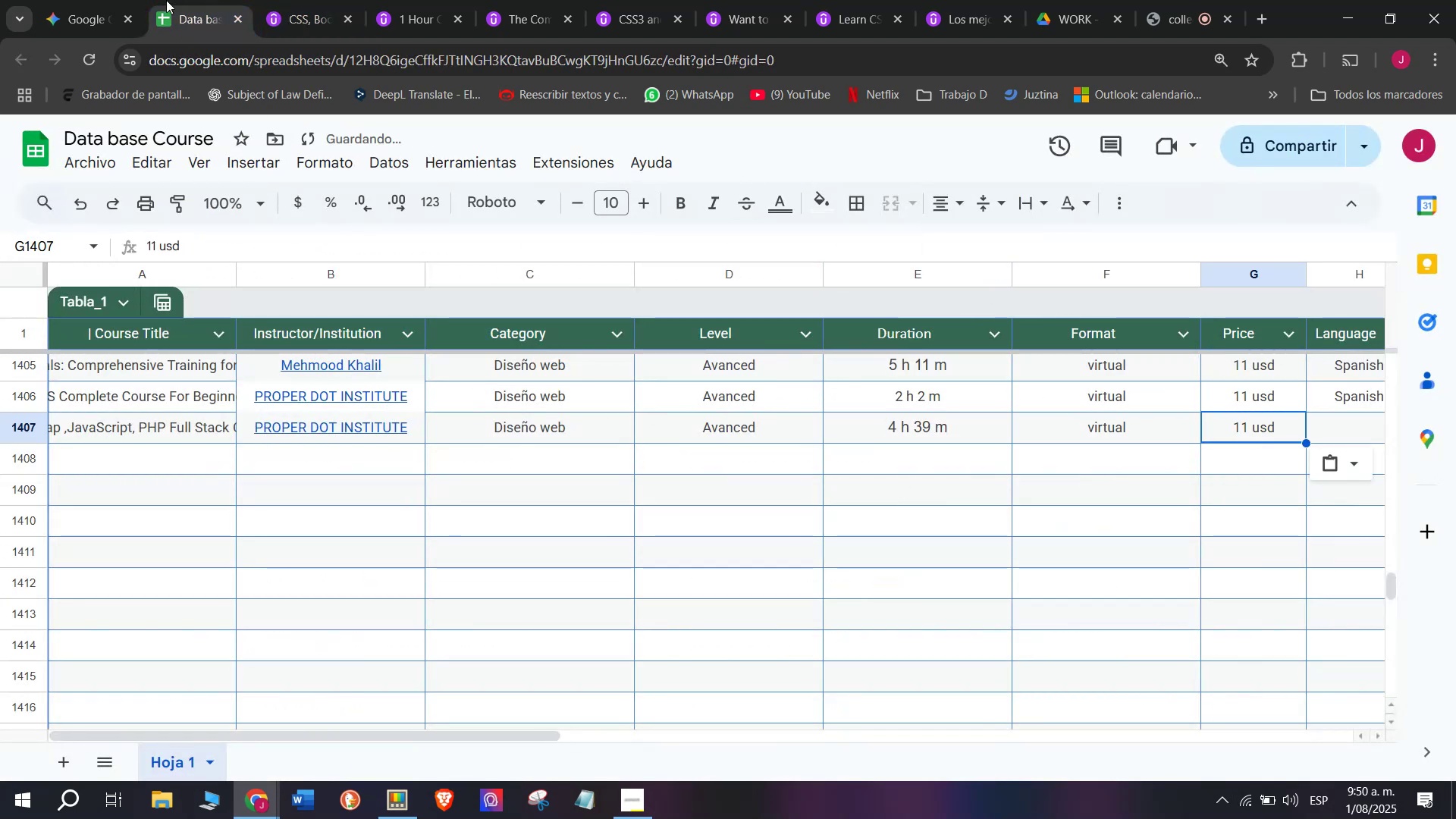 
key(Control+ControlLeft)
 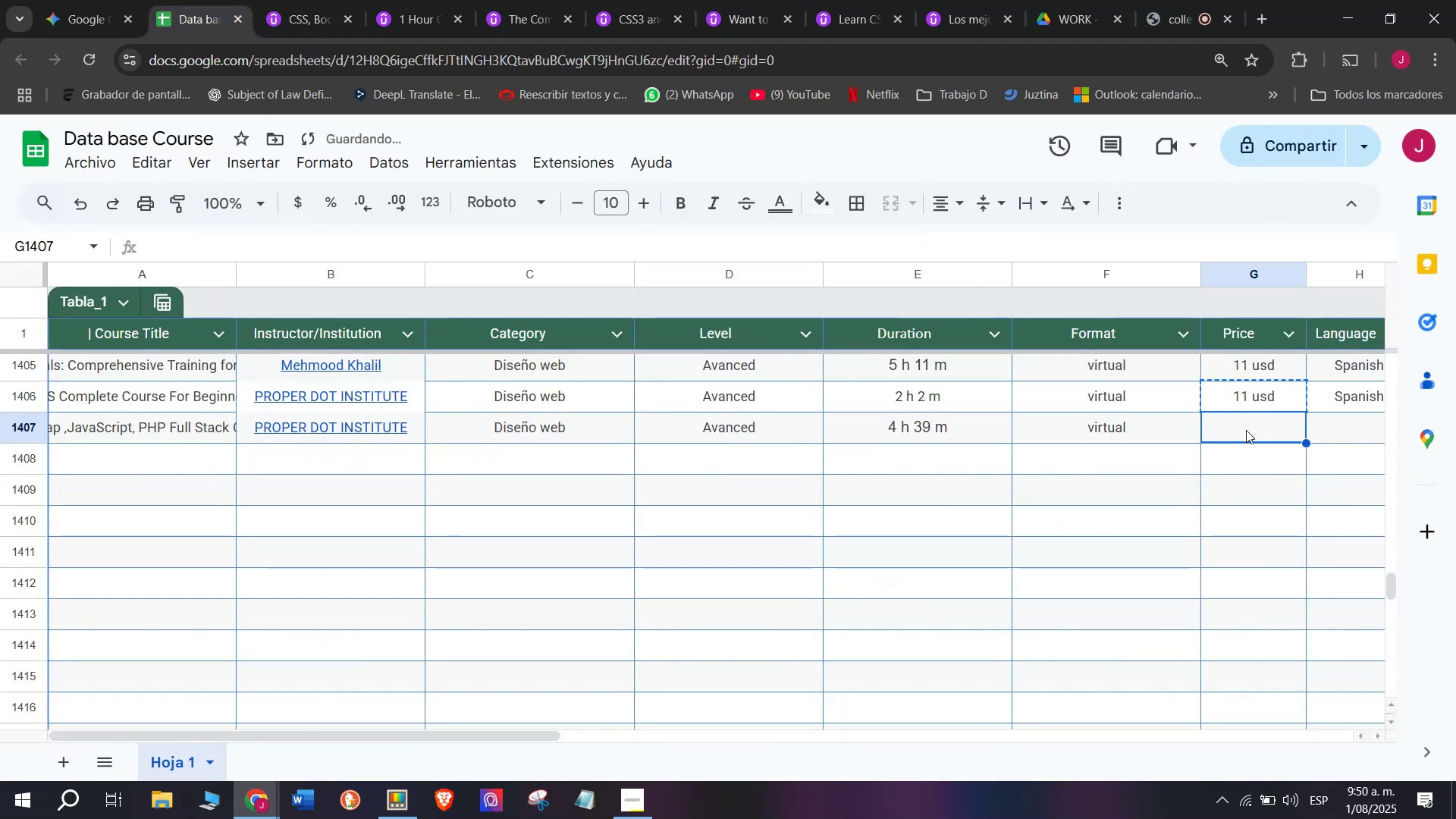 
key(Control+V)
 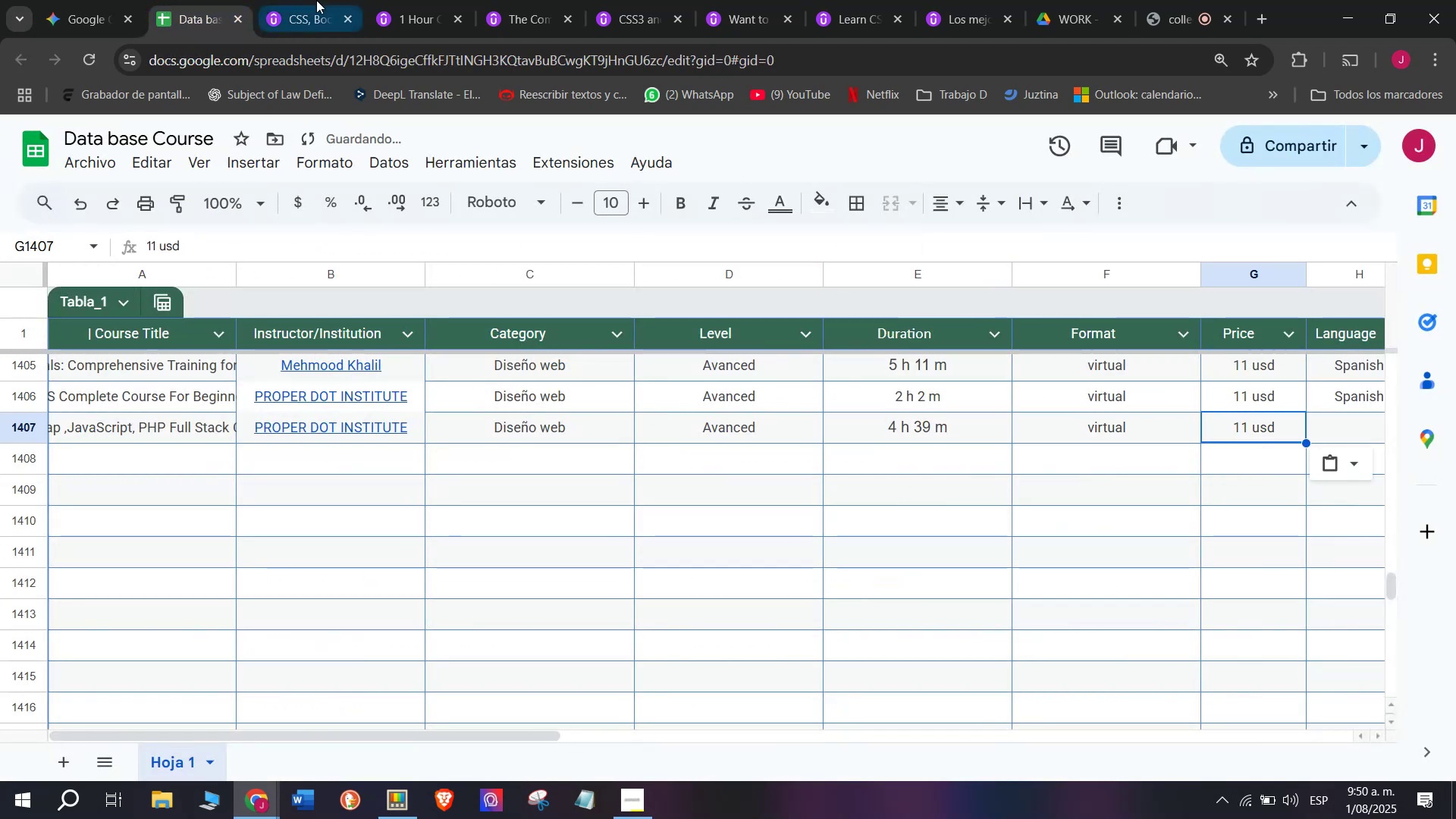 
left_click([316, 0])
 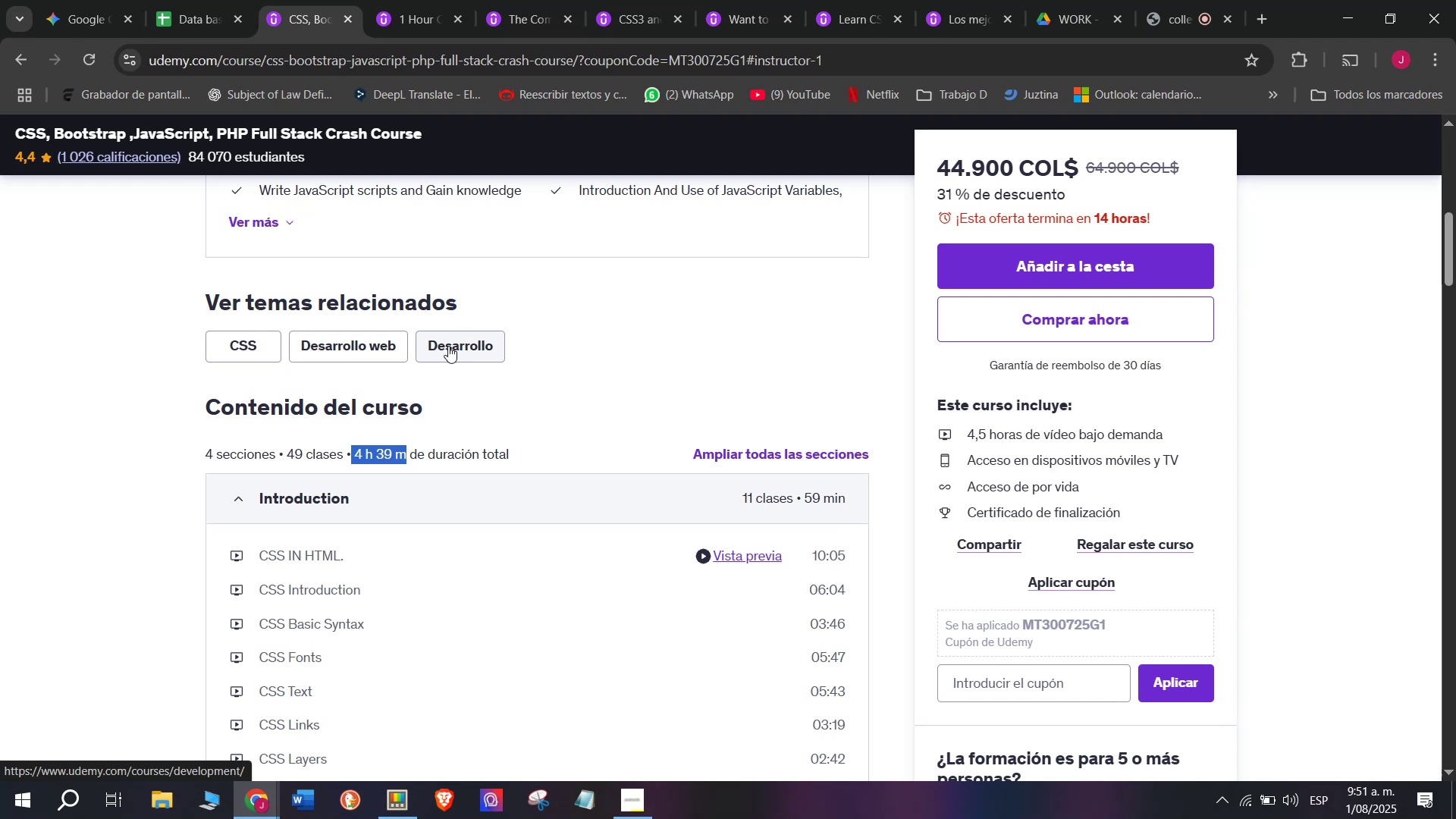 
wait(36.52)
 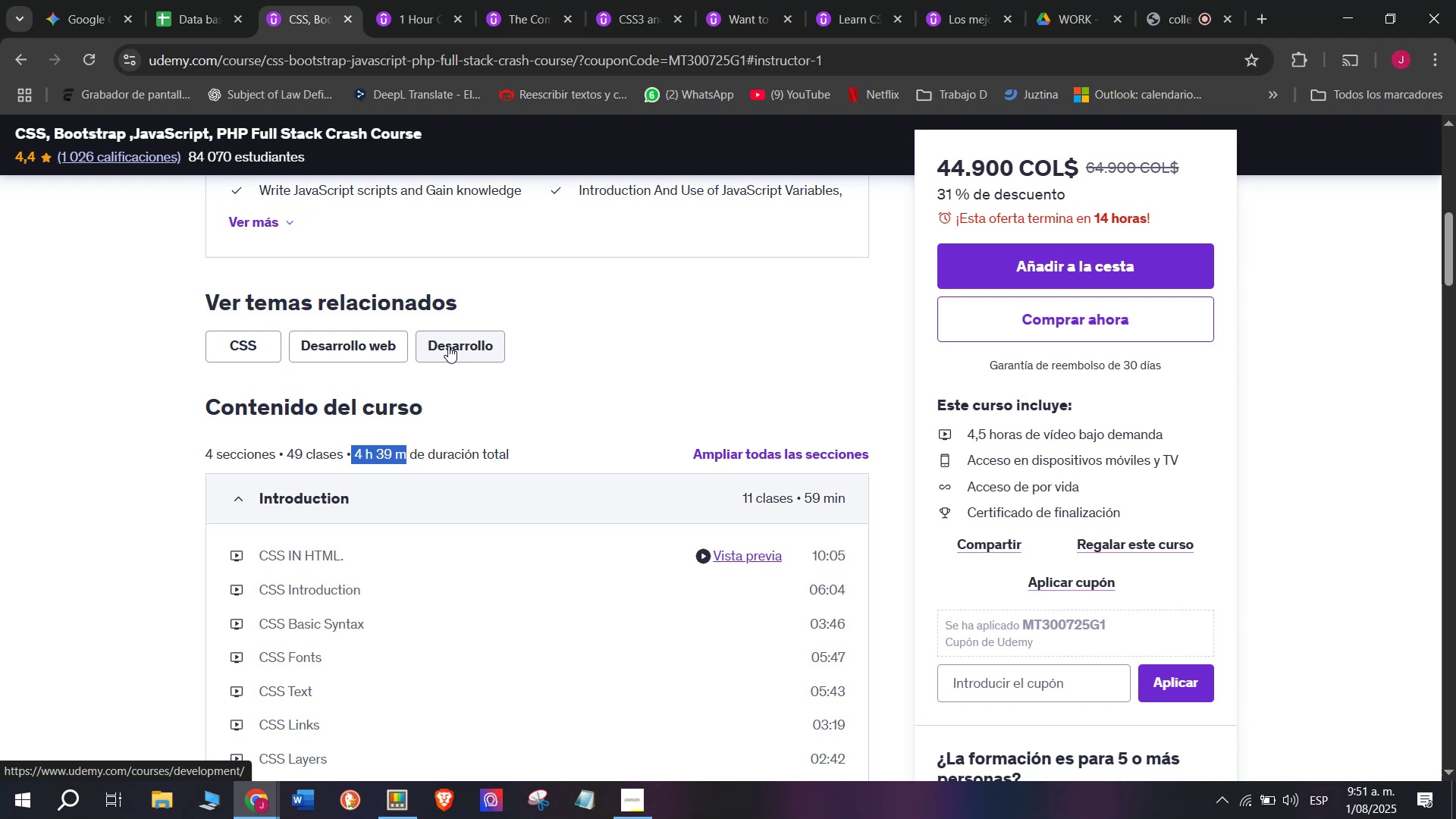 
left_click([215, 0])
 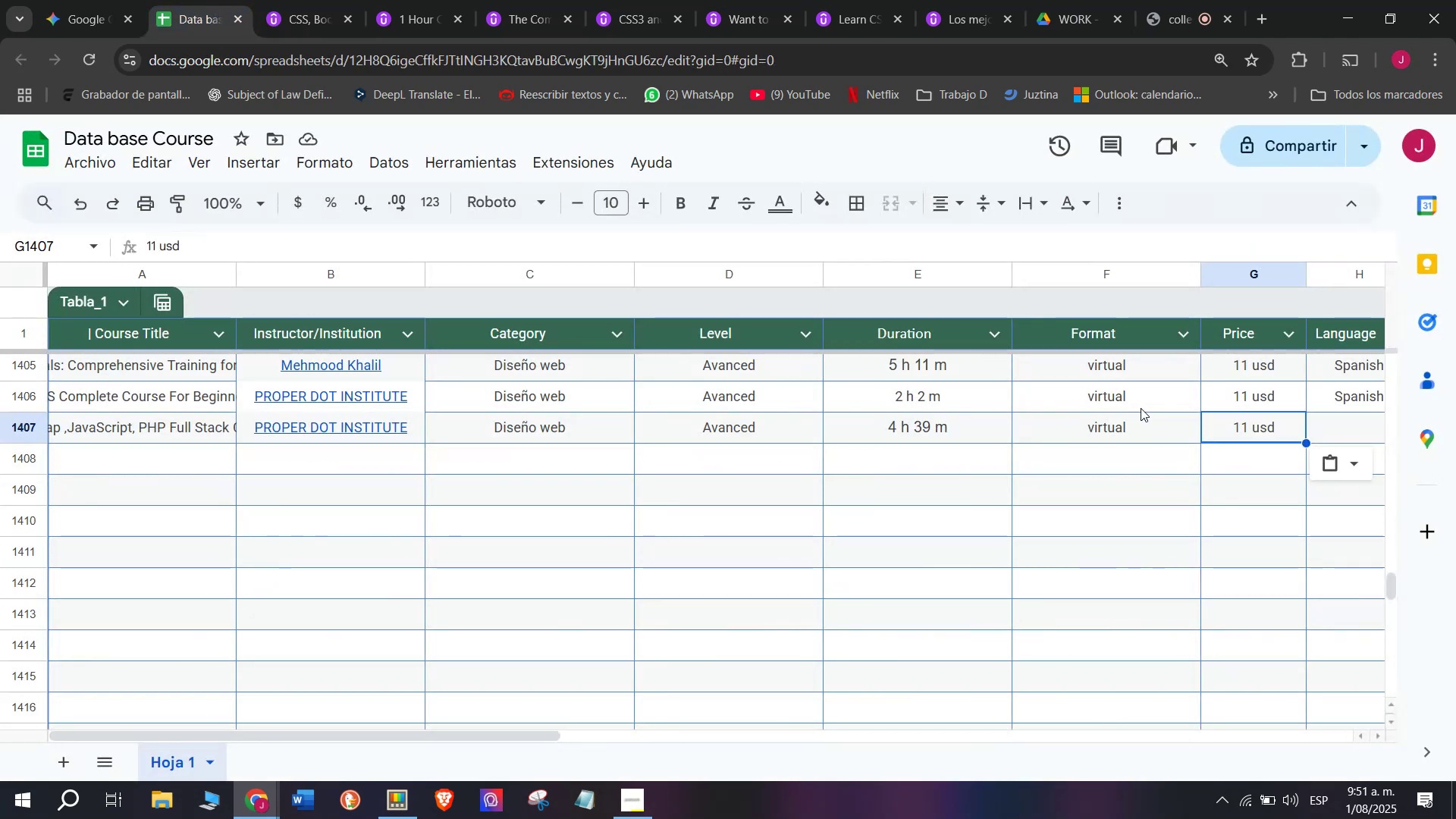 
left_click([1338, 385])
 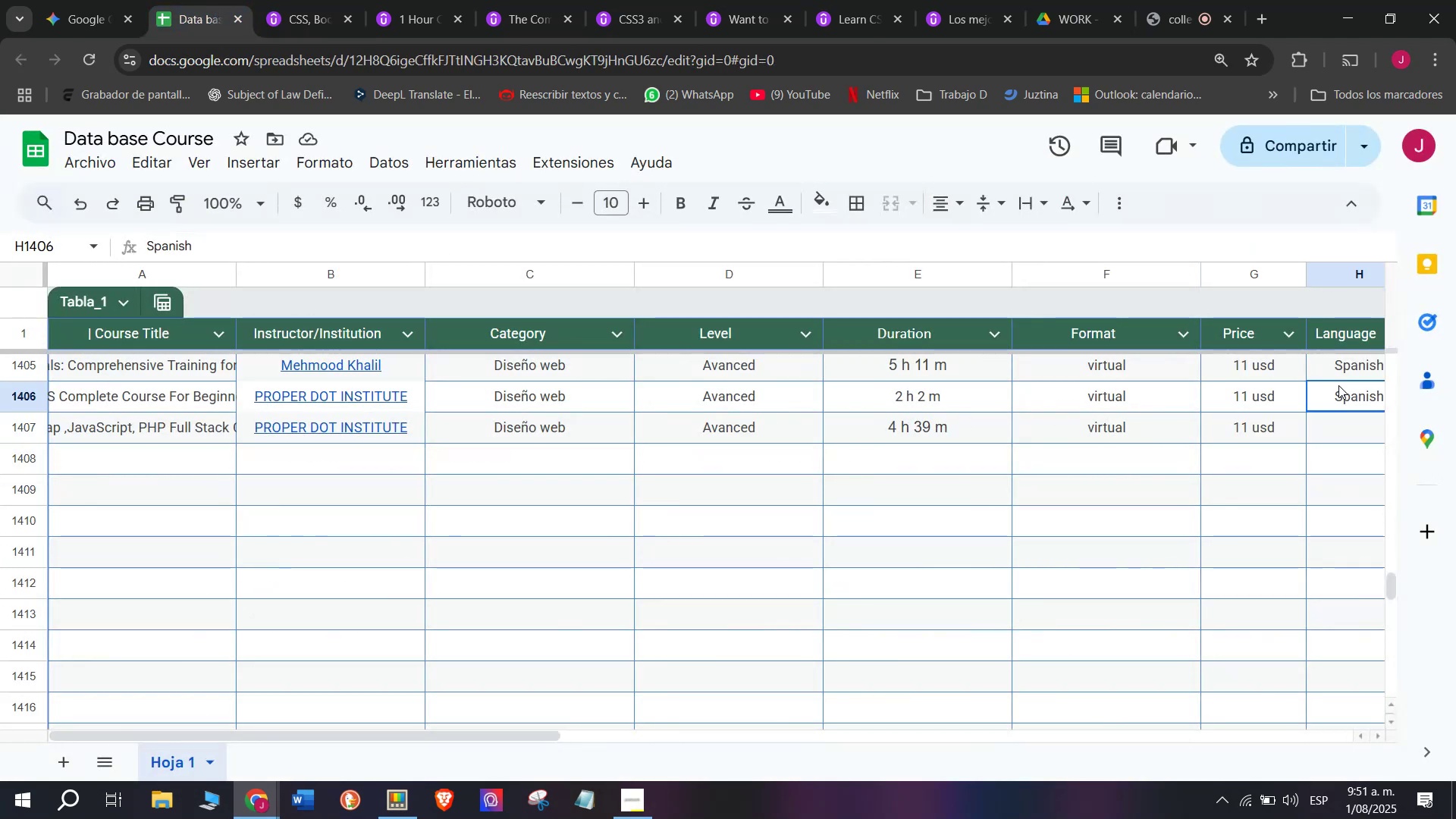 
key(Break)
 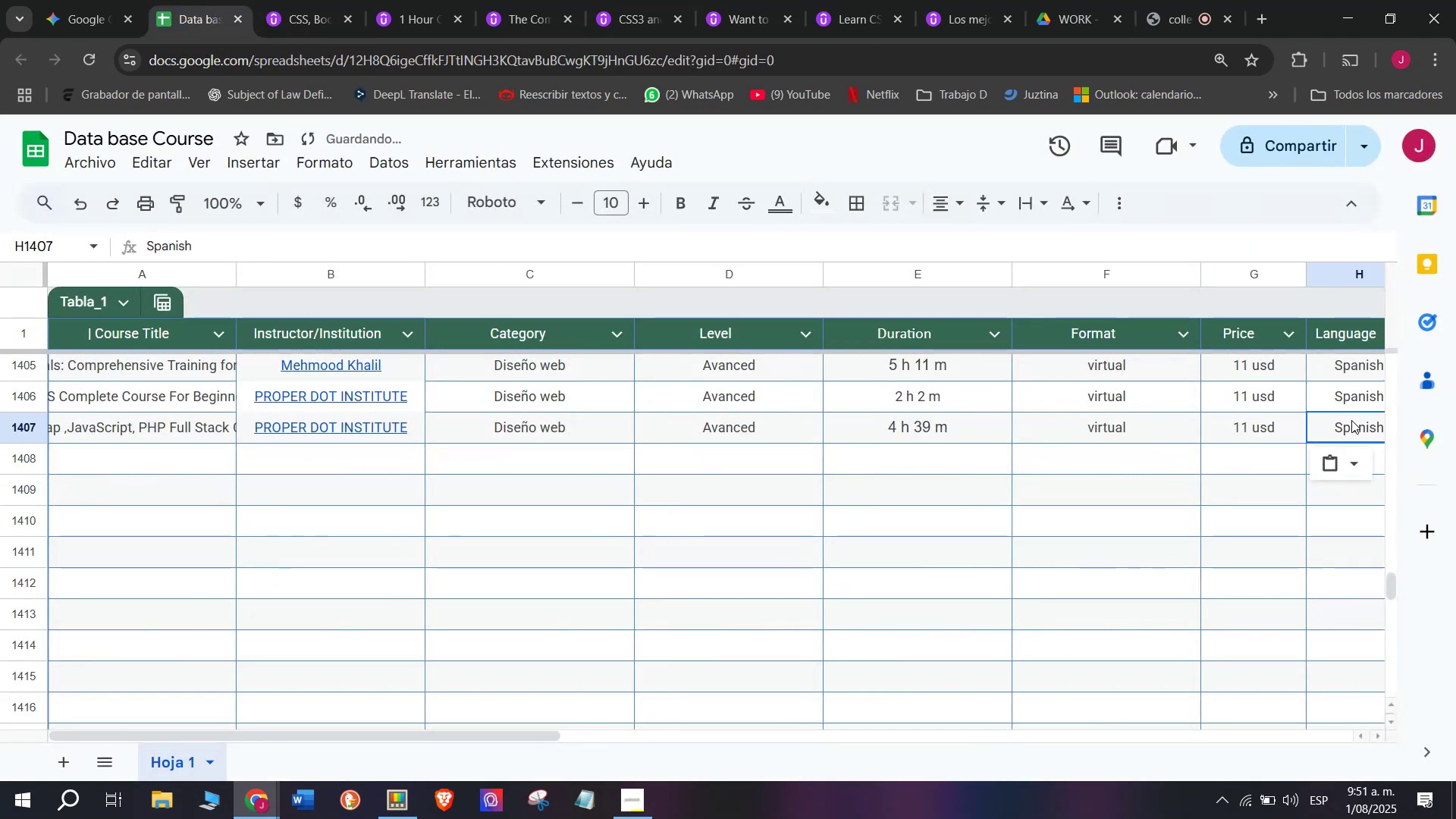 
key(Control+ControlLeft)
 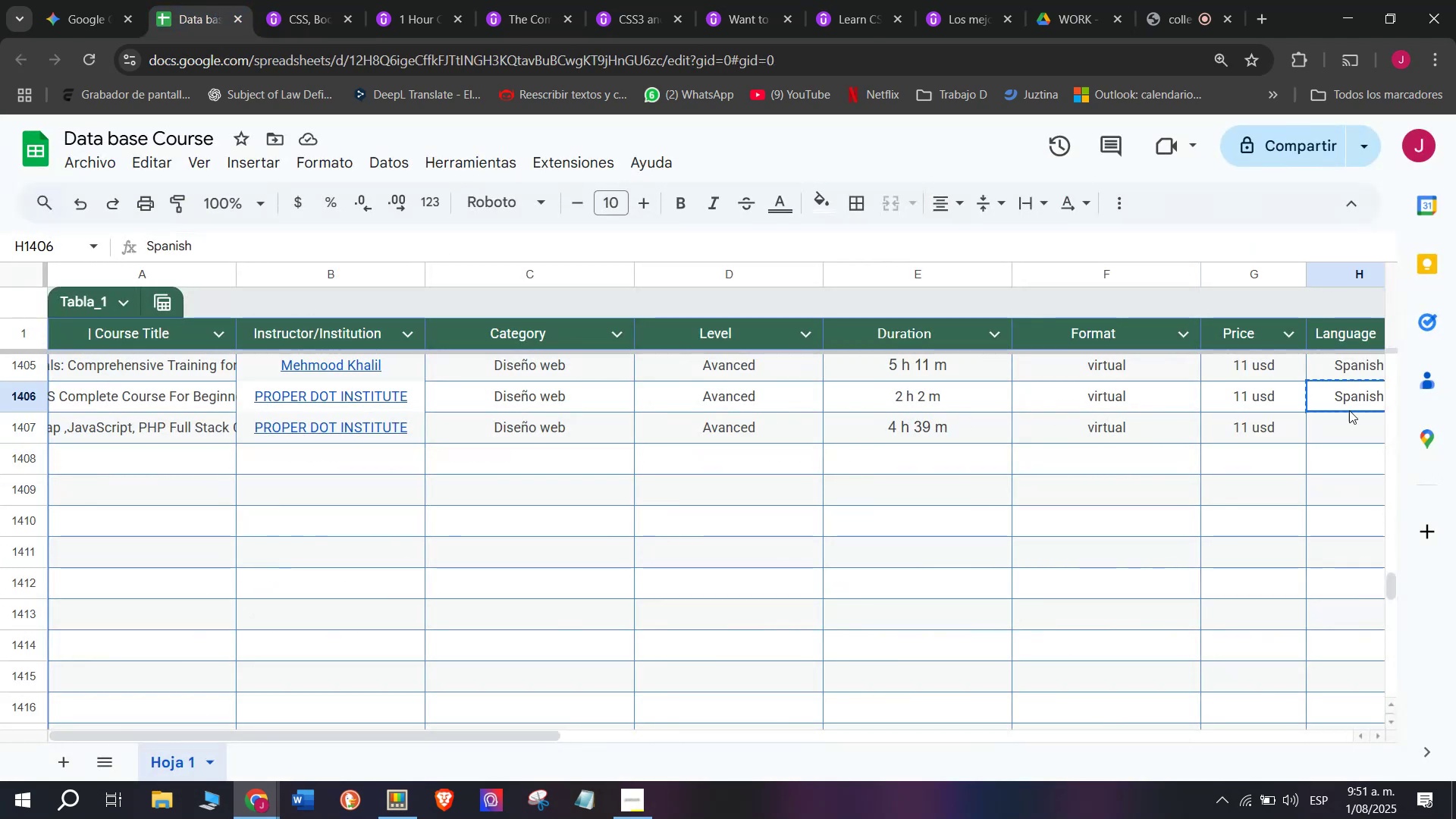 
key(Control+C)
 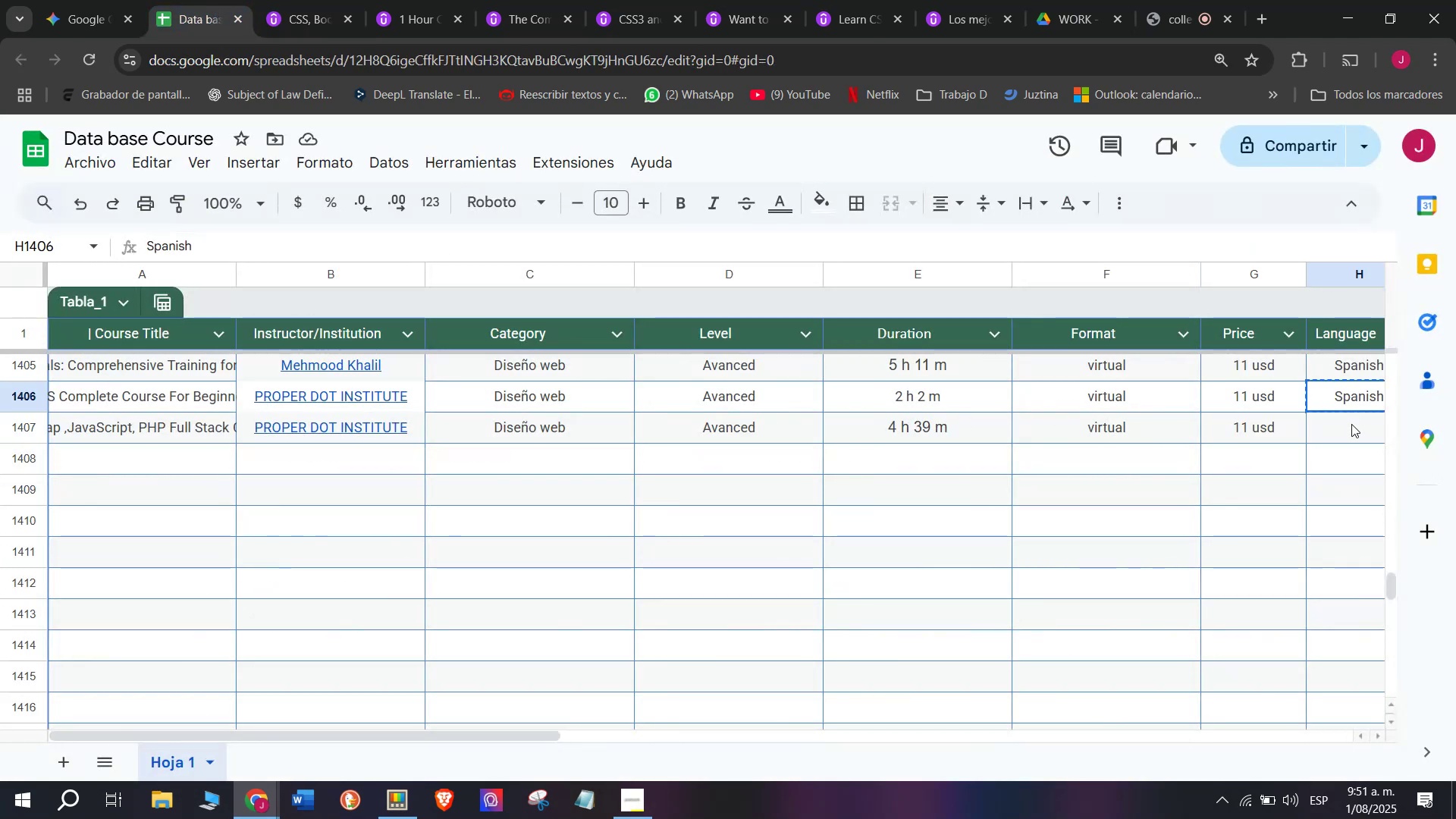 
key(Control+ControlLeft)
 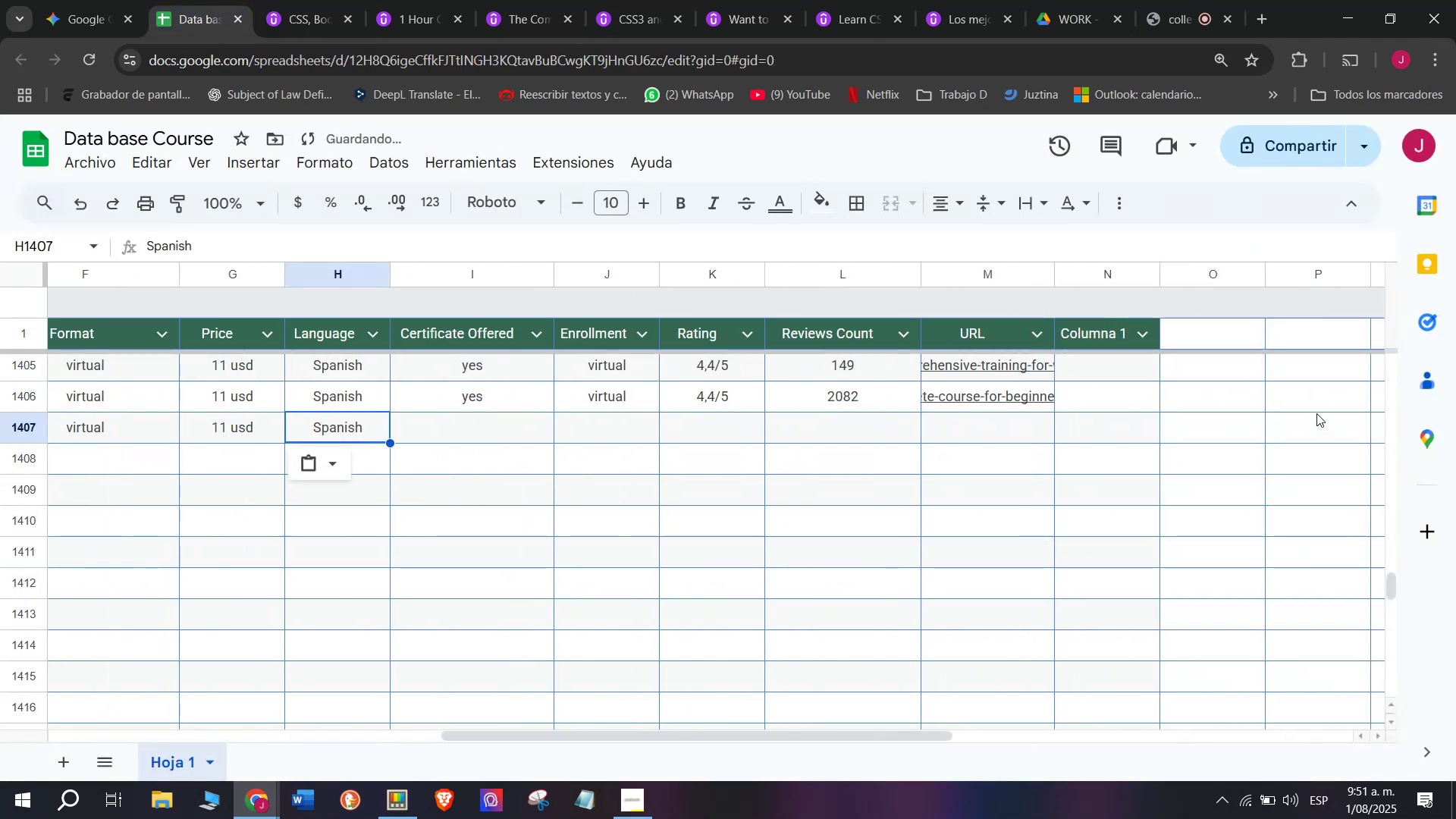 
key(Z)
 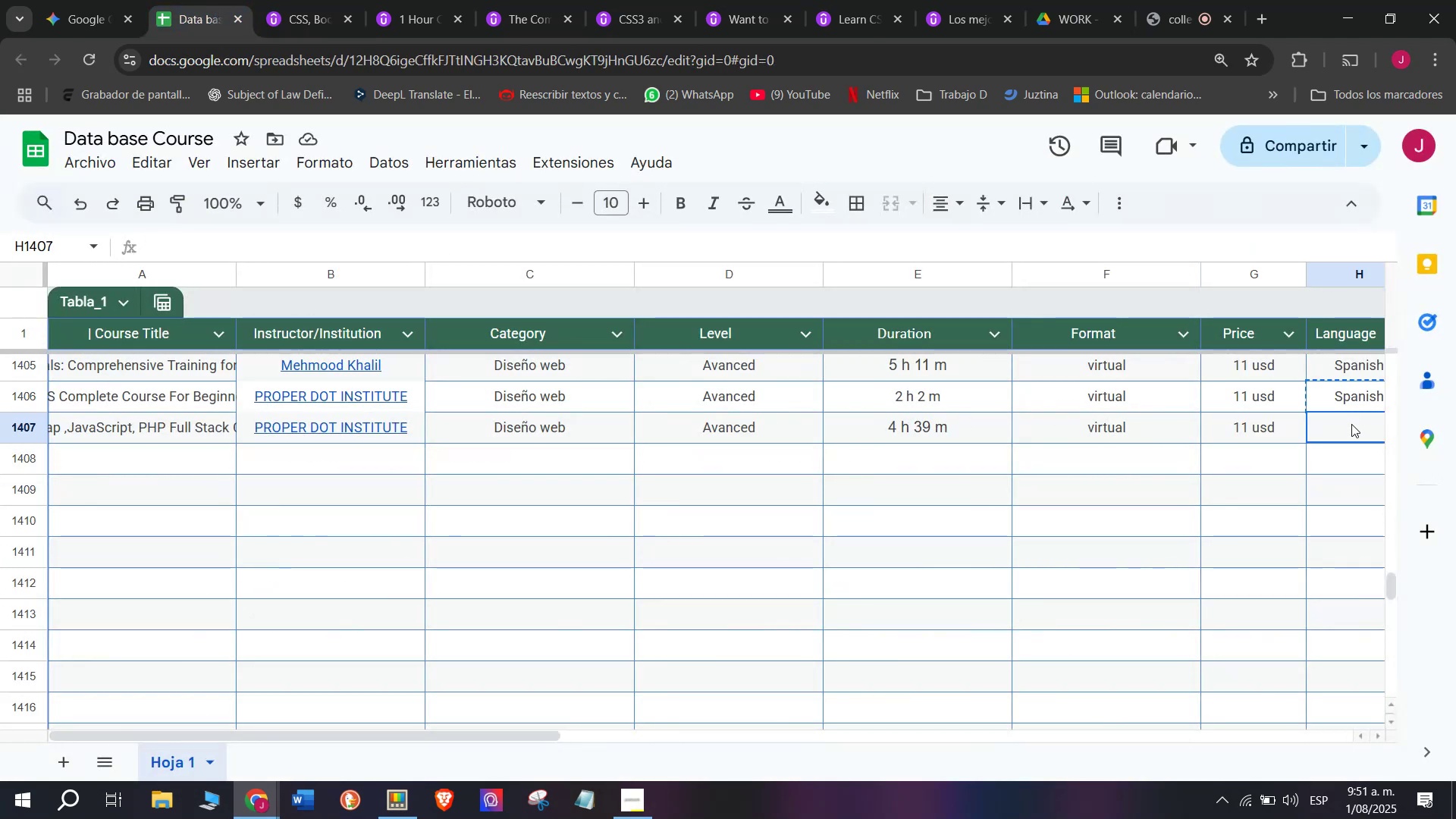 
key(Control+V)
 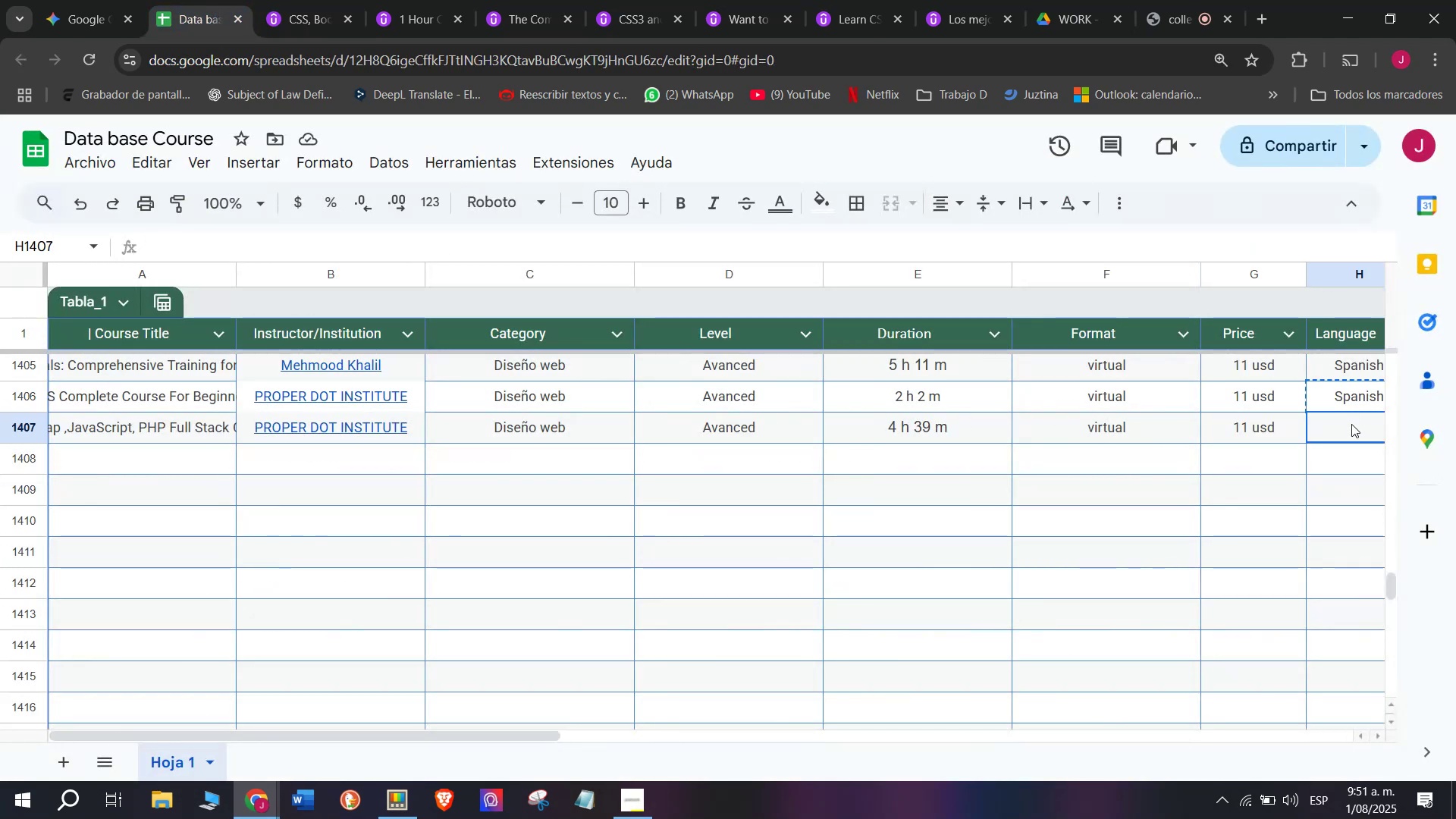 
double_click([1351, 424])
 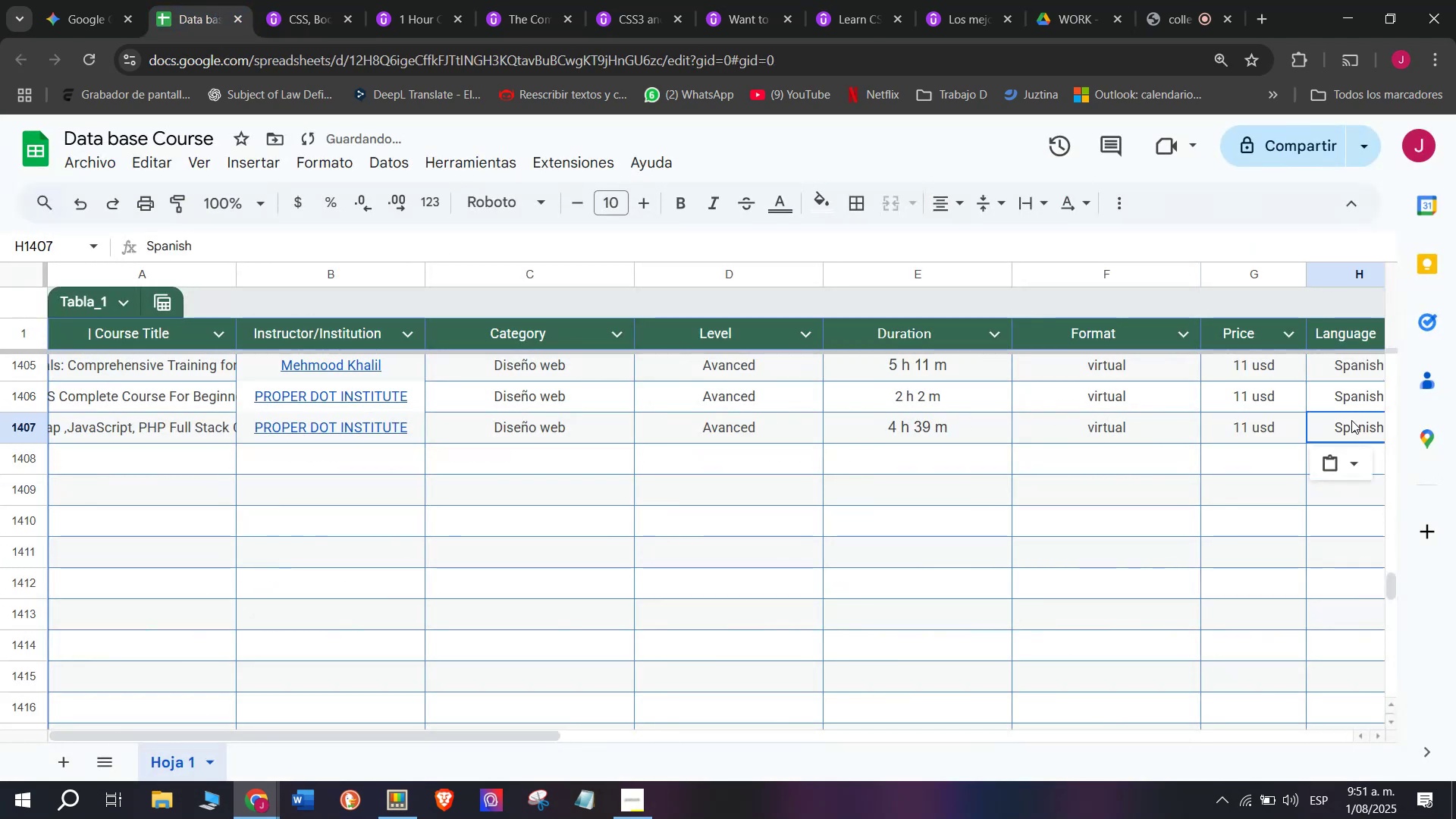 
scroll: coordinate [197, 423], scroll_direction: down, amount: 3.0
 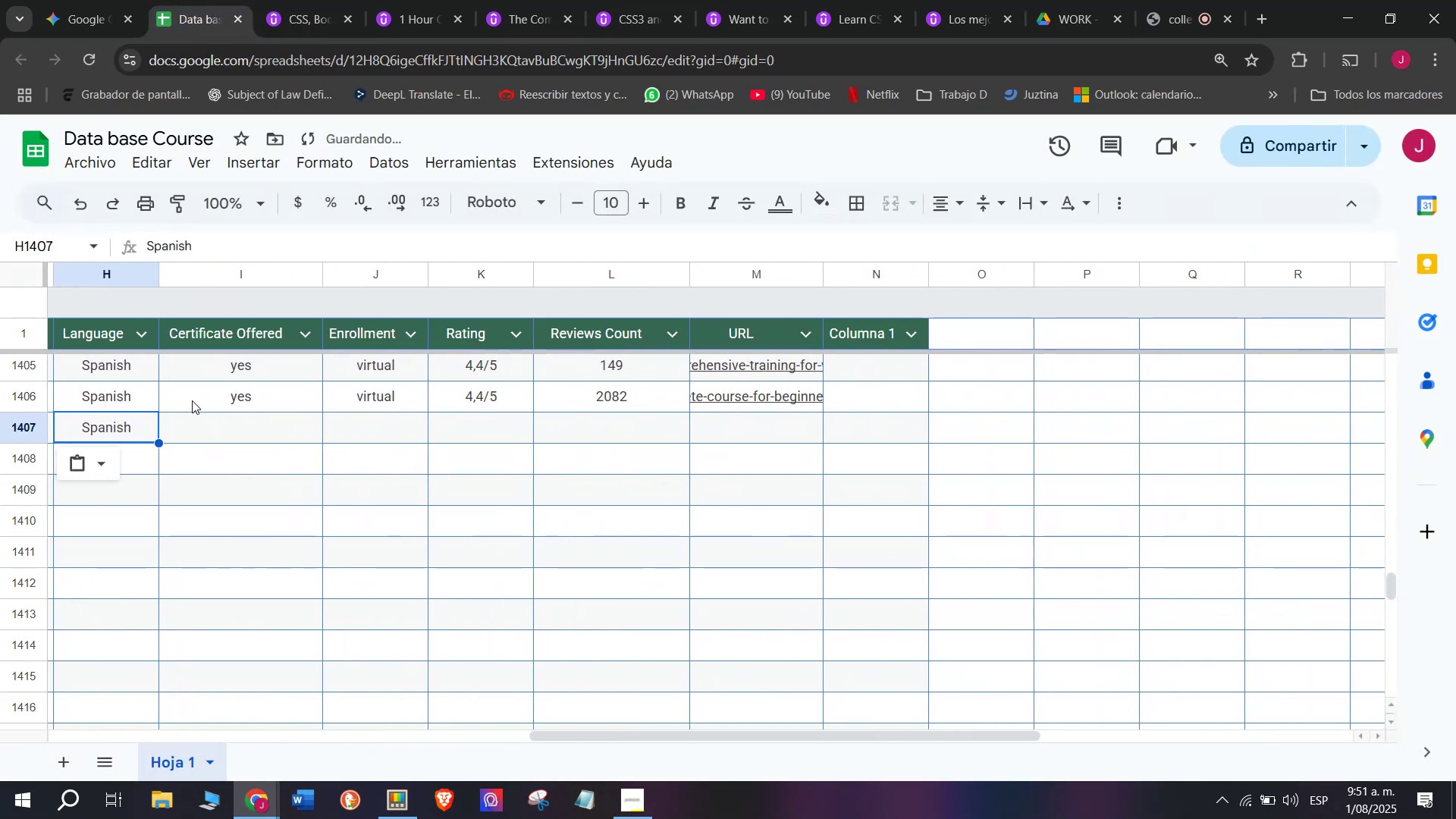 
left_click([192, 400])
 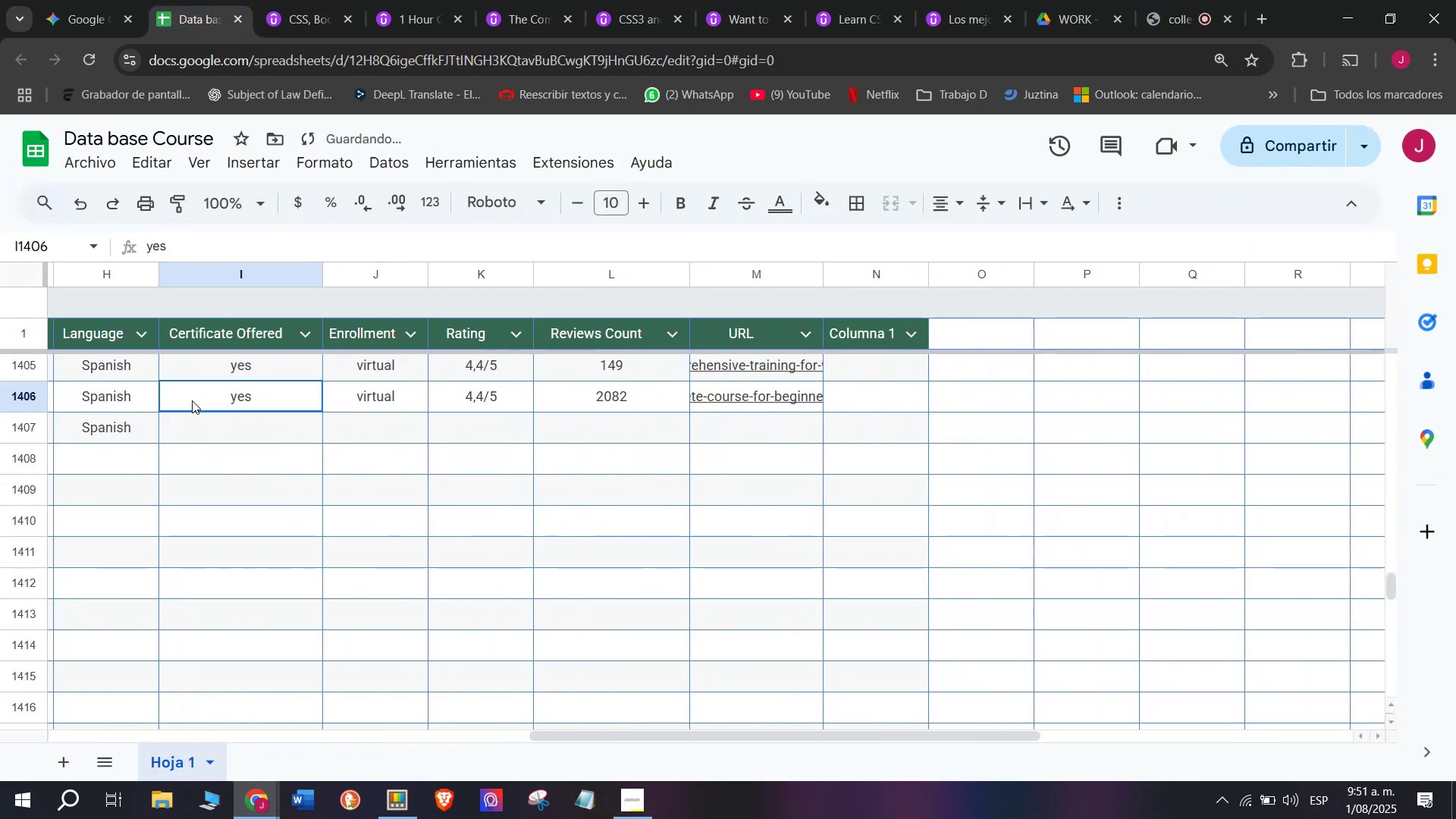 
key(Control+ControlLeft)
 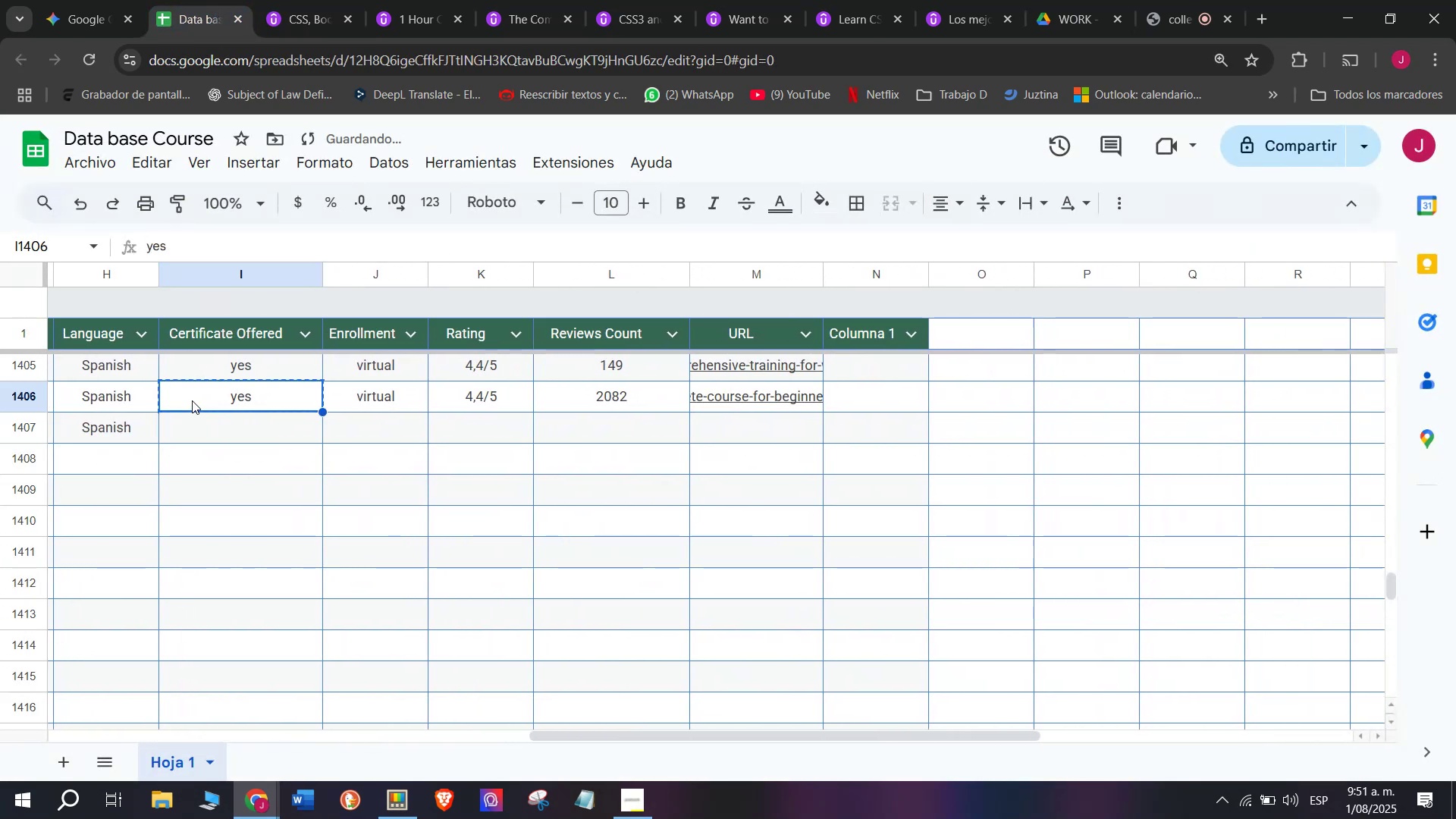 
key(Break)
 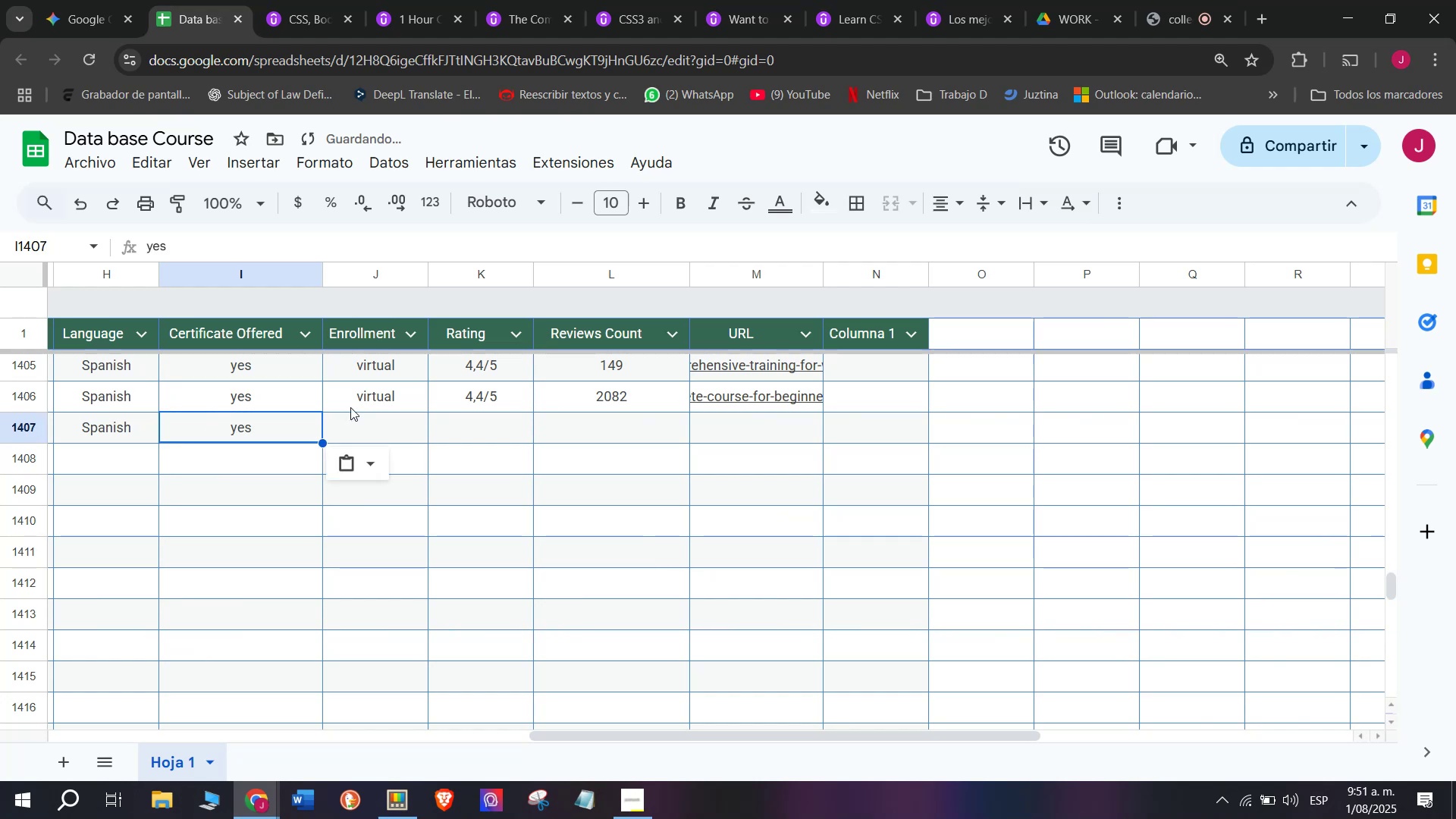 
key(Control+C)
 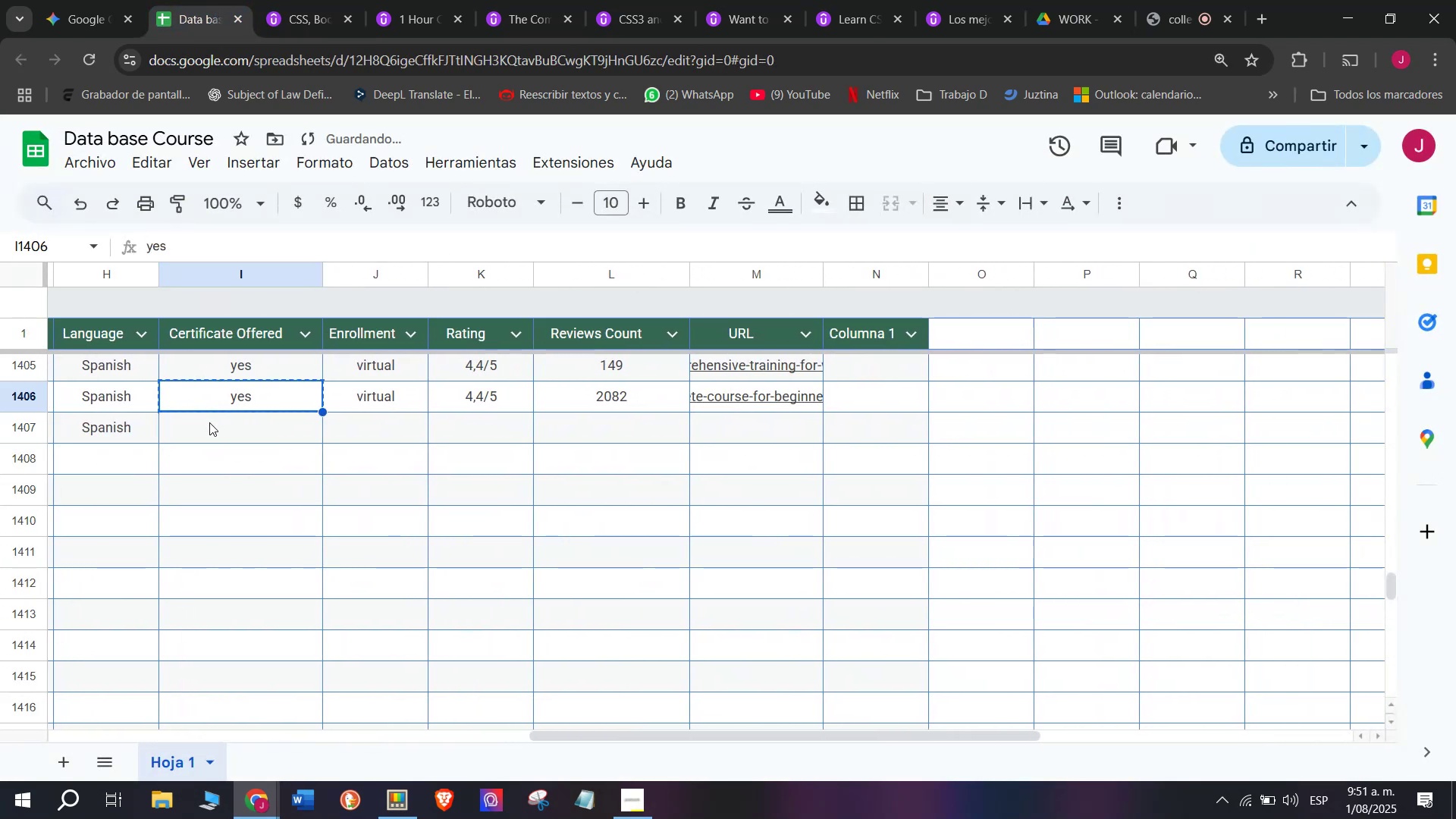 
key(Z)
 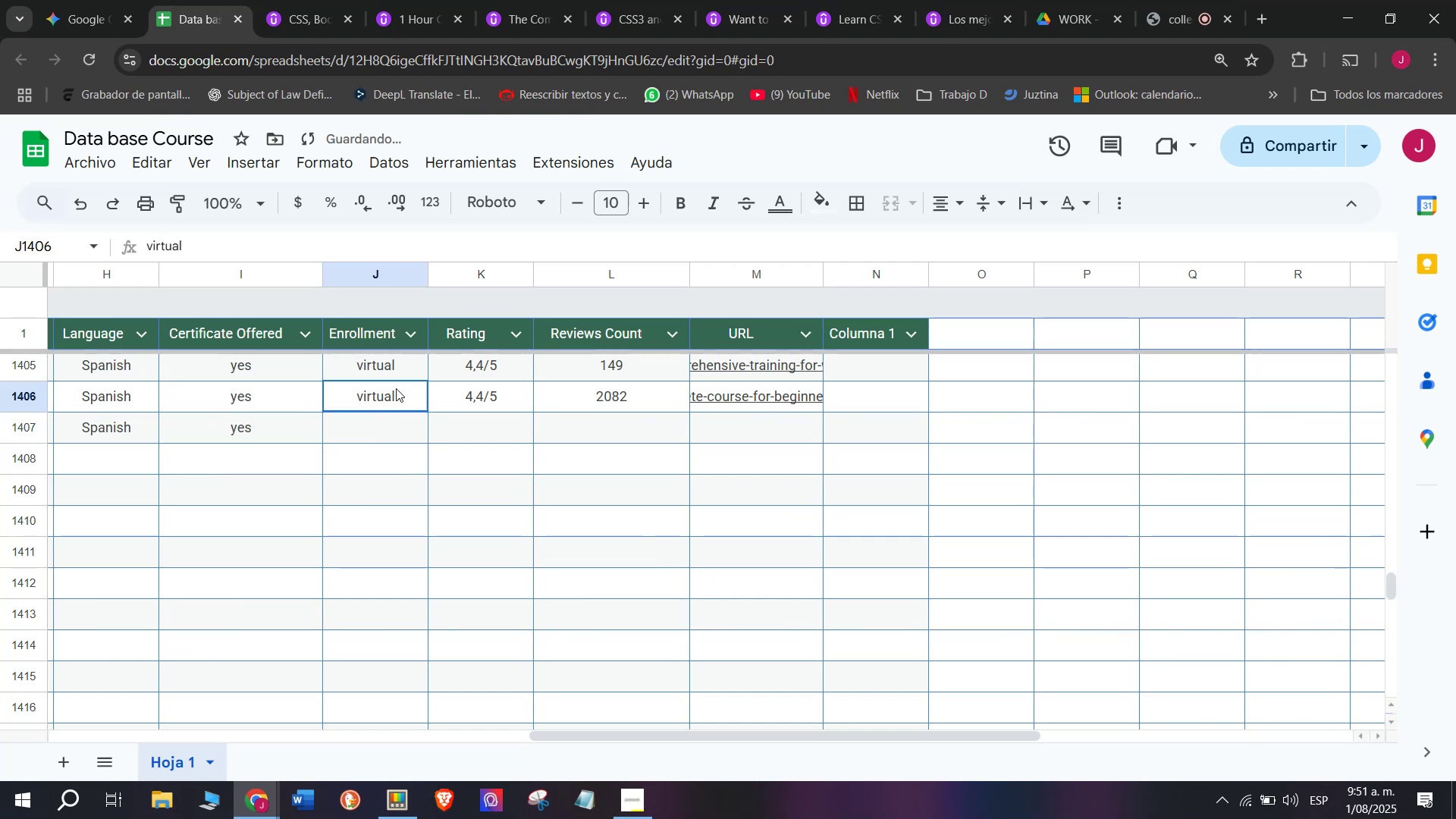 
key(Control+ControlLeft)
 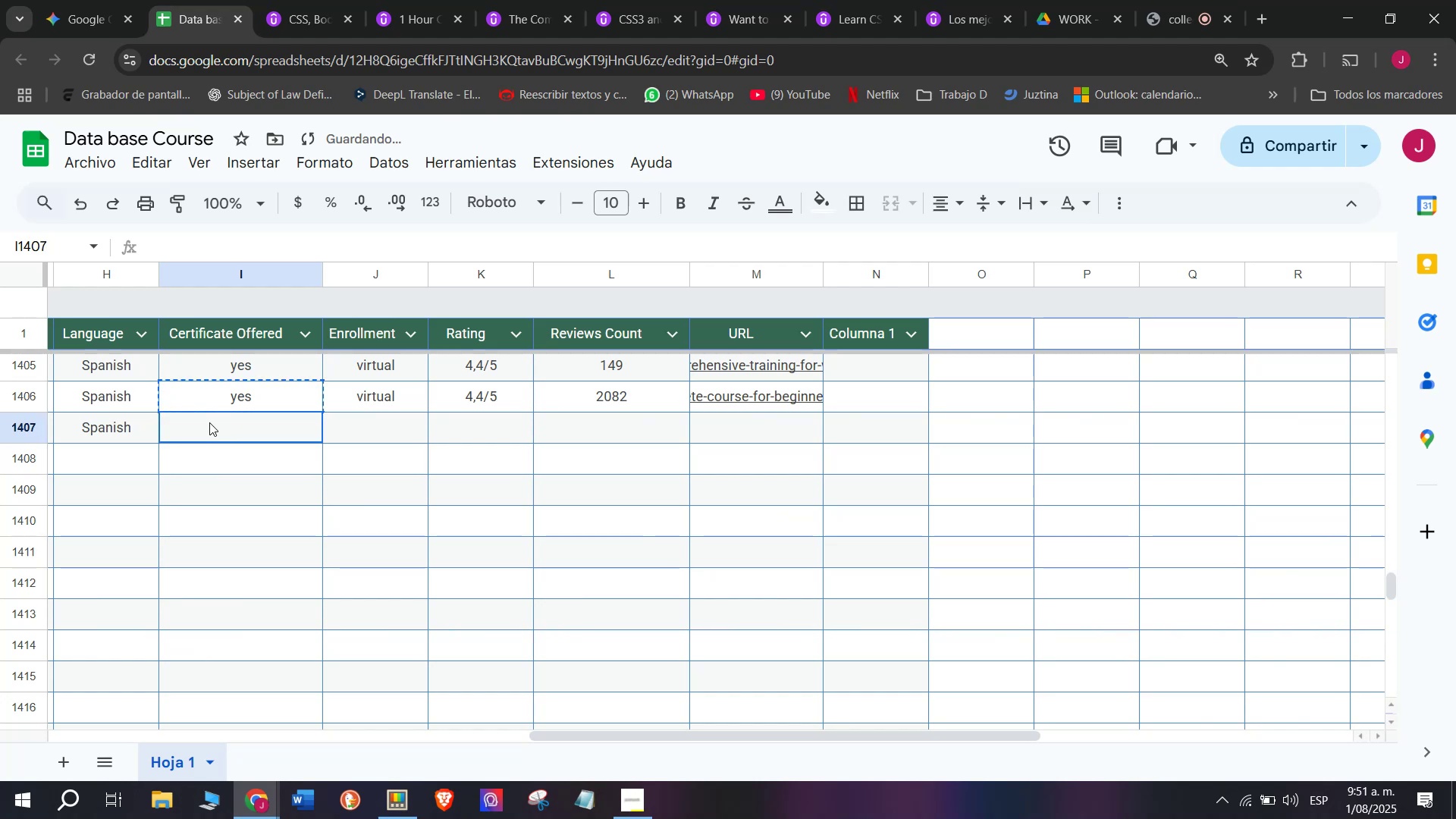 
key(Control+V)
 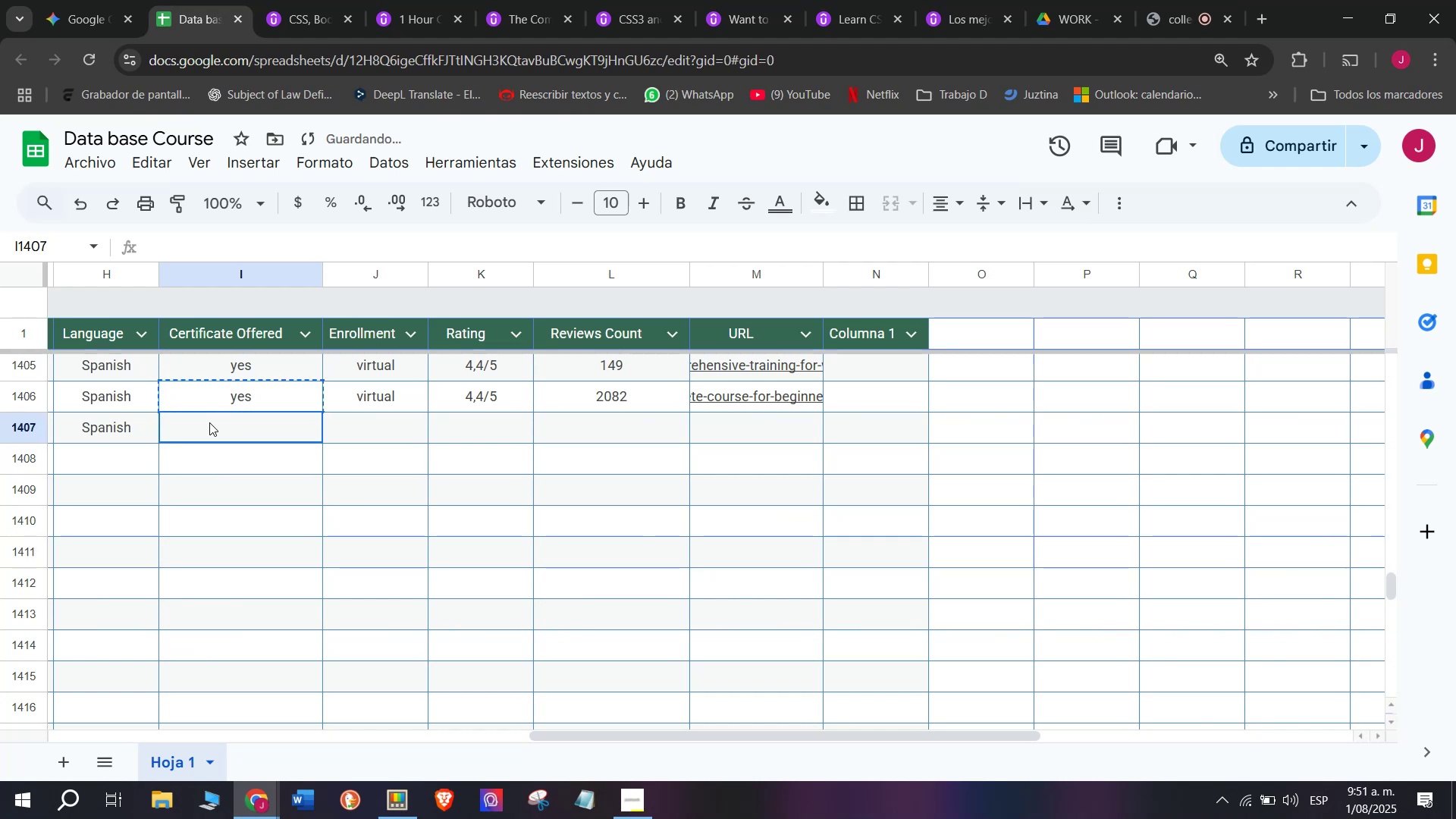 
double_click([209, 422])
 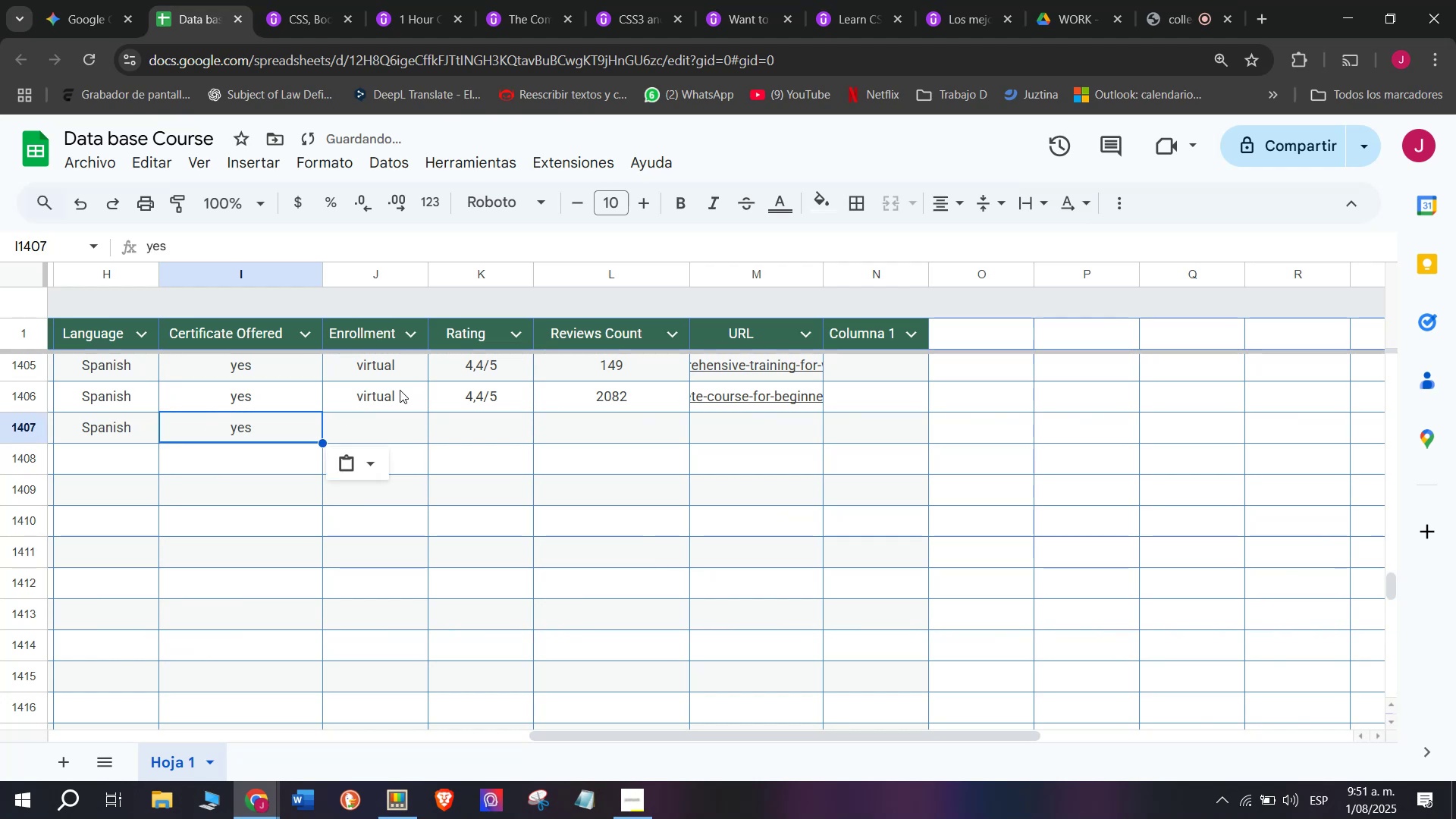 
triple_click([396, 388])
 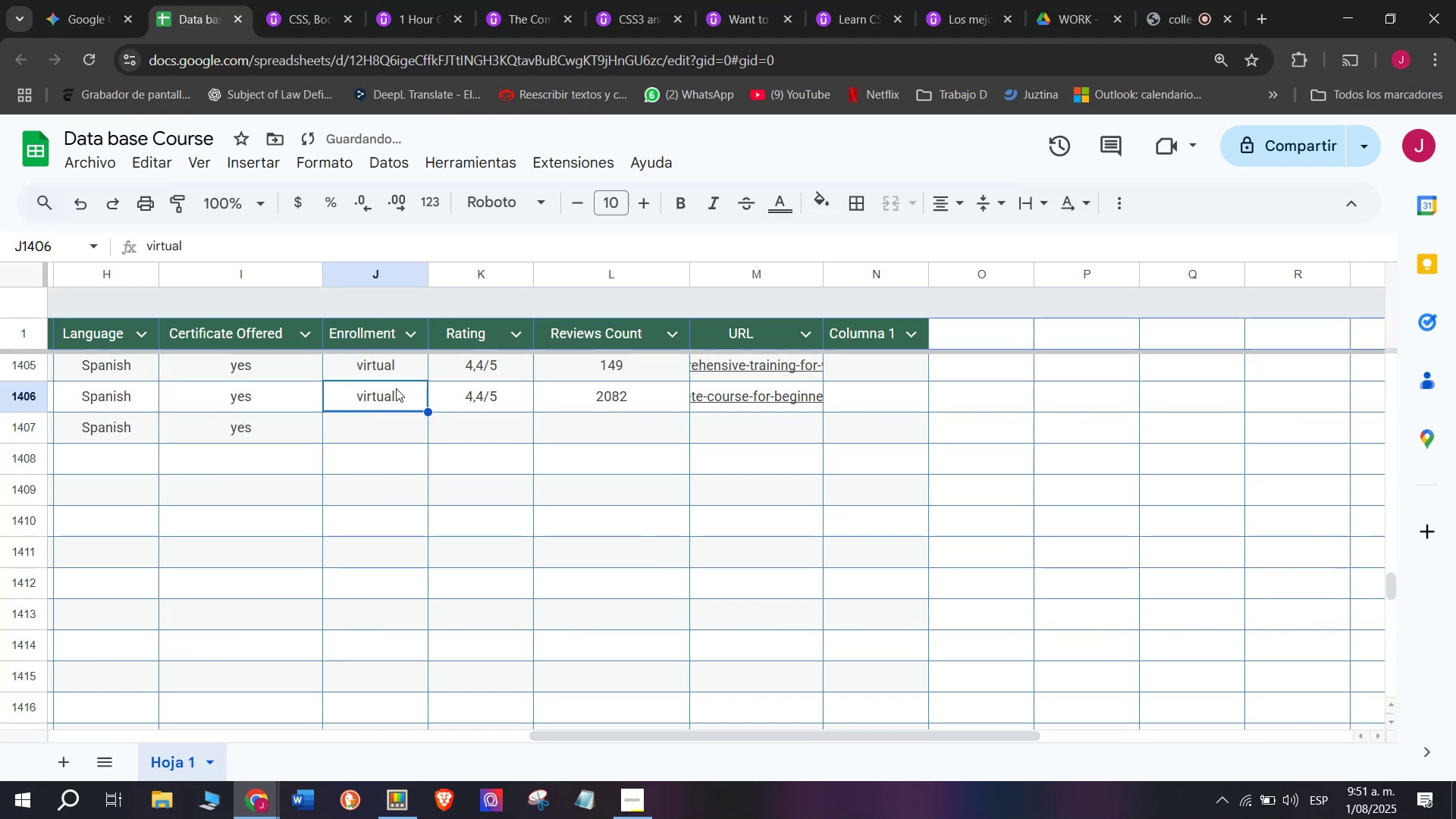 
key(Break)
 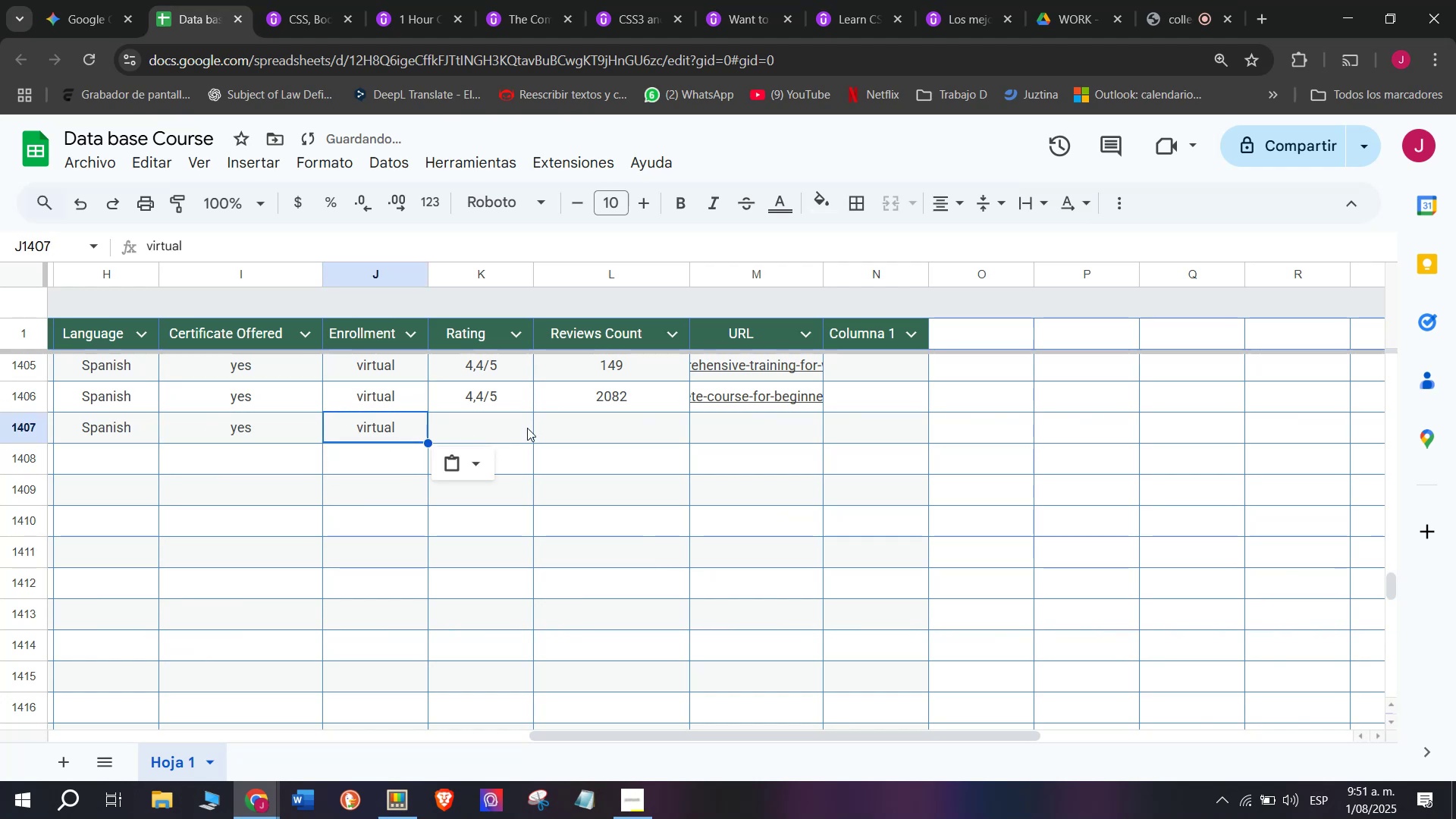 
key(Control+ControlLeft)
 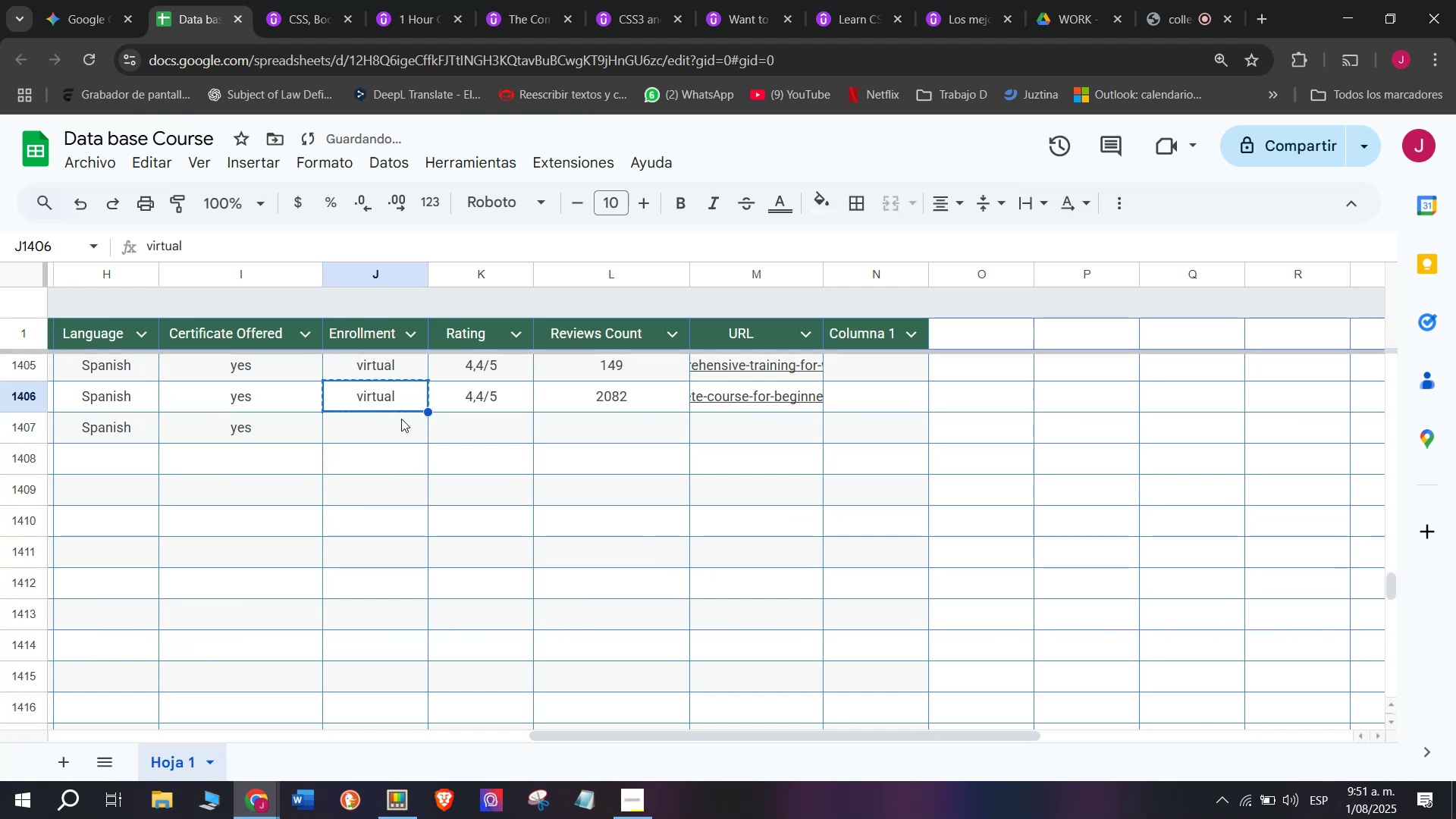 
key(Control+C)
 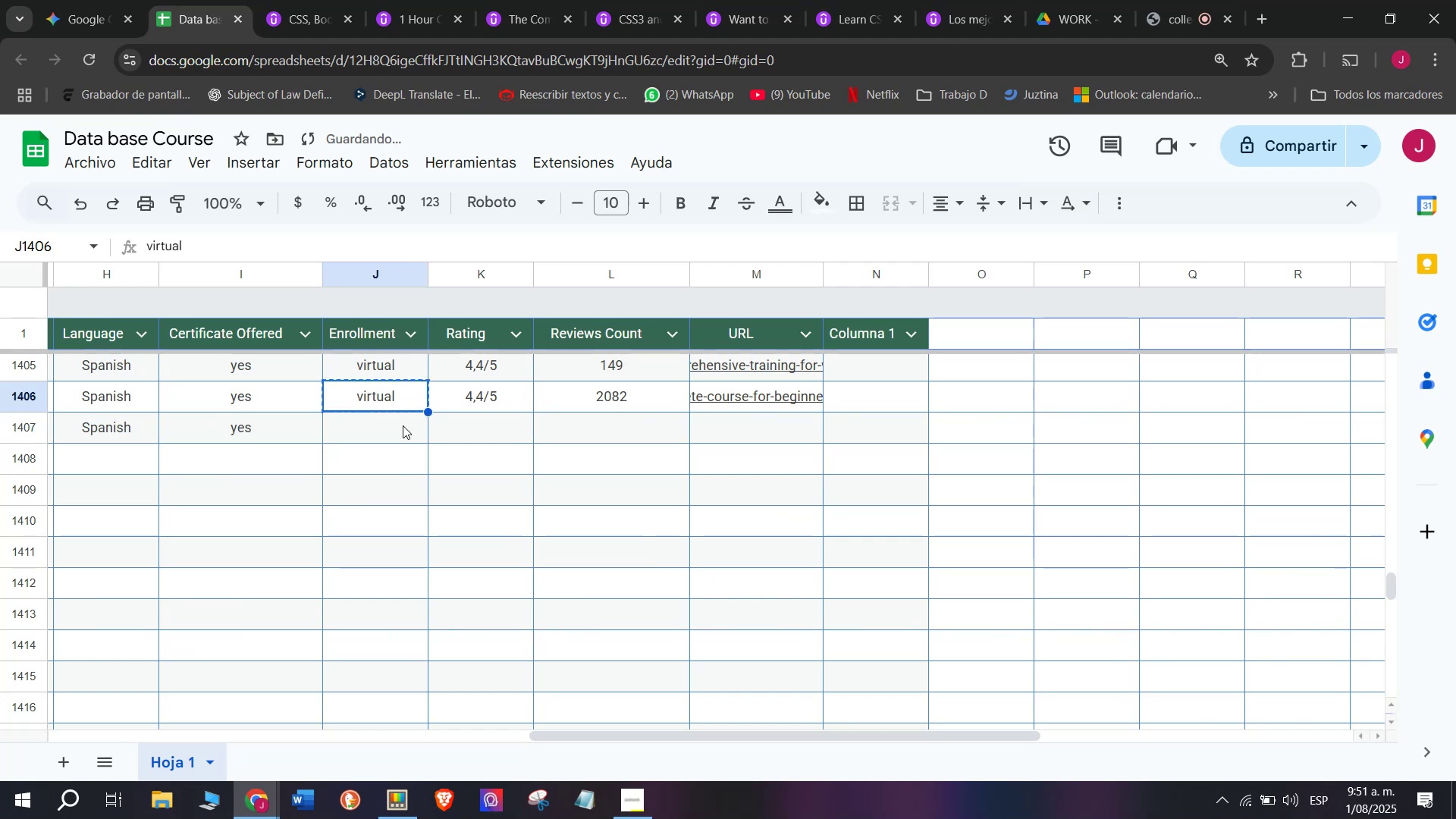 
triple_click([403, 425])
 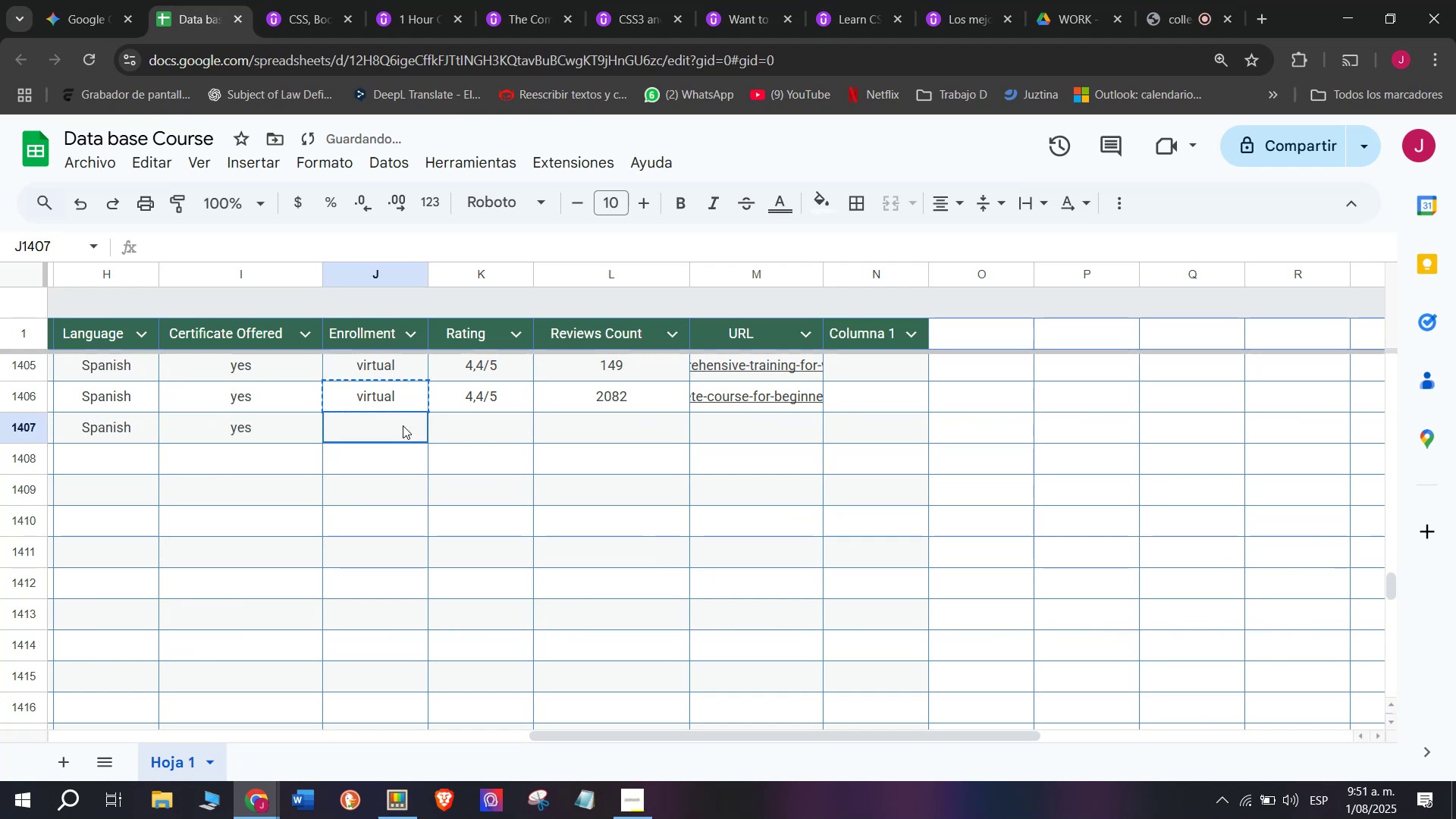 
key(Control+ControlLeft)
 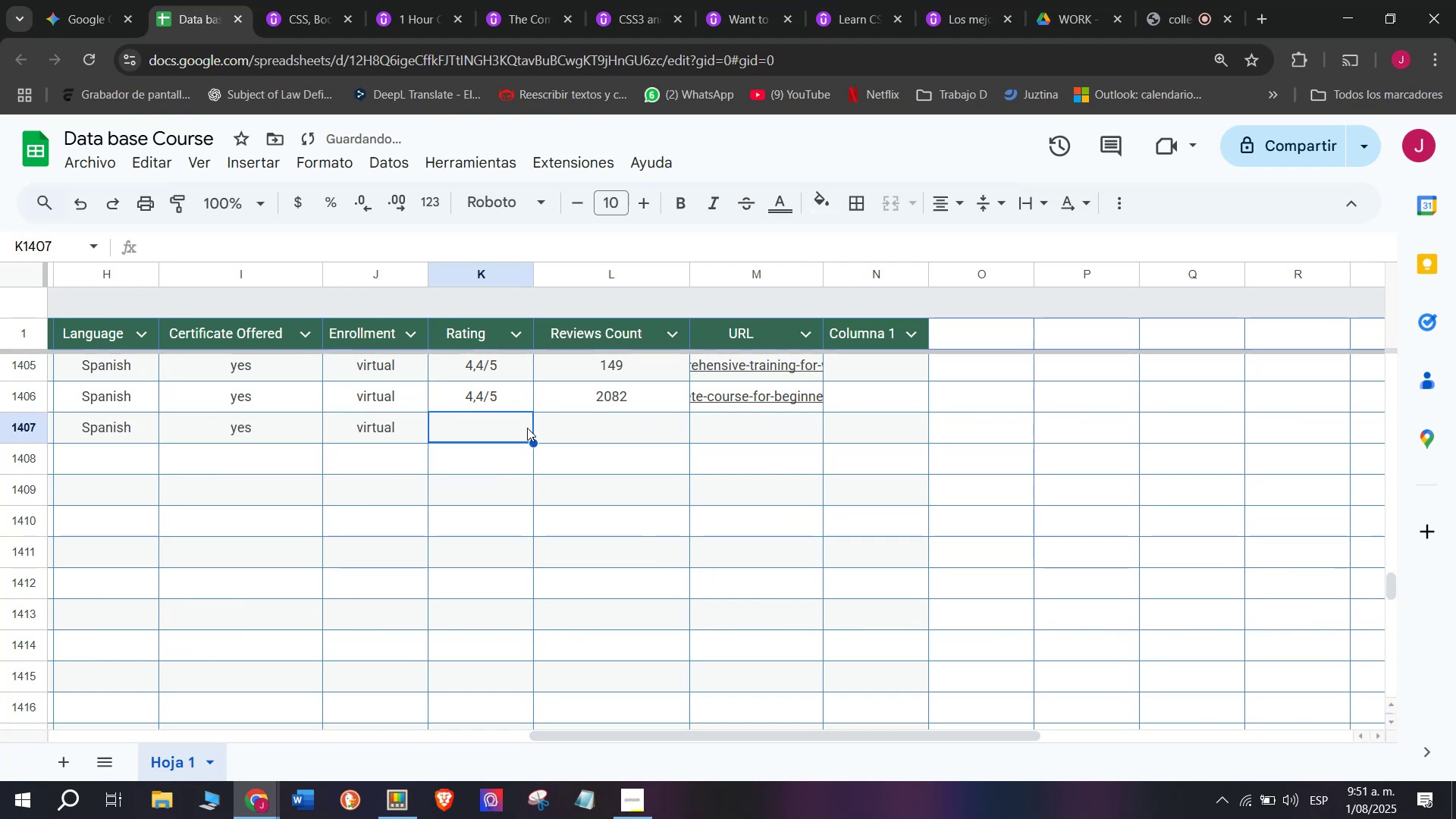 
key(Z)
 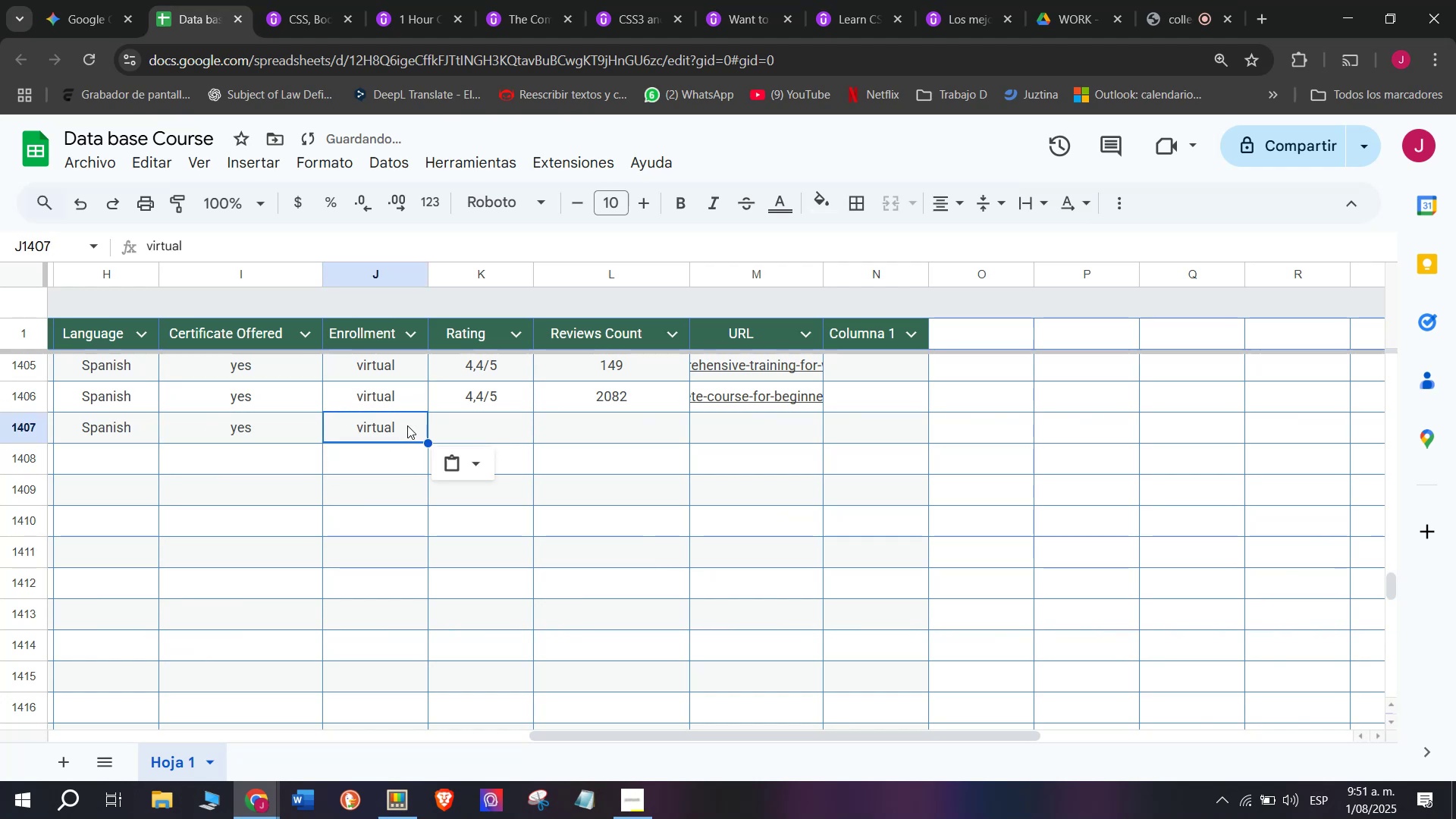 
key(Control+V)
 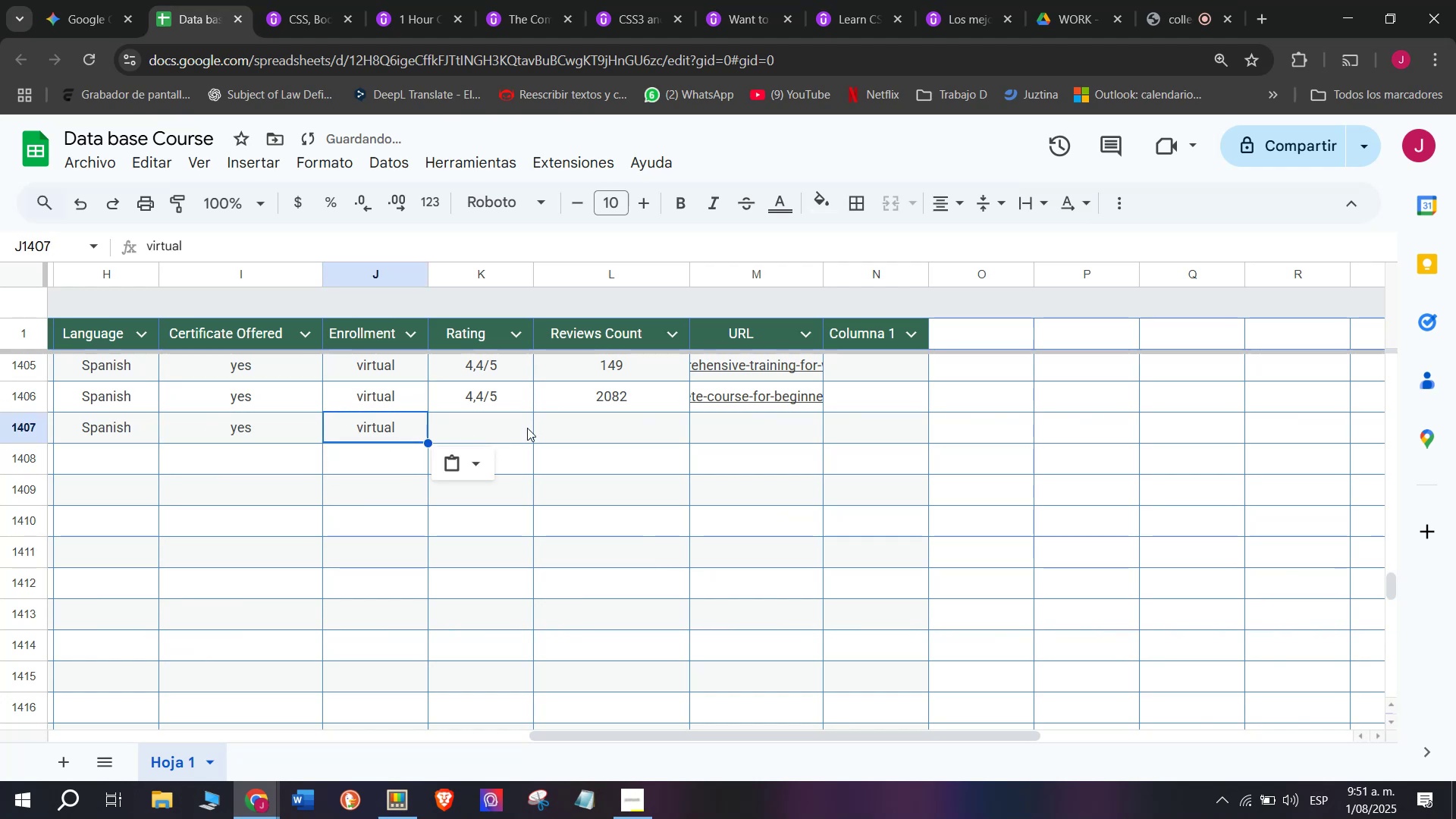 
triple_click([527, 428])
 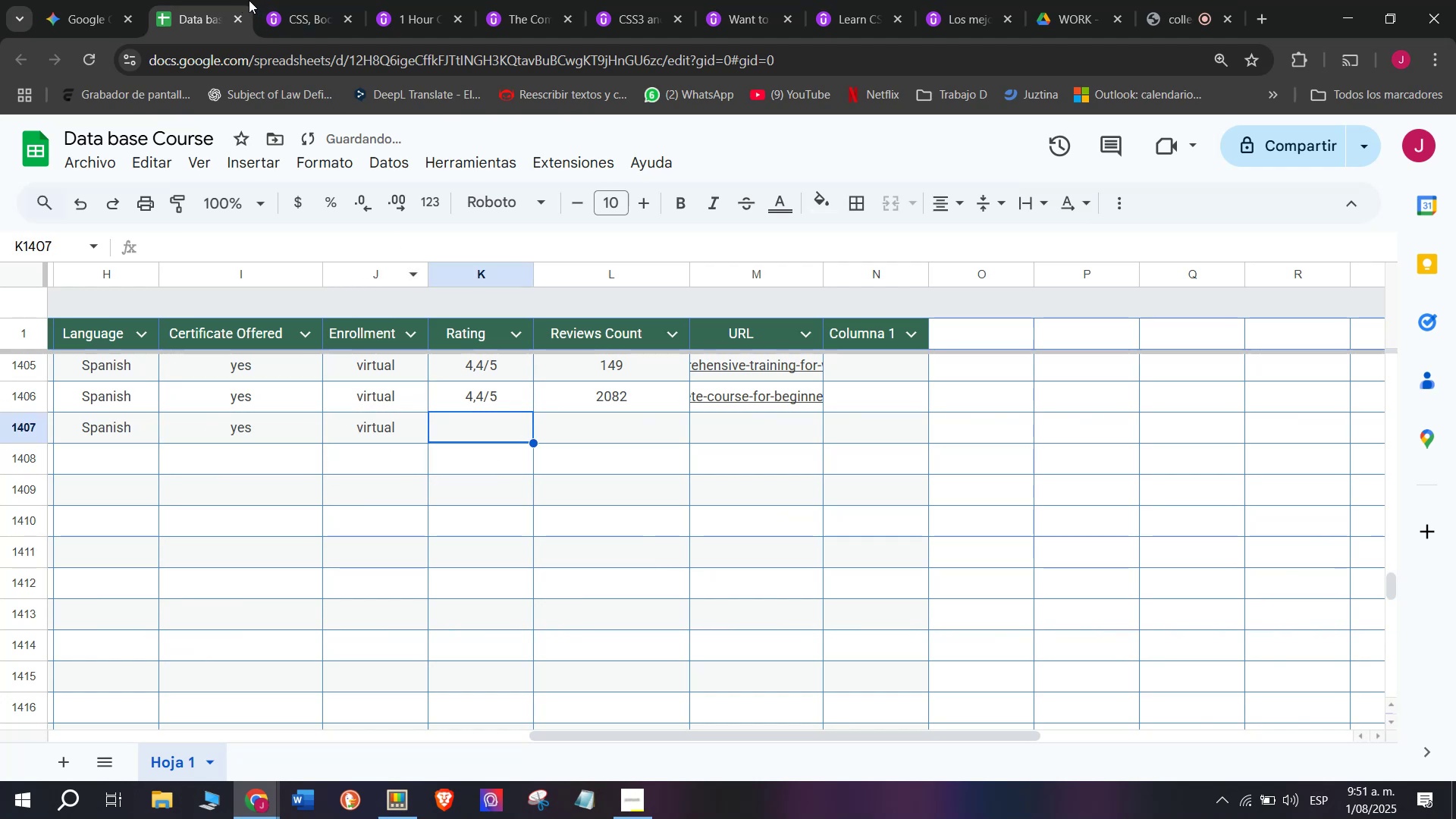 
left_click([306, 0])
 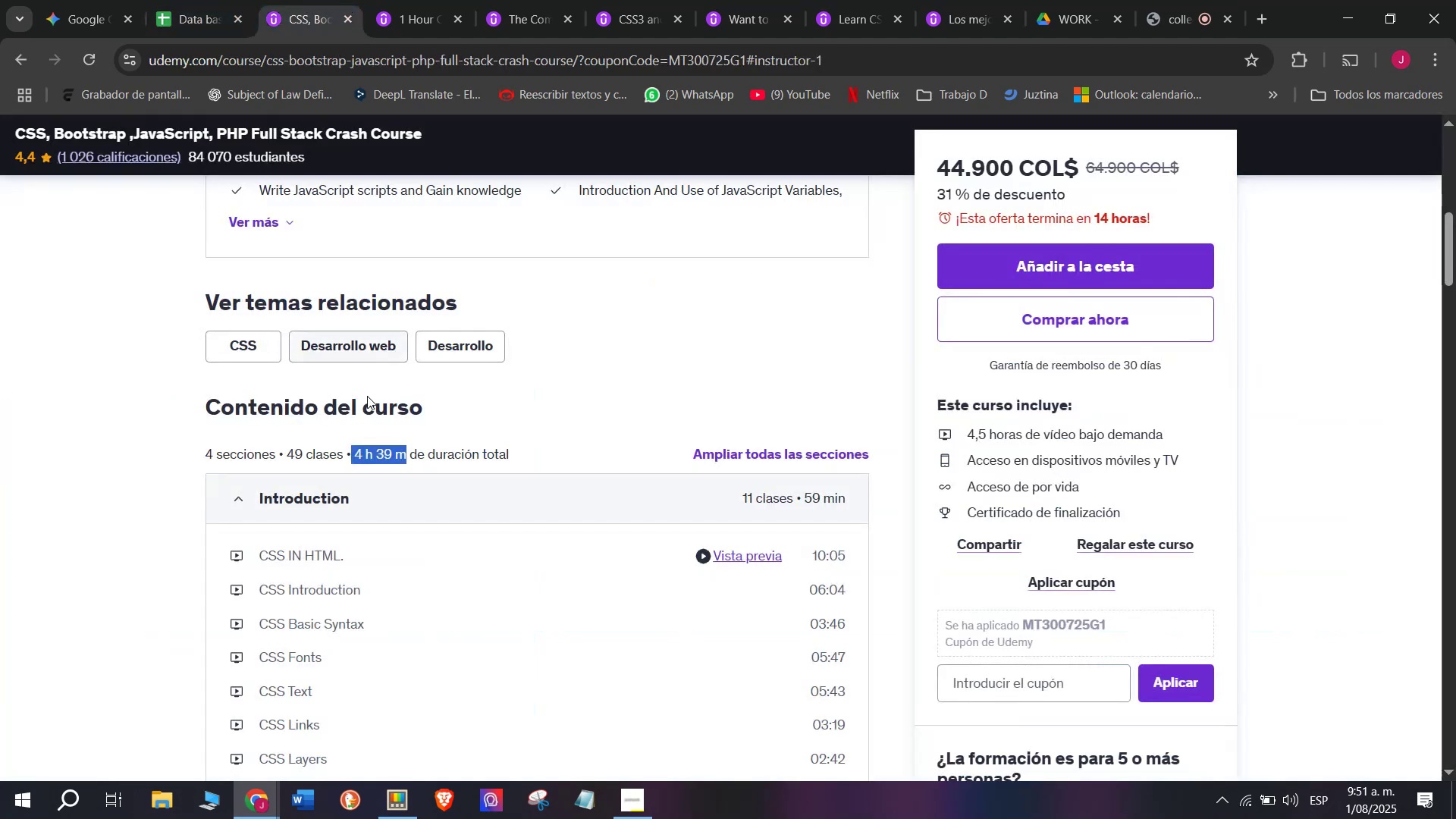 
scroll: coordinate [378, 457], scroll_direction: up, amount: 7.0
 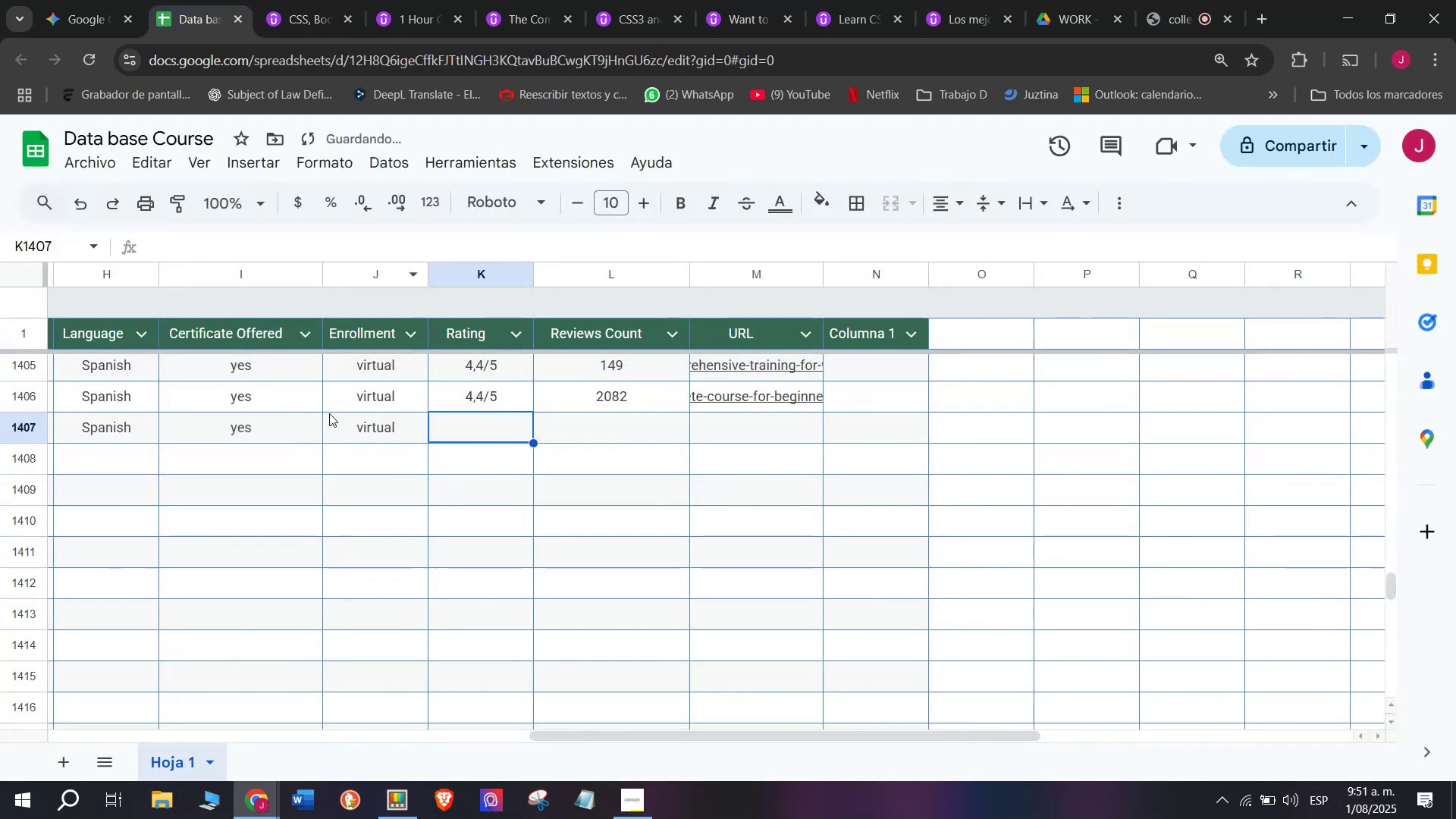 
left_click([499, 406])
 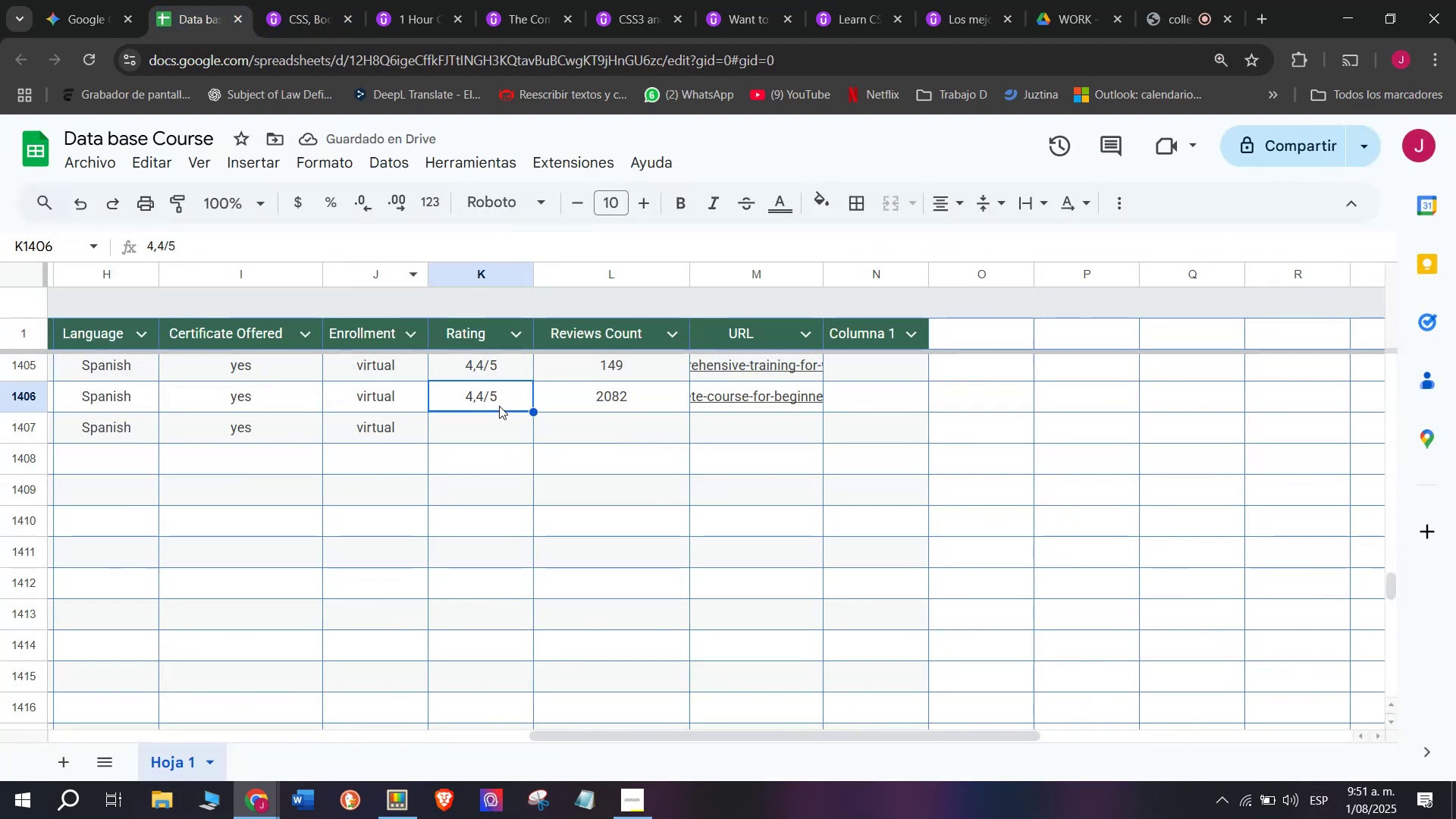 
key(Control+ControlLeft)
 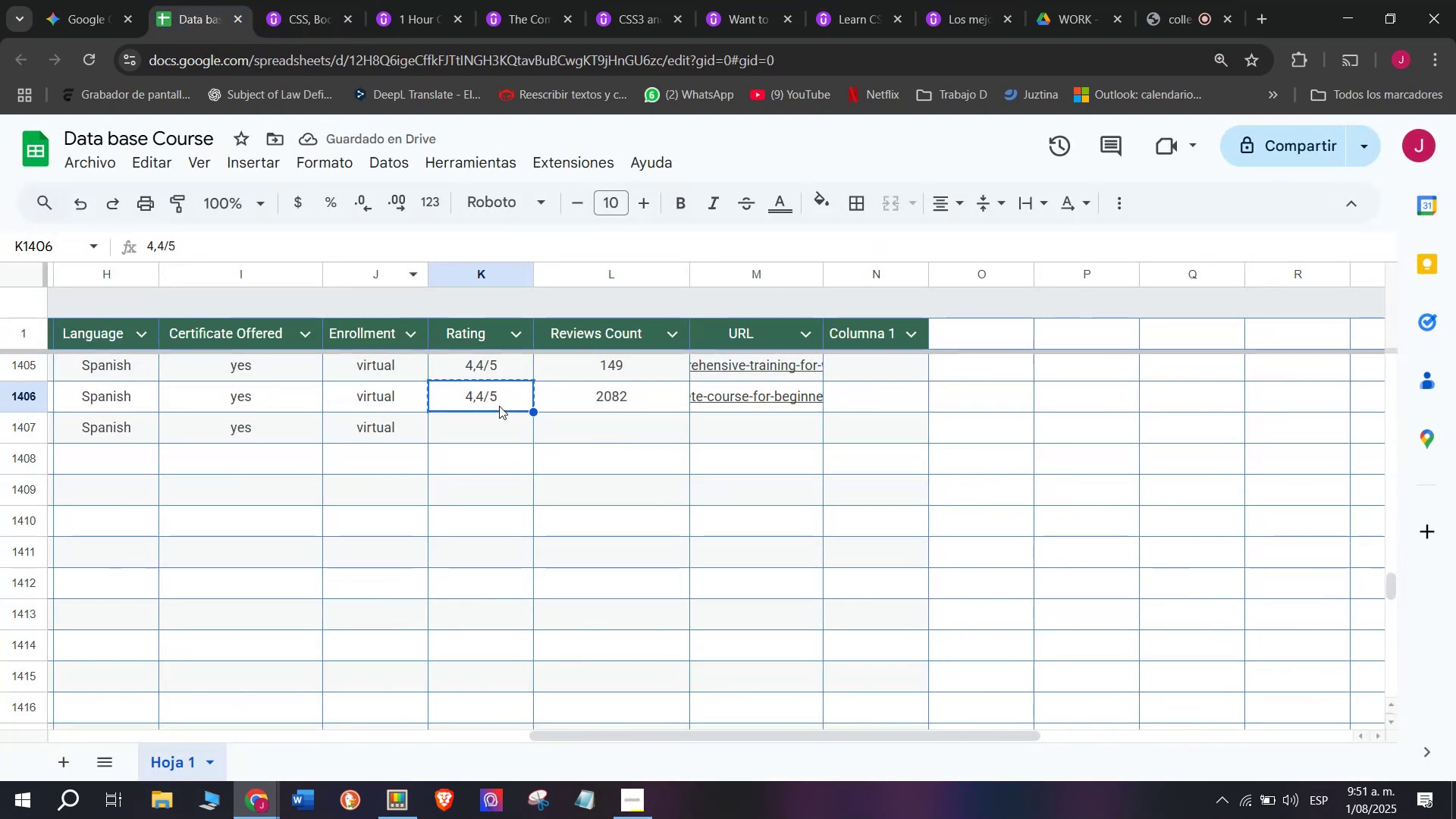 
key(Break)
 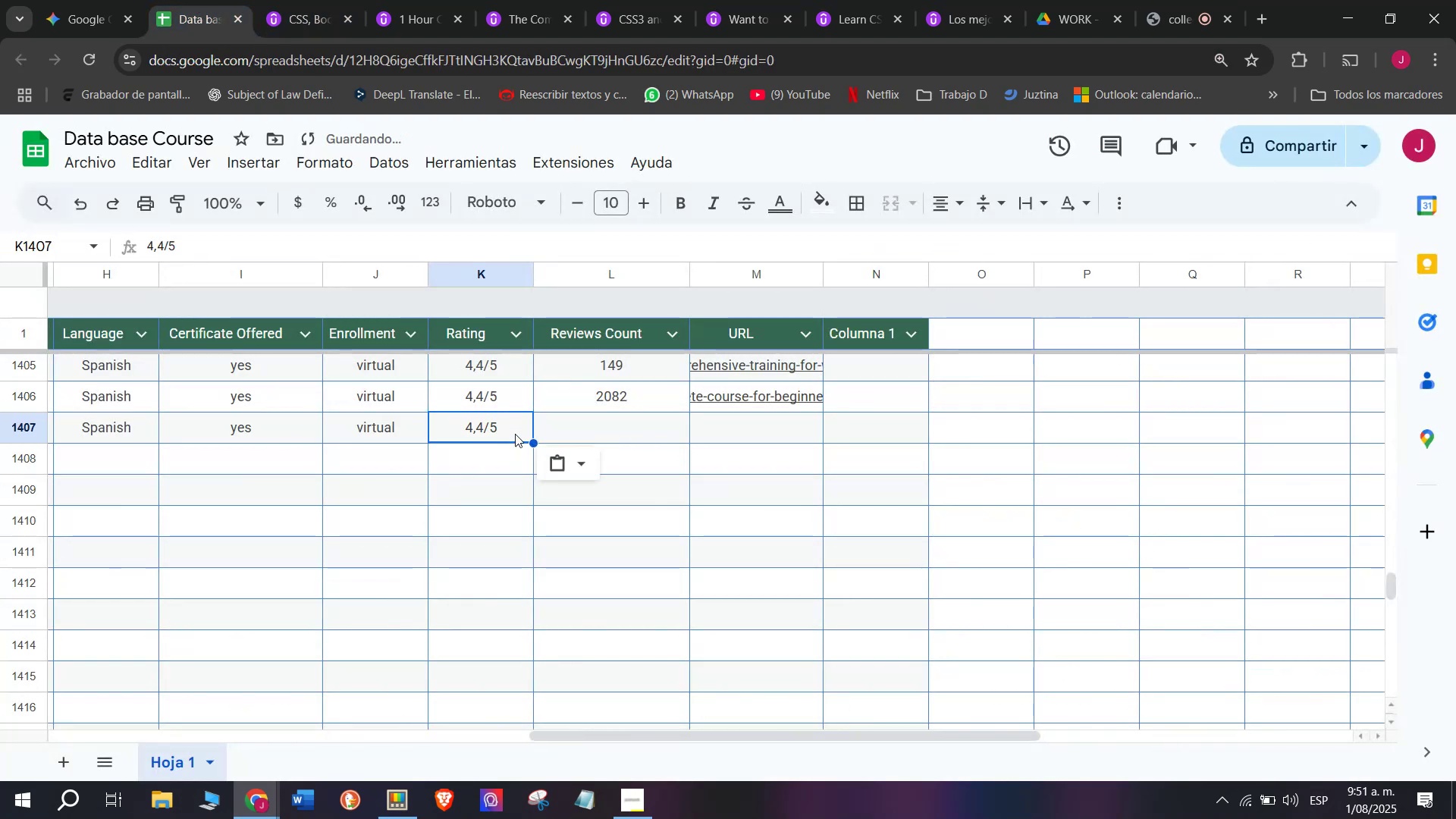 
key(Control+C)
 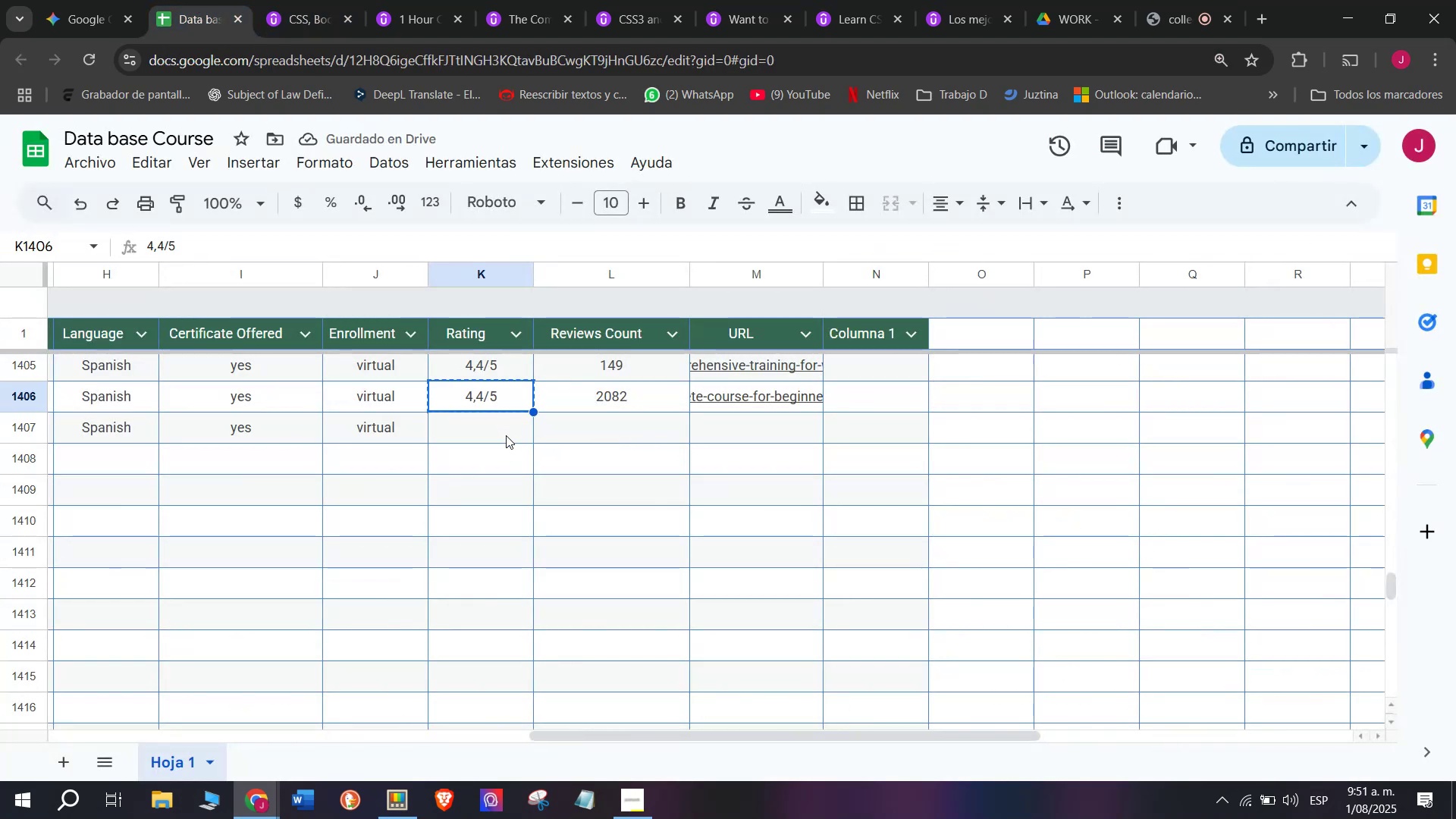 
double_click([506, 435])
 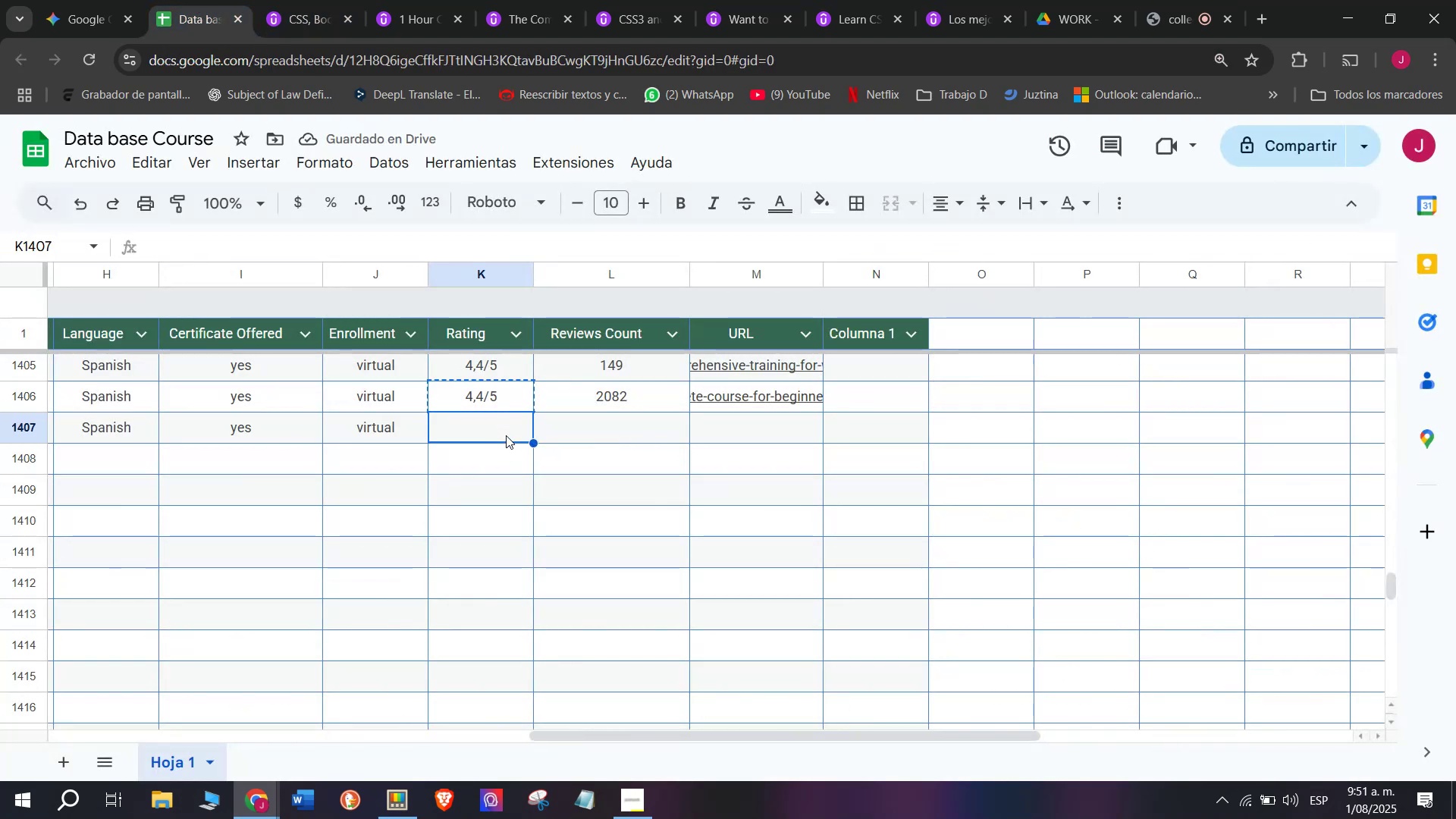 
key(Z)
 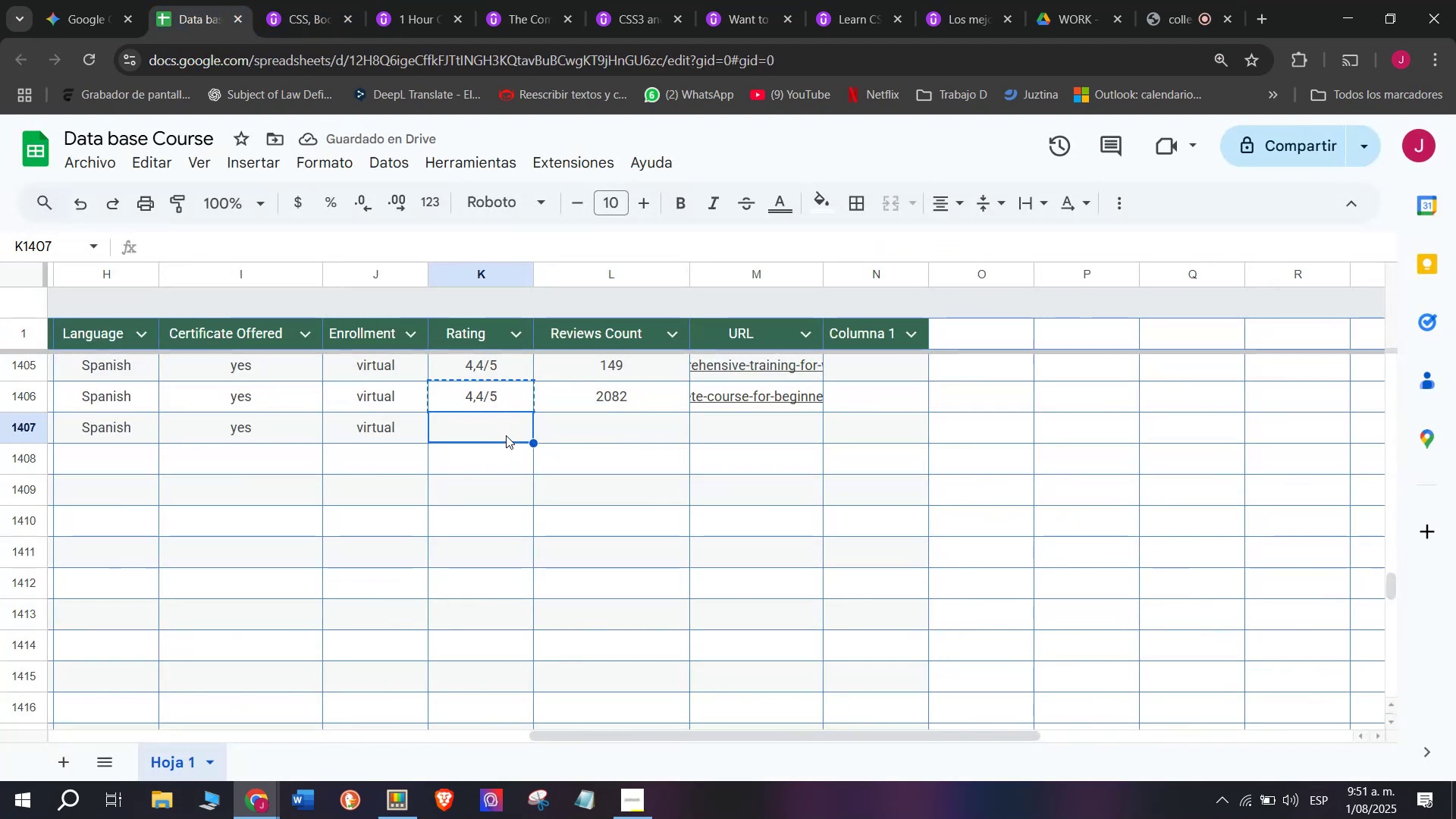 
key(Control+ControlLeft)
 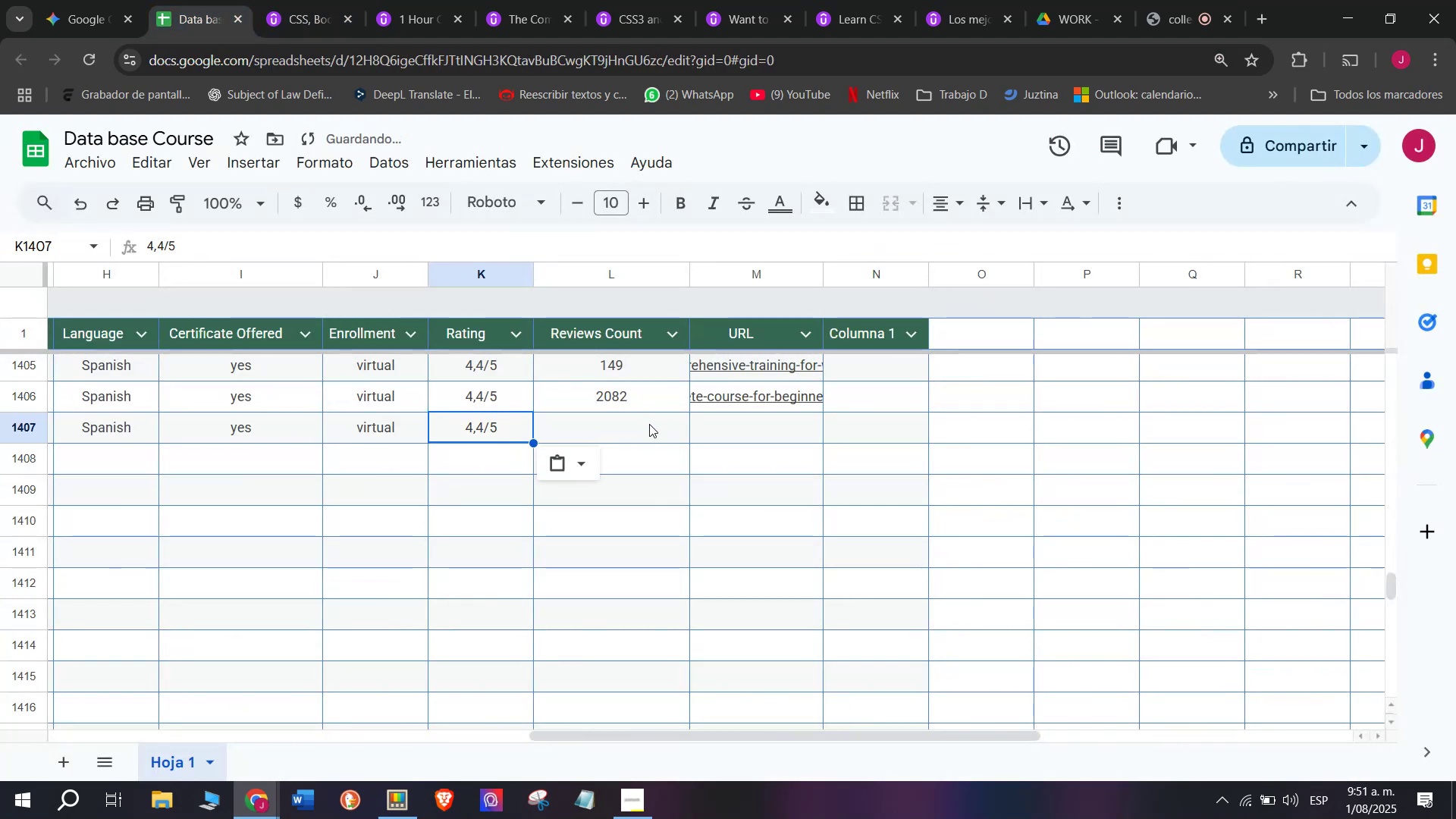 
key(Control+V)
 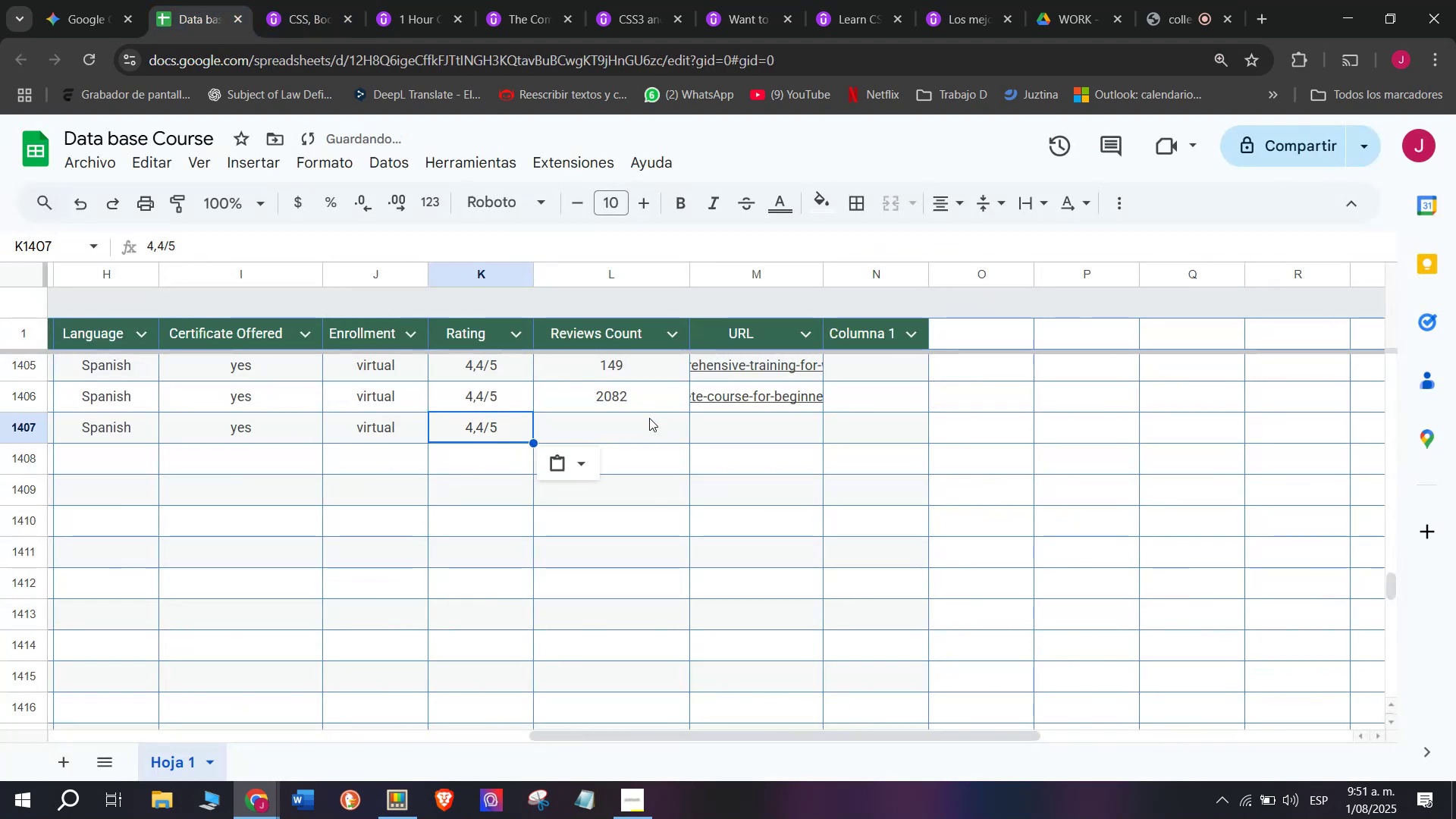 
left_click([650, 427])
 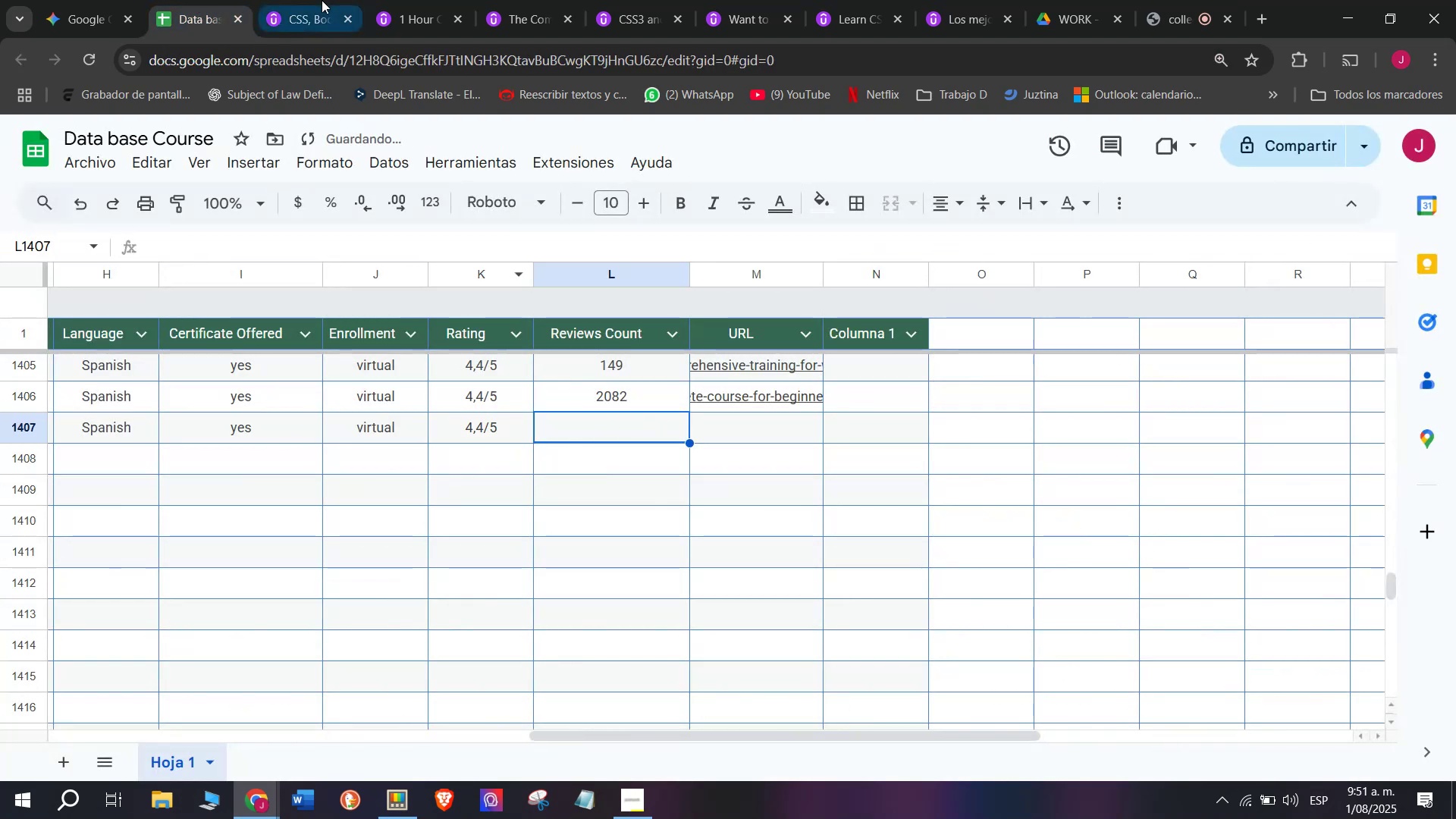 
left_click([322, 0])
 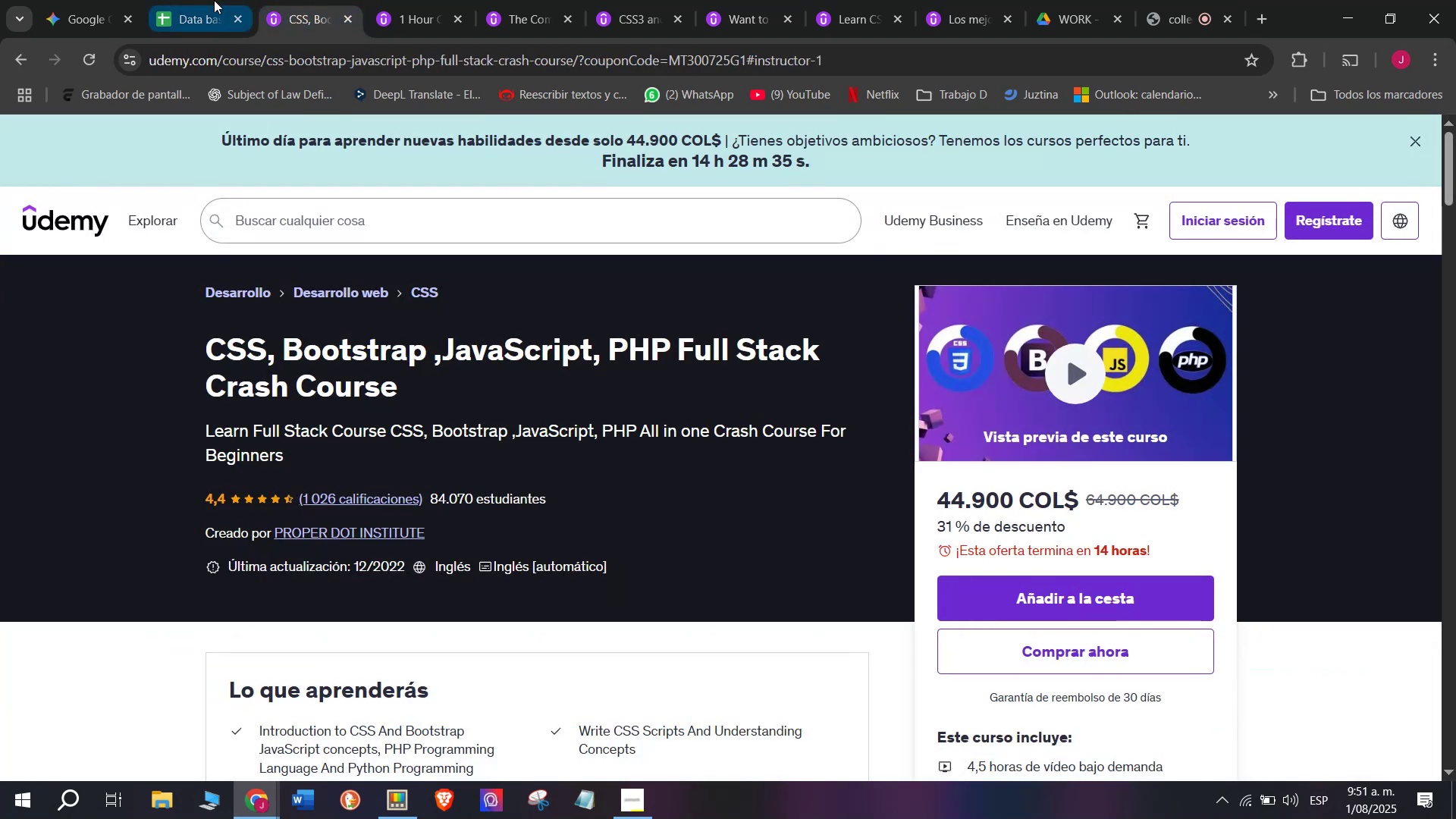 
left_click([209, 0])
 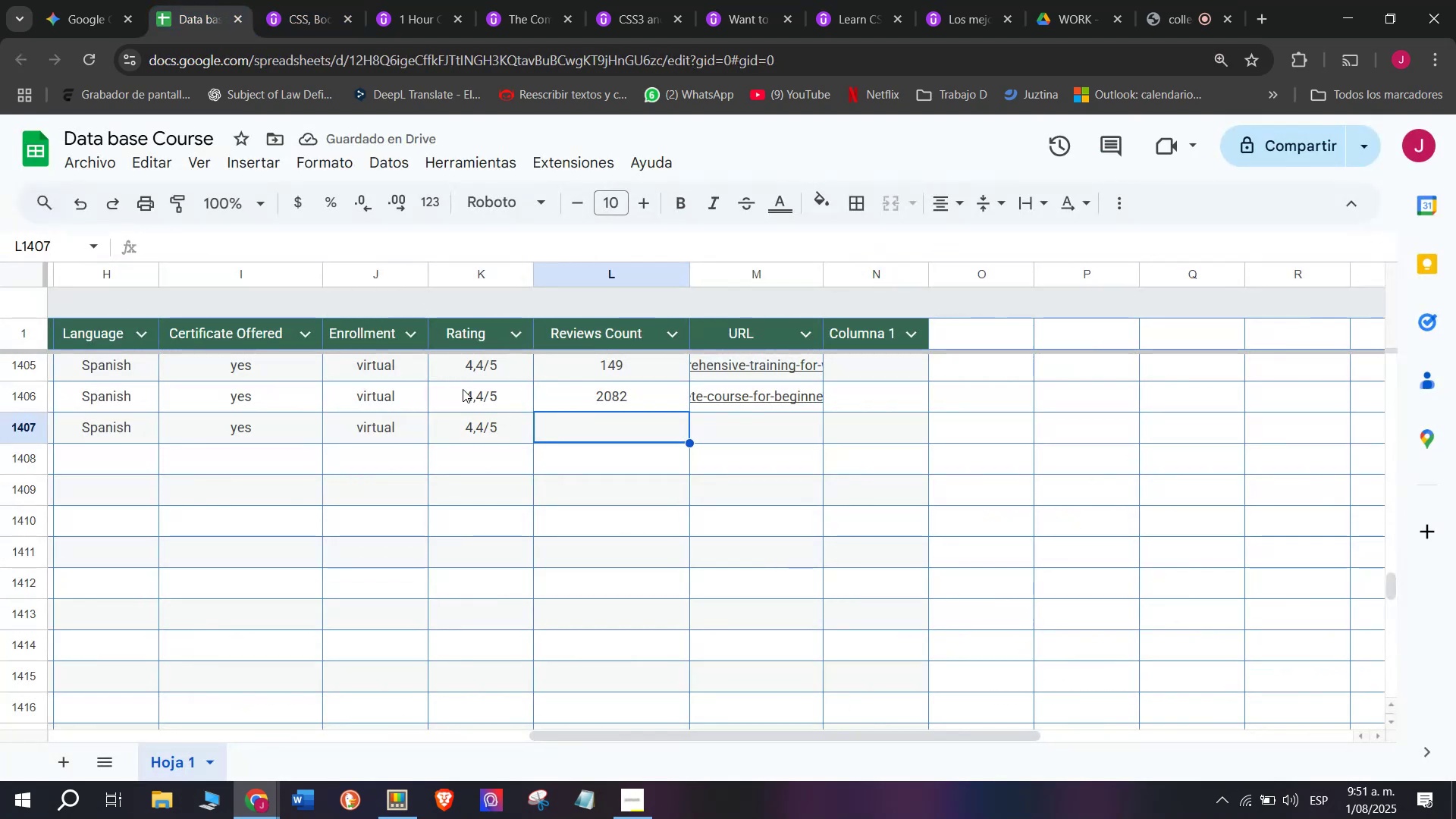 
type(1026)
 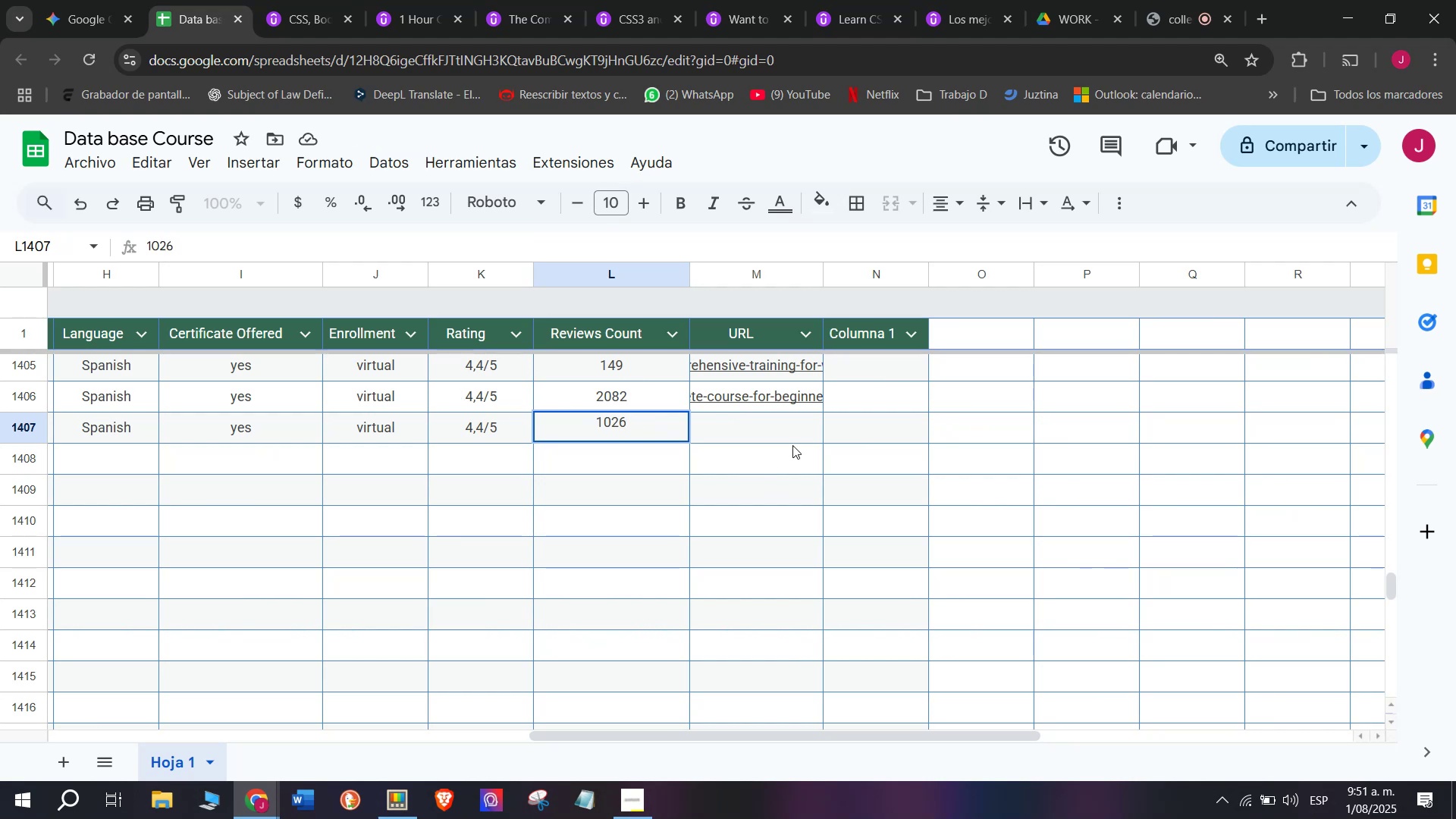 
left_click([792, 441])
 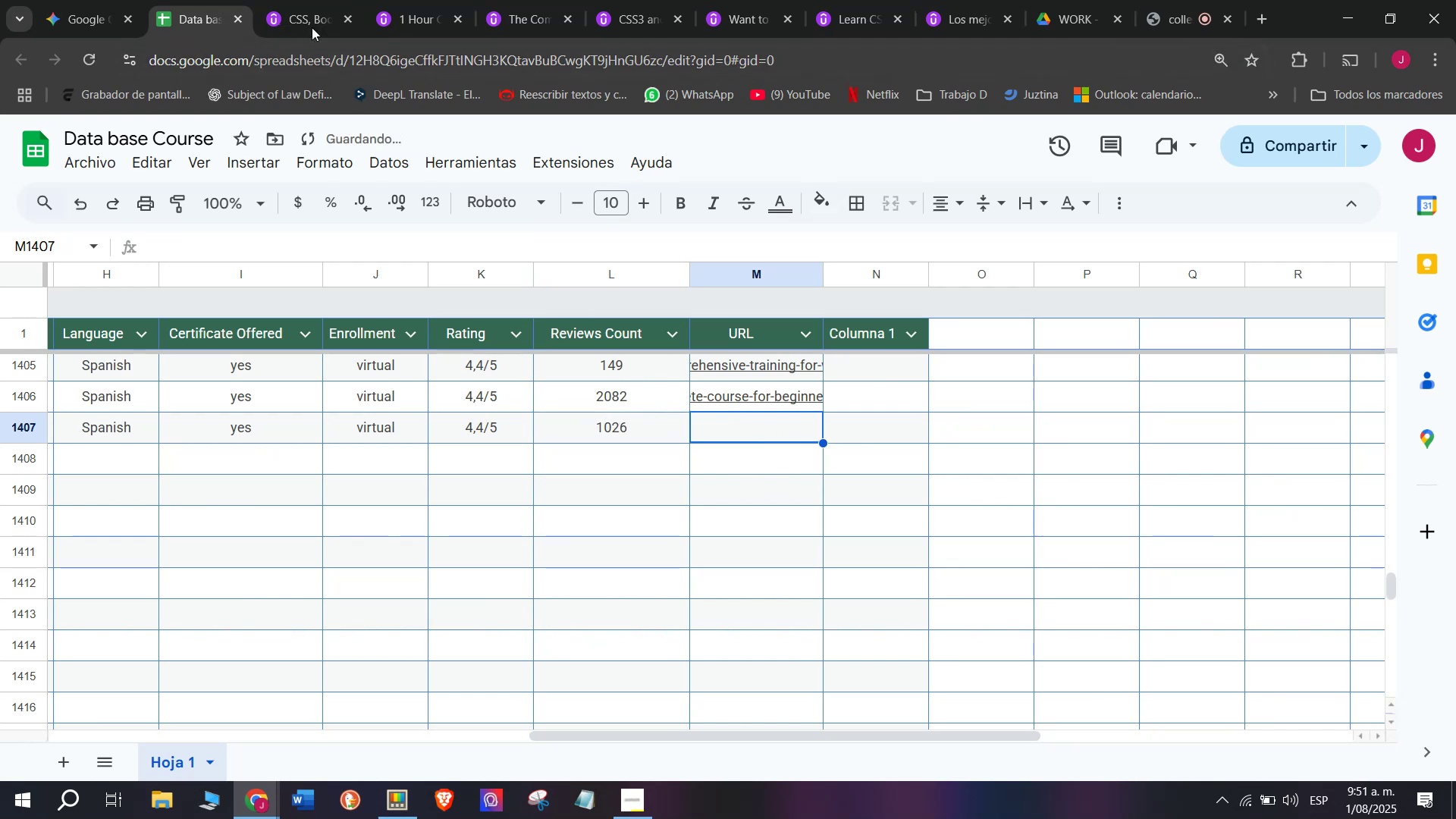 
left_click([284, 0])
 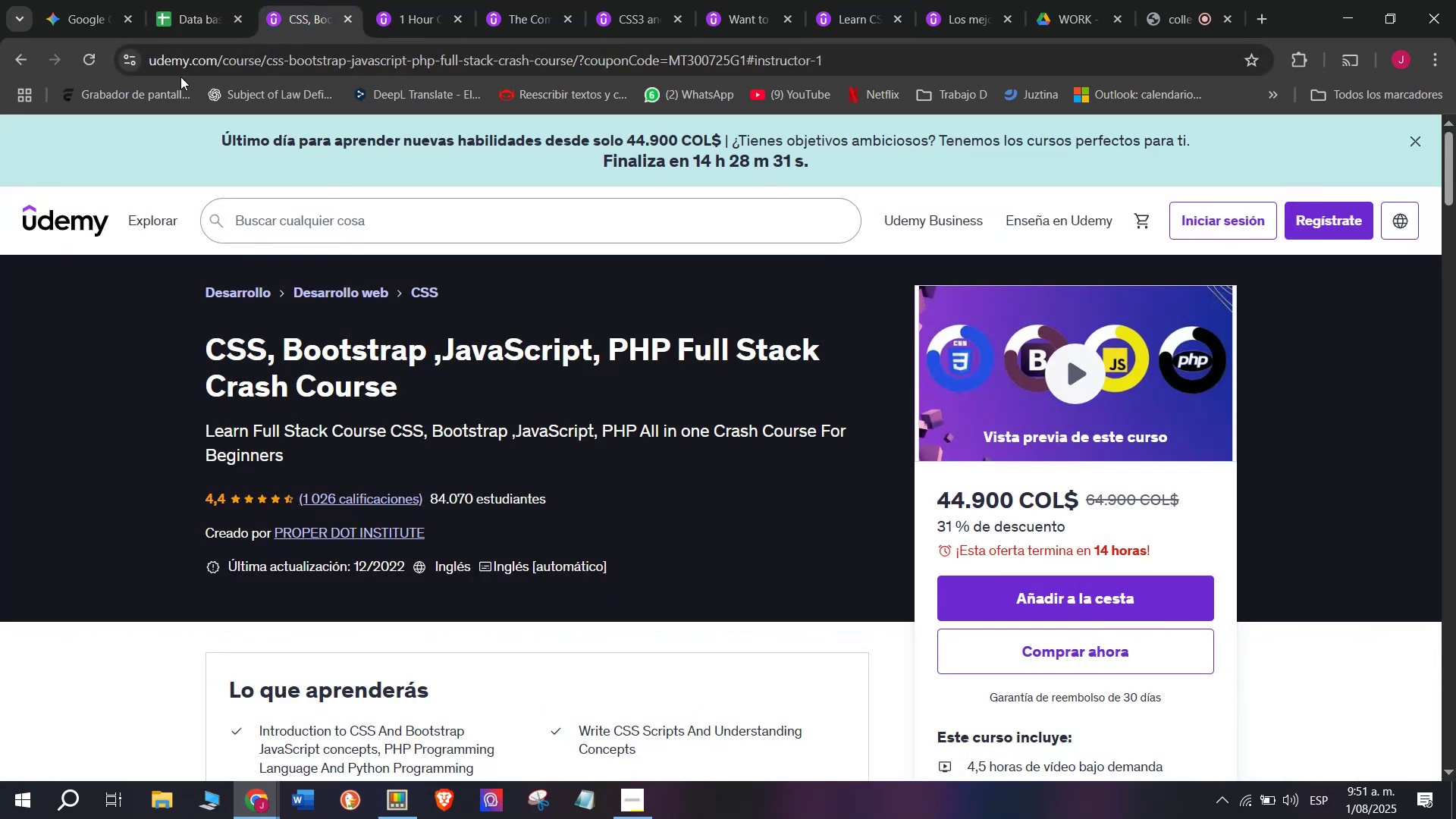 
left_click([199, 0])
 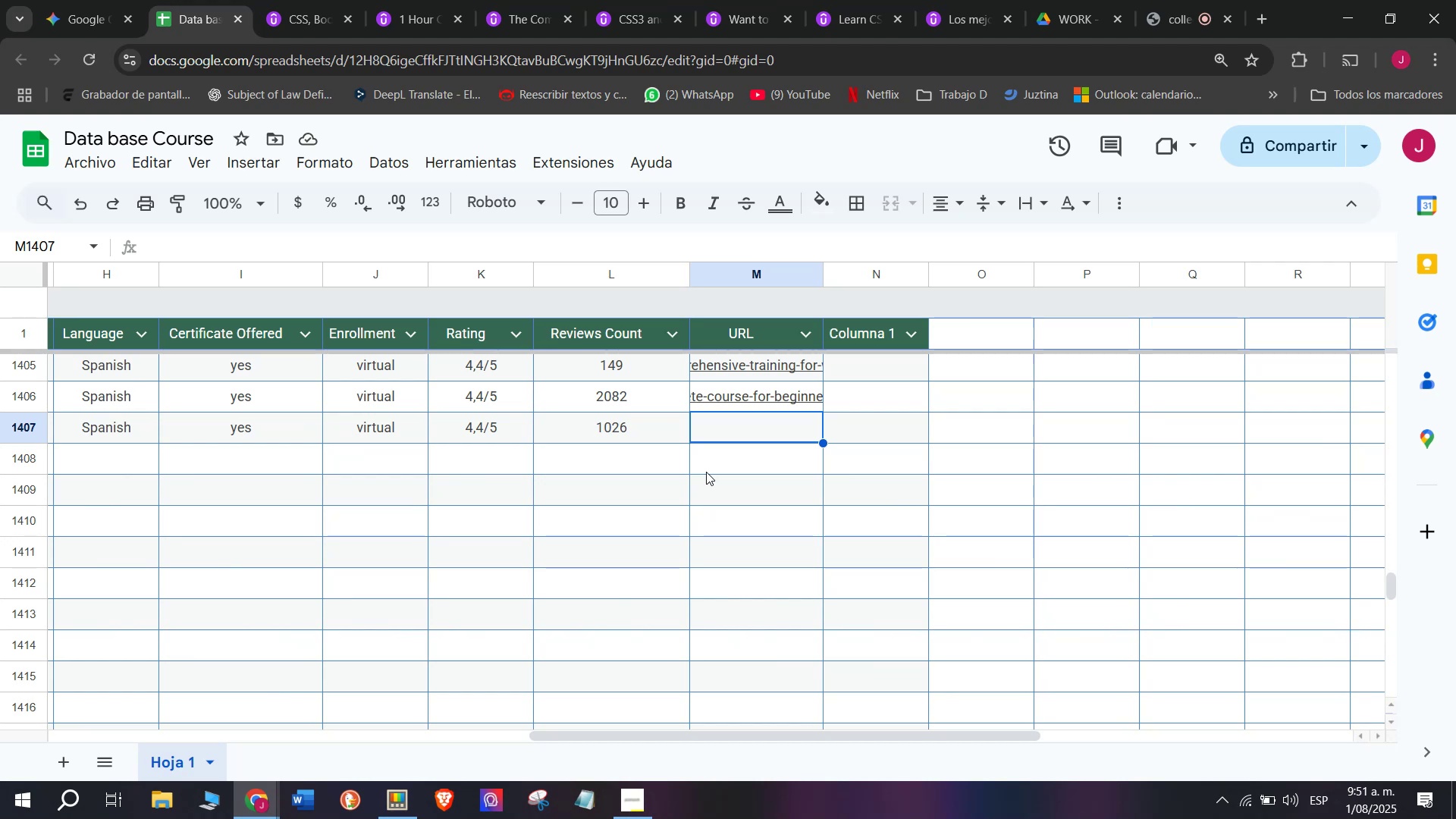 
wait(14.03)
 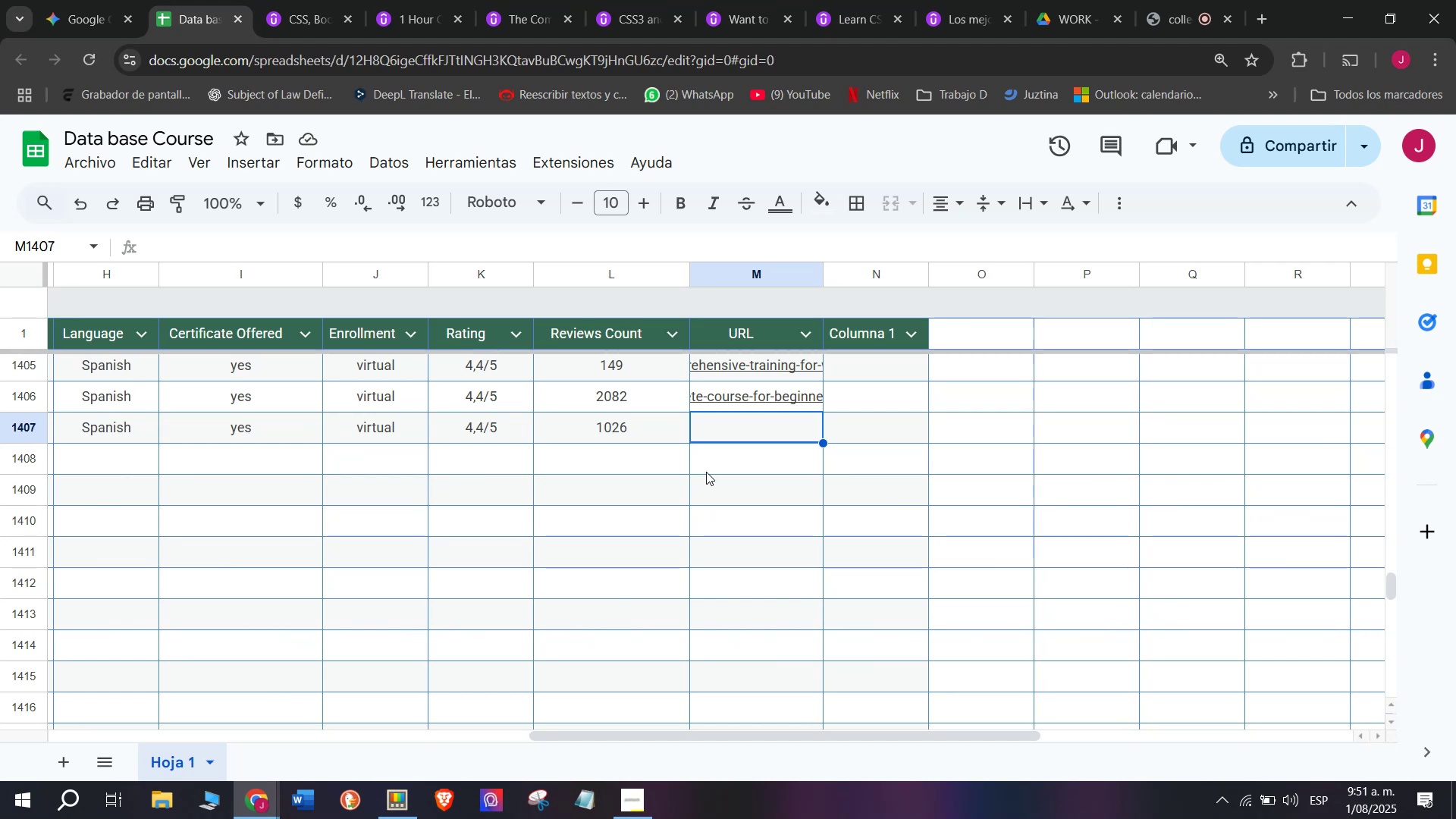 
left_click([281, 0])
 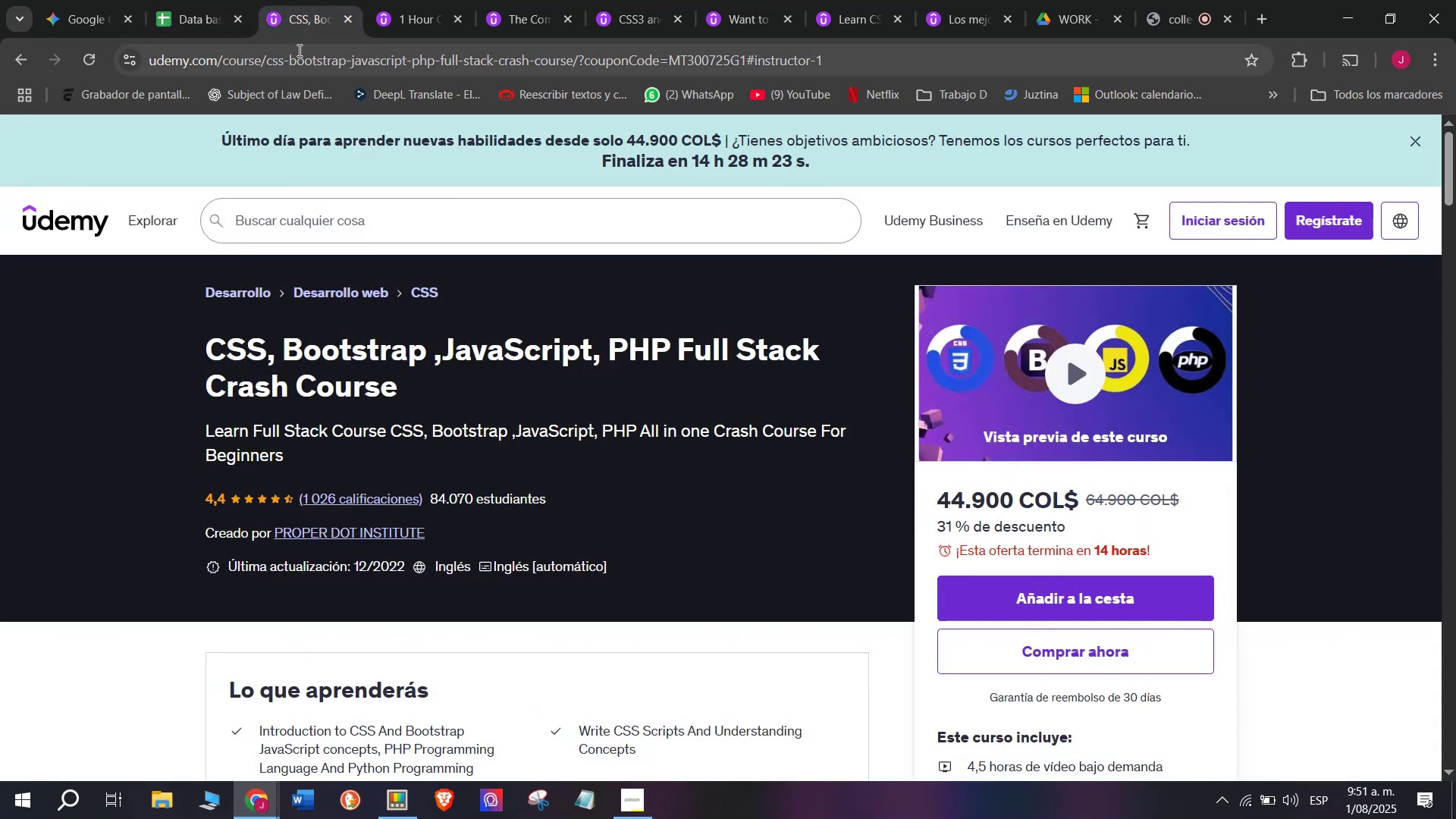 
double_click([298, 50])
 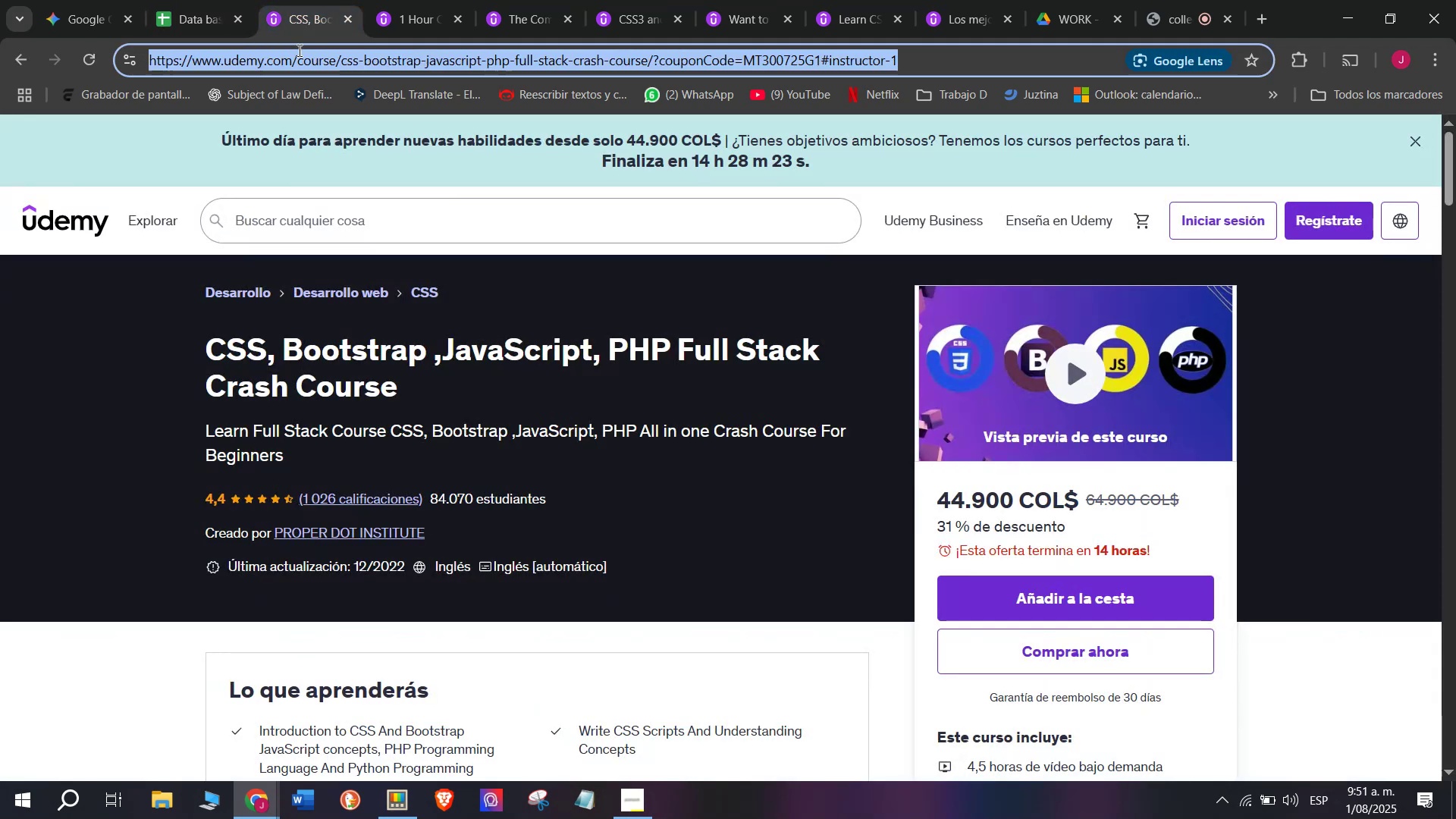 
triple_click([298, 50])
 